 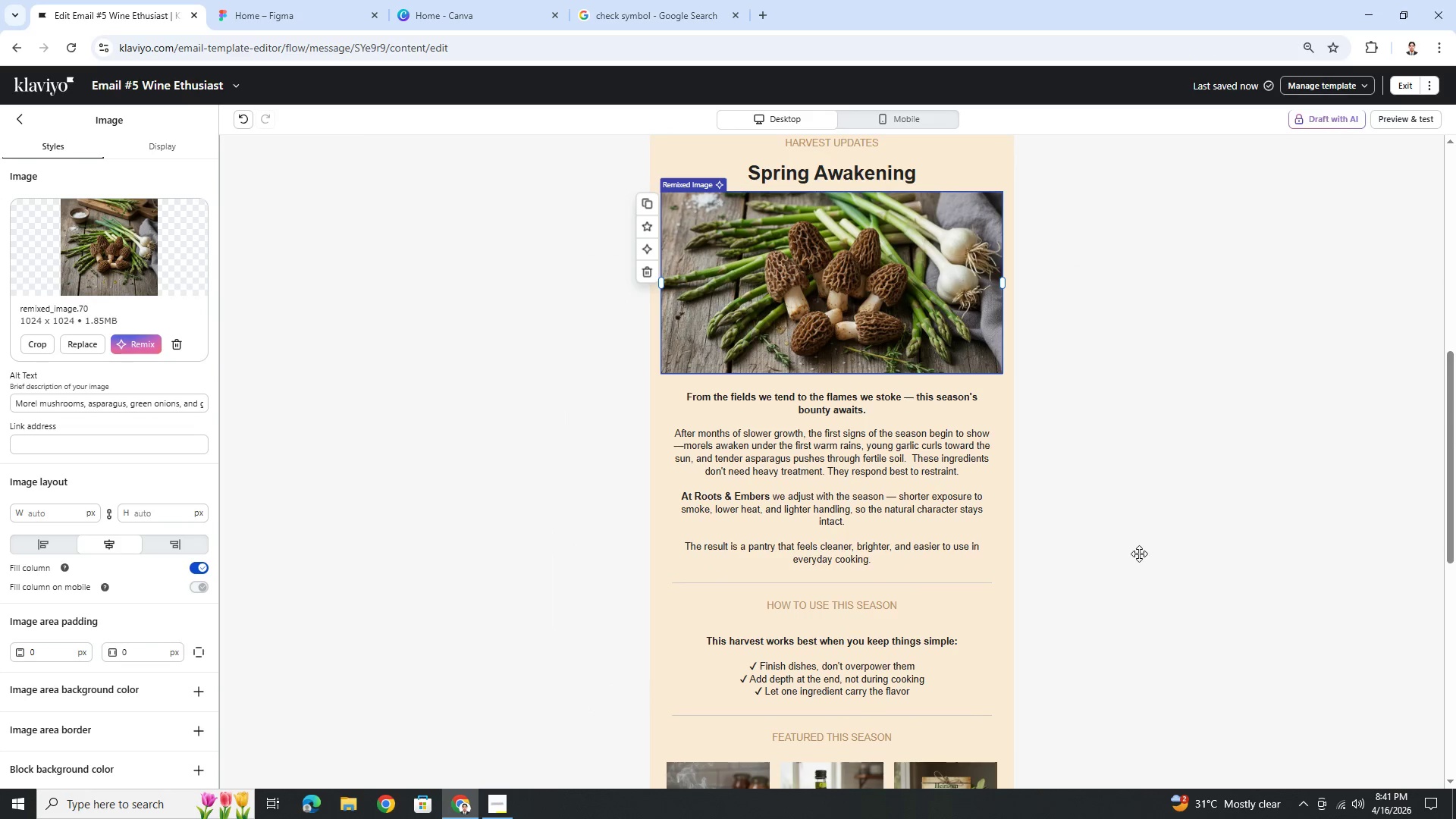 
left_click([920, 309])
 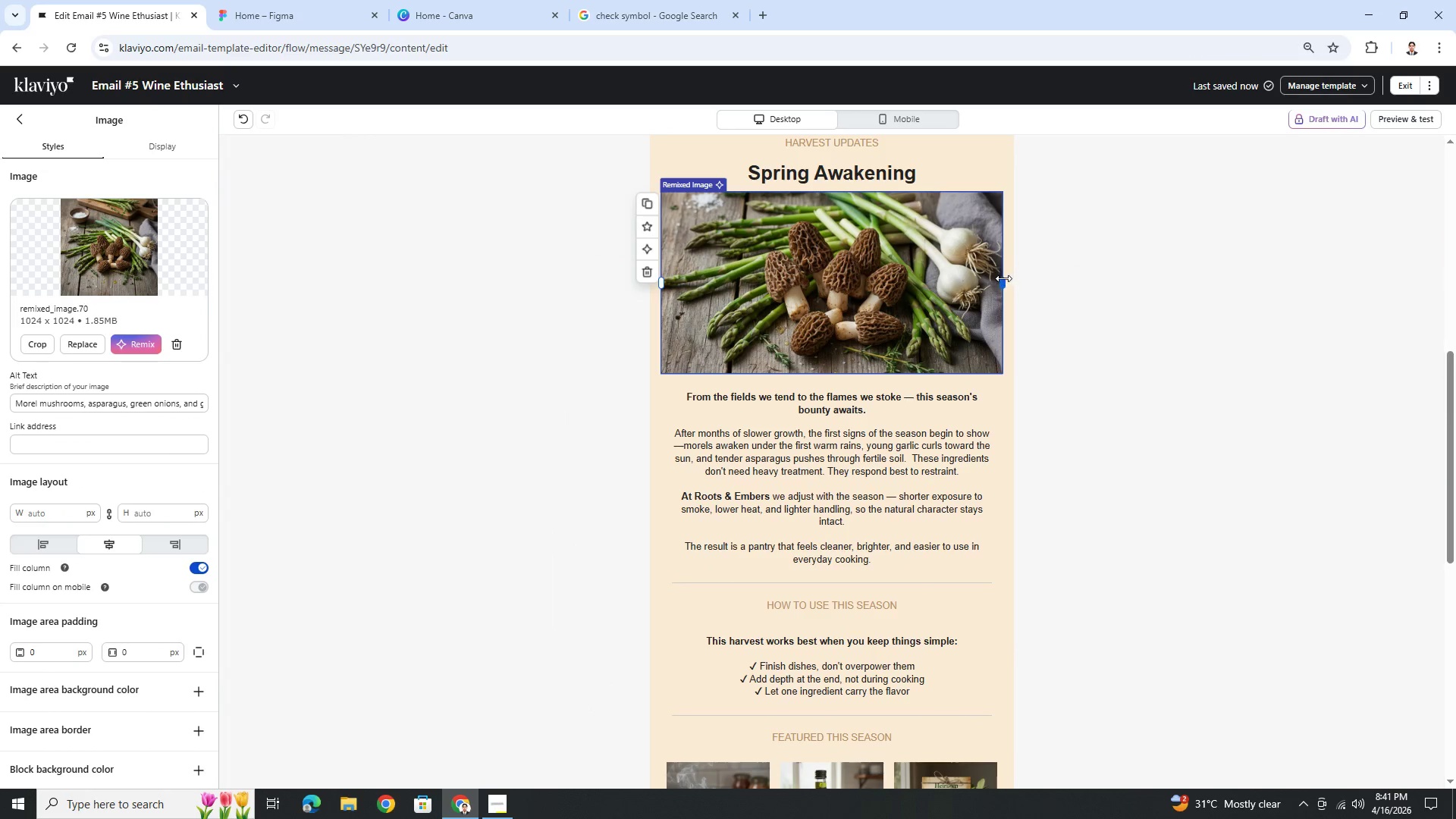 
left_click_drag(start_coordinate=[1003, 279], to_coordinate=[927, 286])
 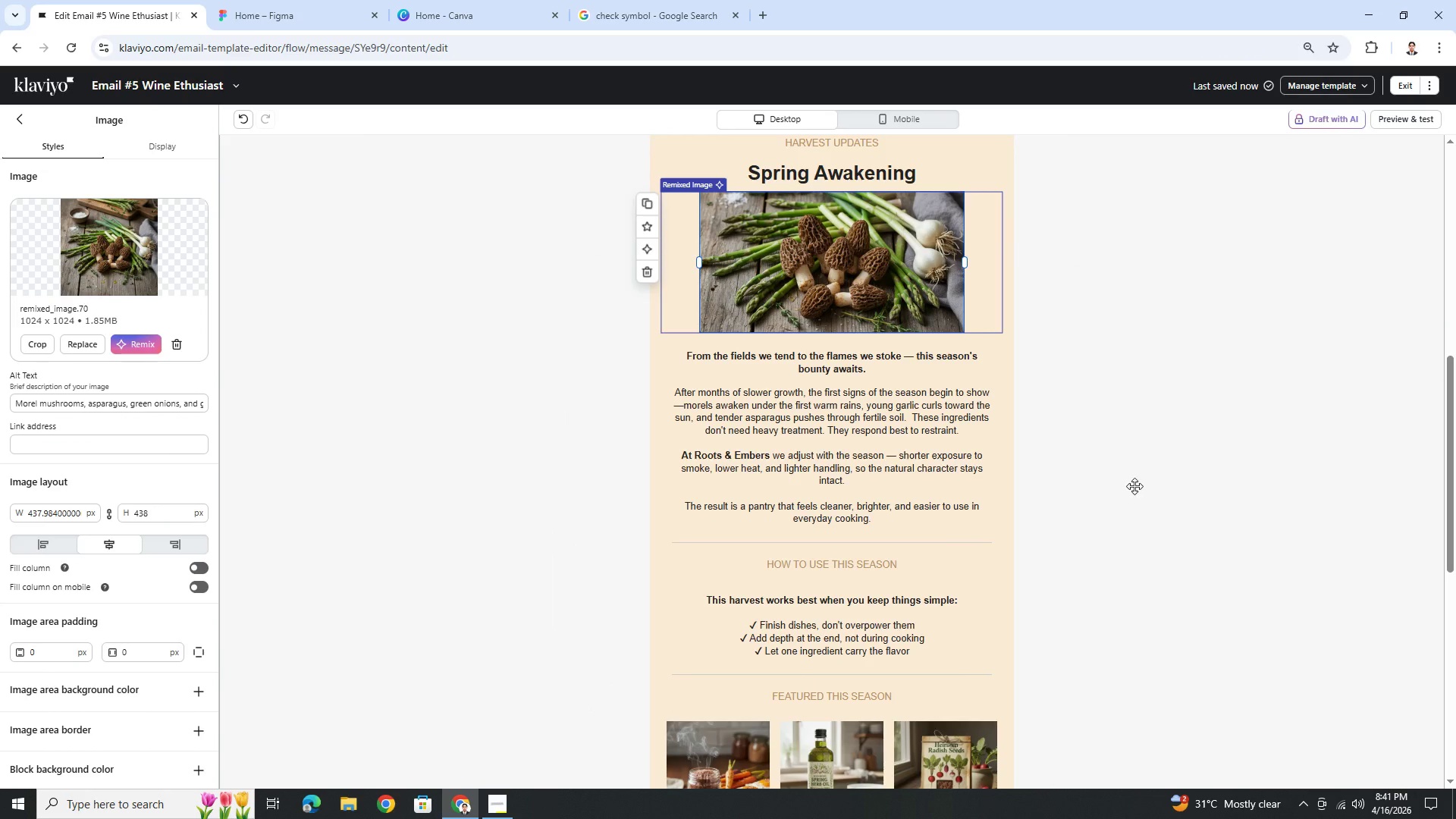 
double_click([1134, 486])
 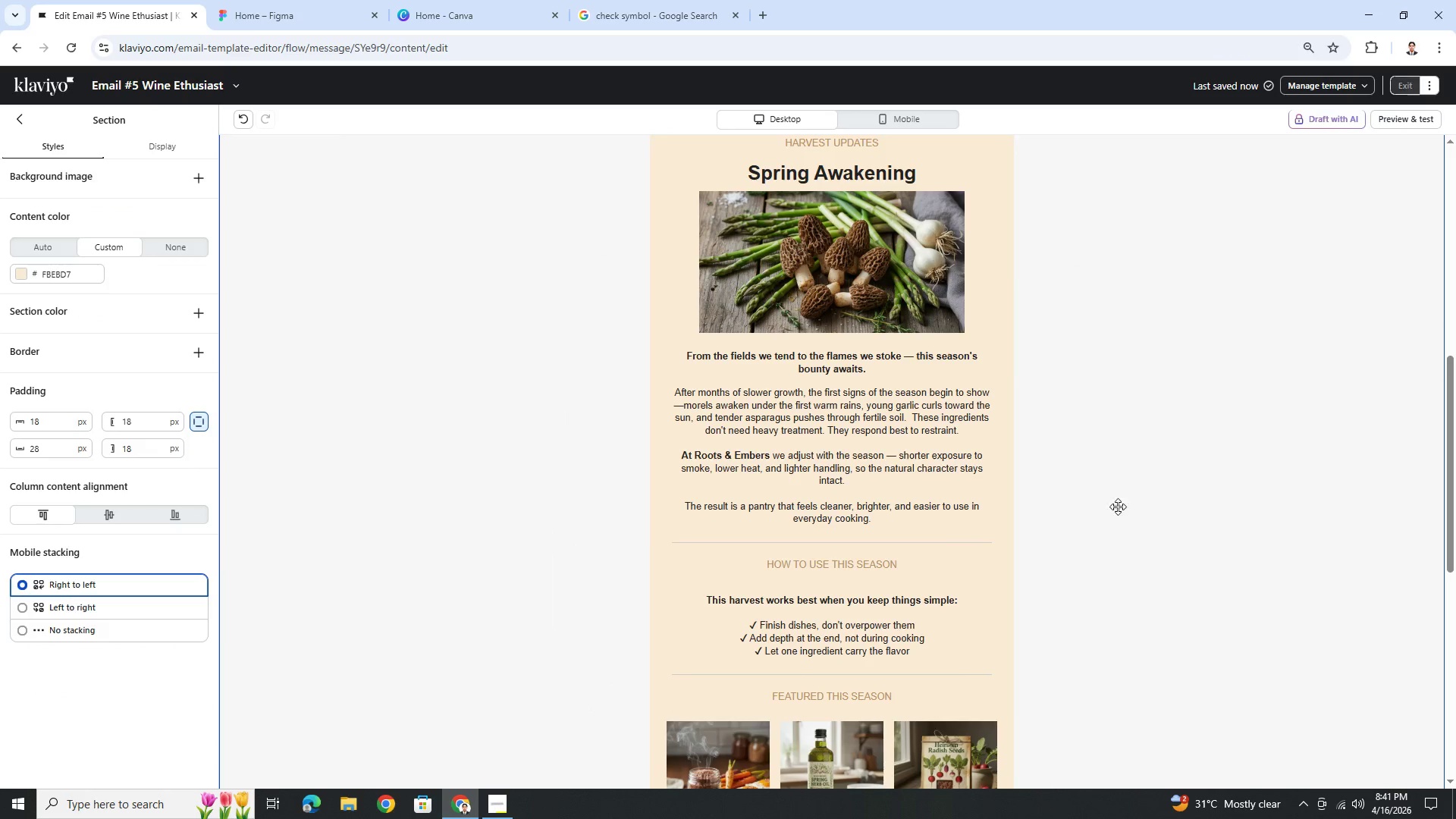 
scroll: coordinate [1096, 699], scroll_direction: up, amount: 3.0
 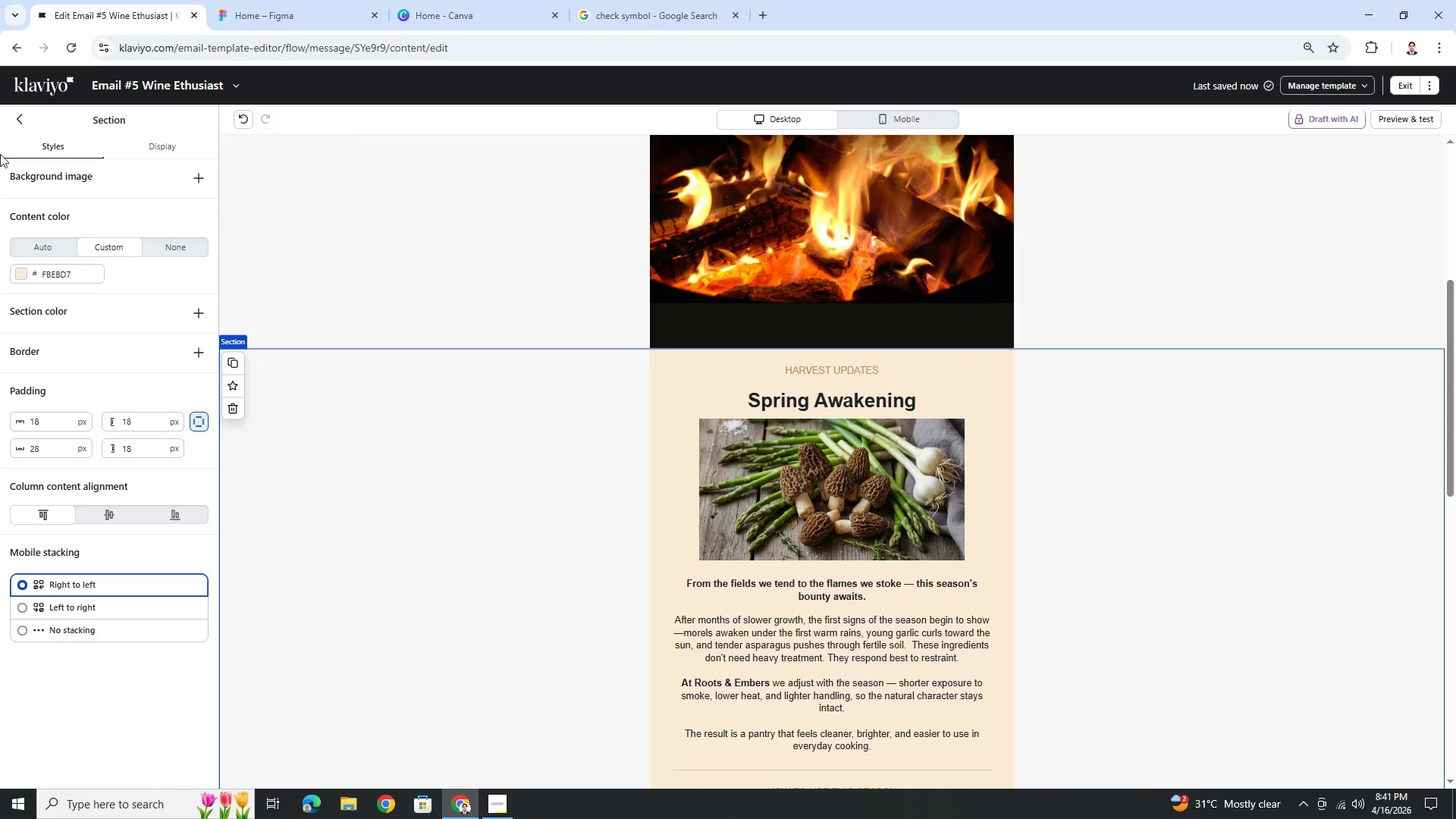 
left_click([15, 124])
 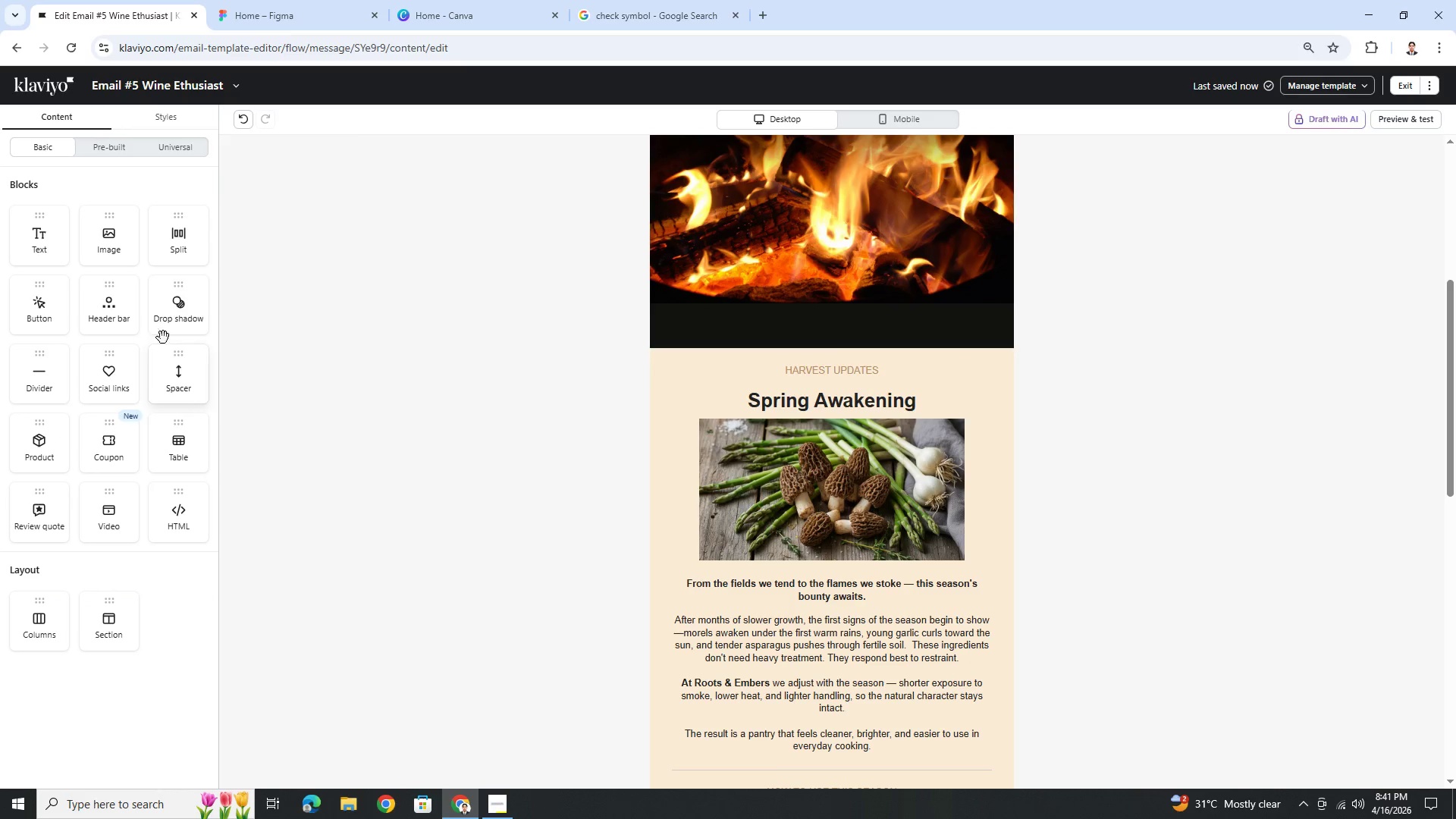 
left_click_drag(start_coordinate=[175, 381], to_coordinate=[723, 420])
 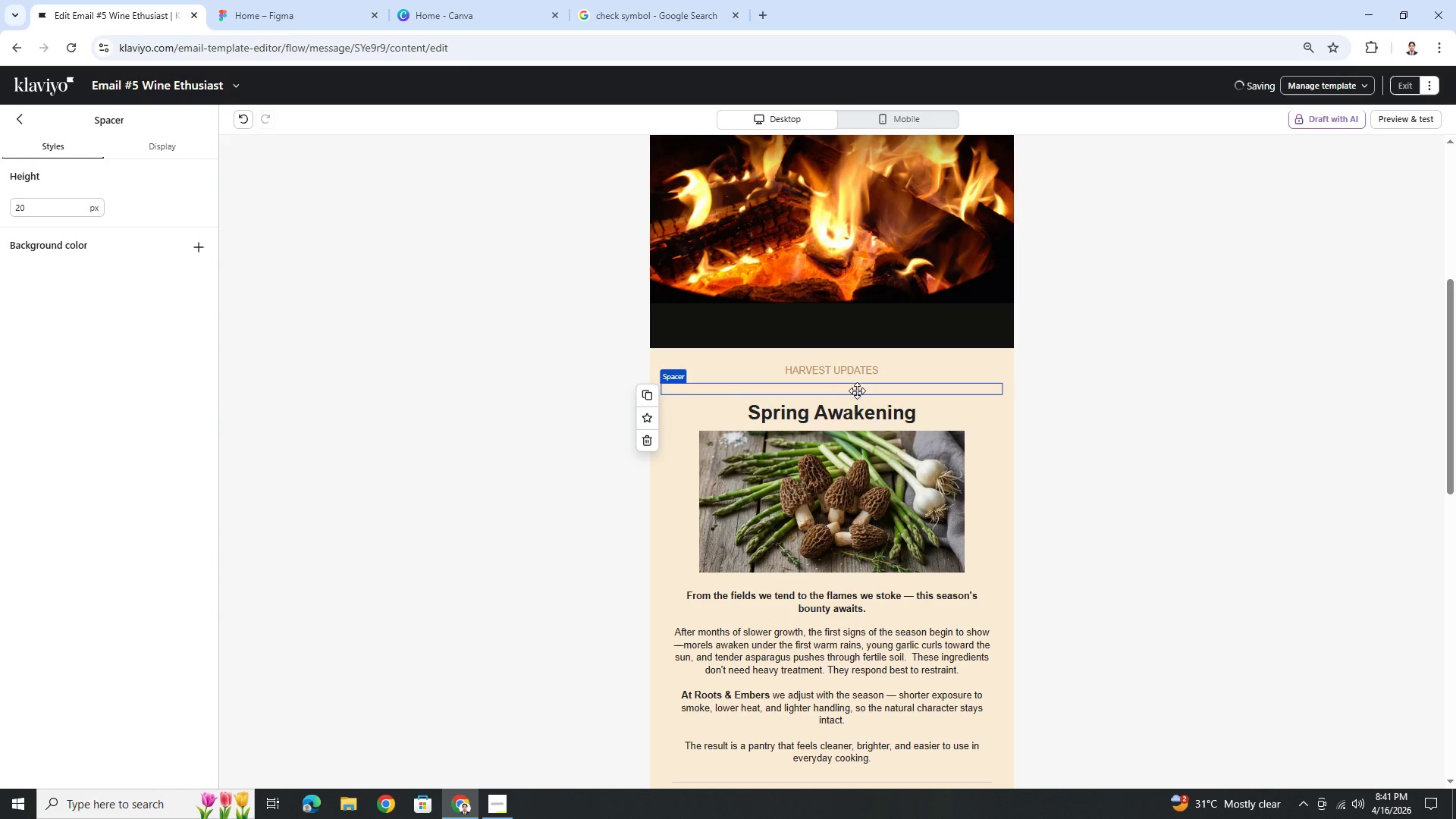 
left_click_drag(start_coordinate=[859, 391], to_coordinate=[869, 443])
 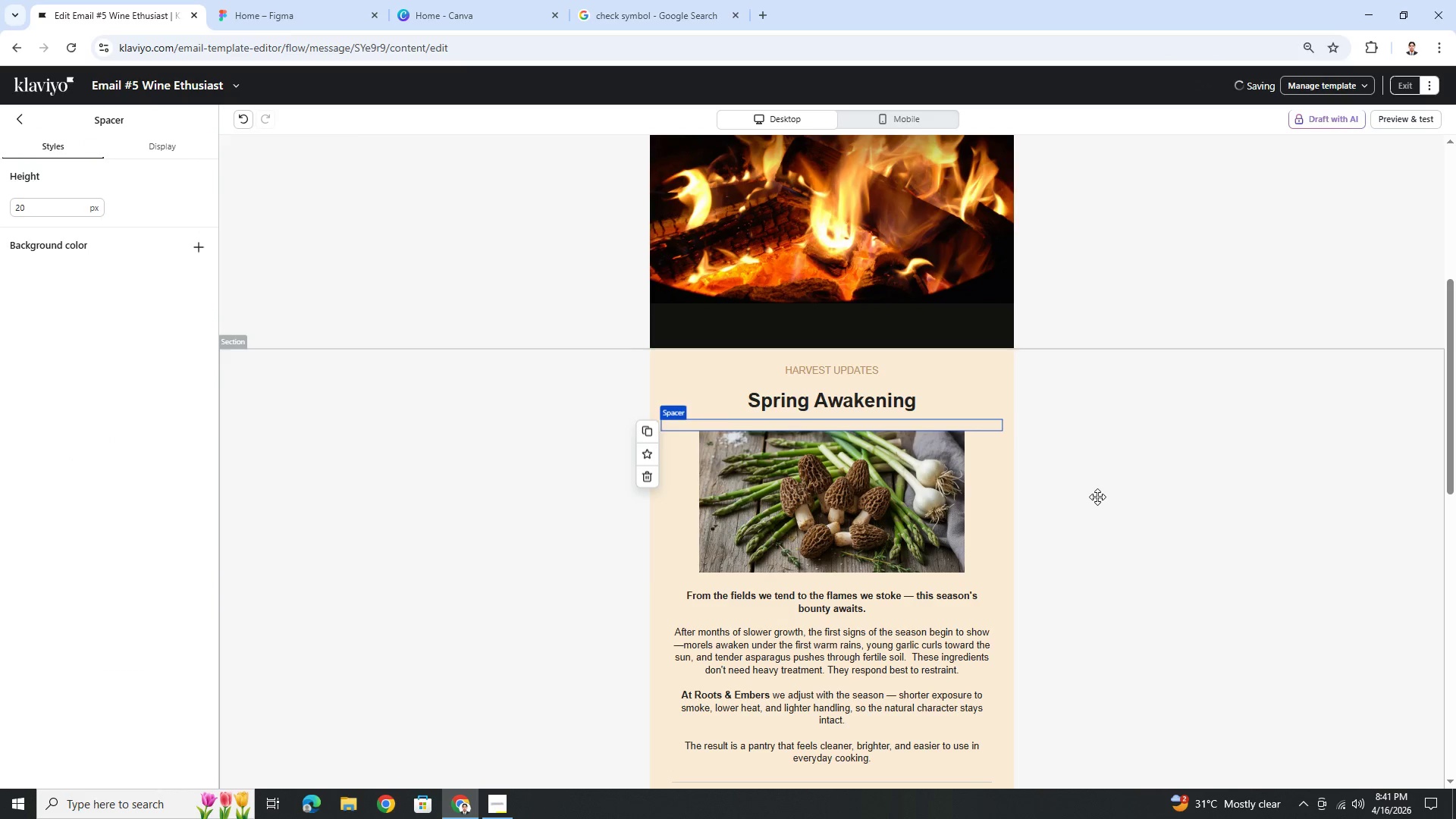 
left_click([1162, 628])
 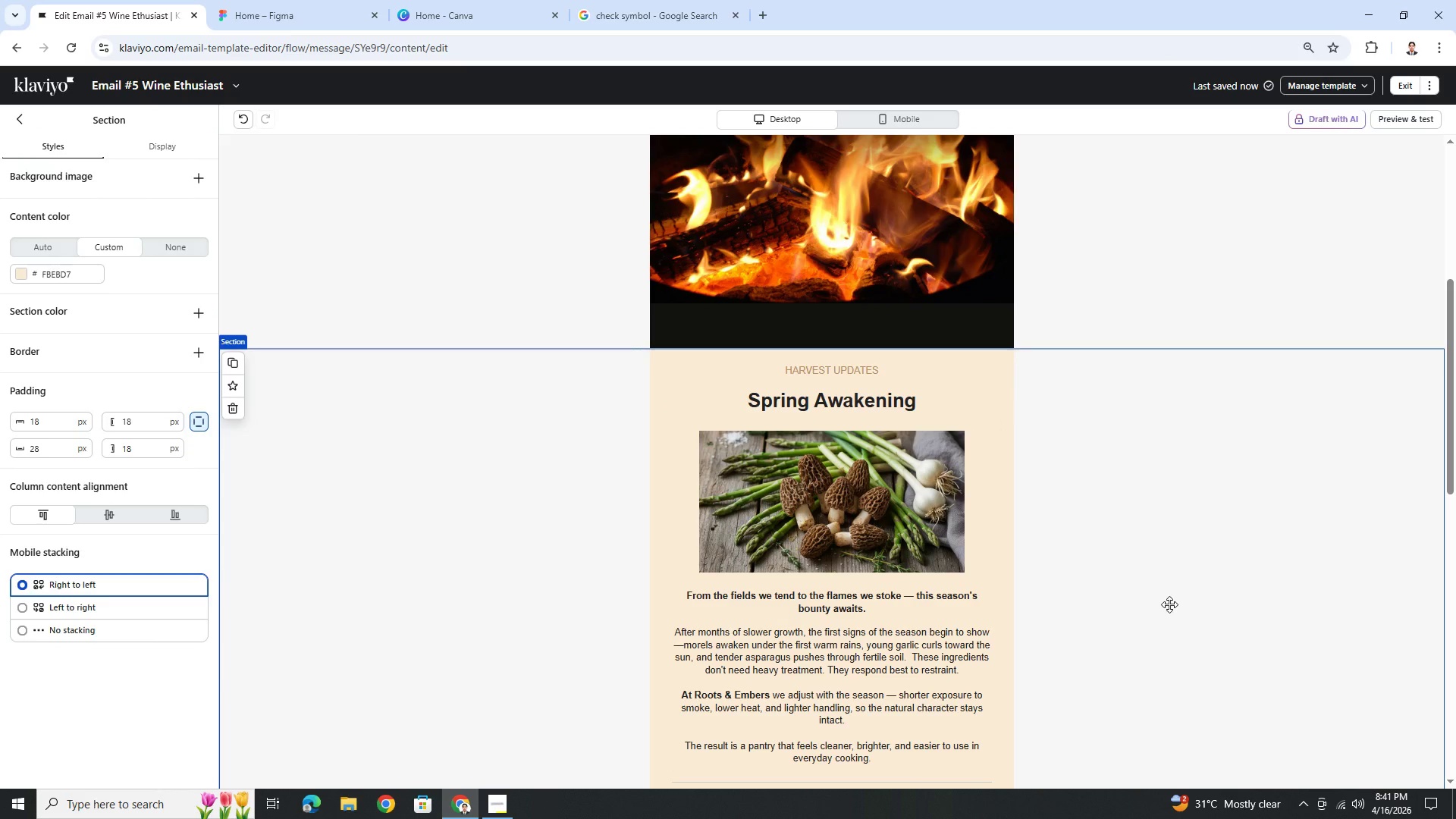 
scroll: coordinate [1169, 604], scroll_direction: down, amount: 2.0
 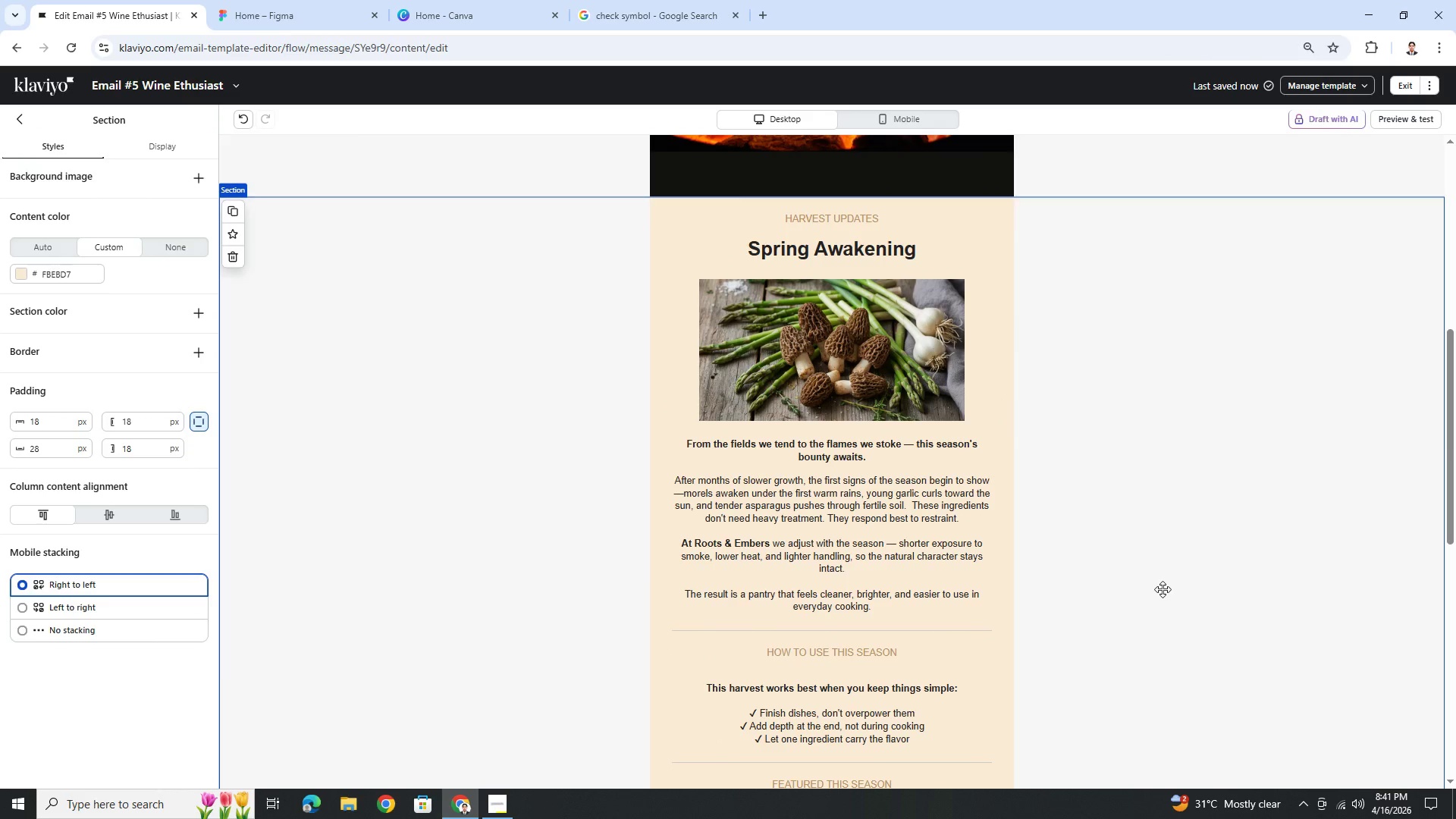 
hold_key(key=ControlLeft, duration=1.52)
scroll: coordinate [1161, 588], scroll_direction: down, amount: 3.0
 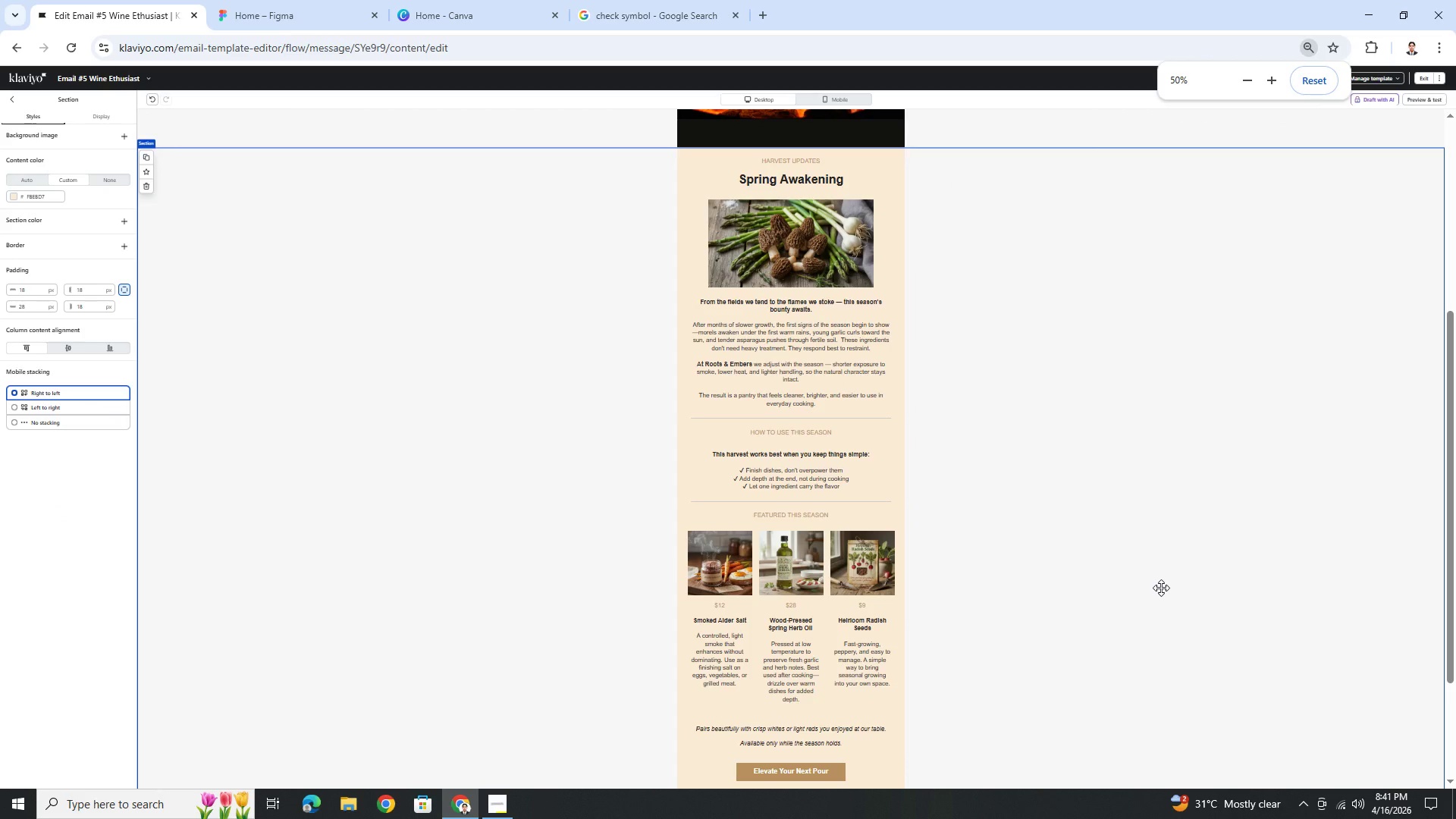 
hold_key(key=ControlLeft, duration=1.19)
scroll: coordinate [1161, 588], scroll_direction: up, amount: 3.0
 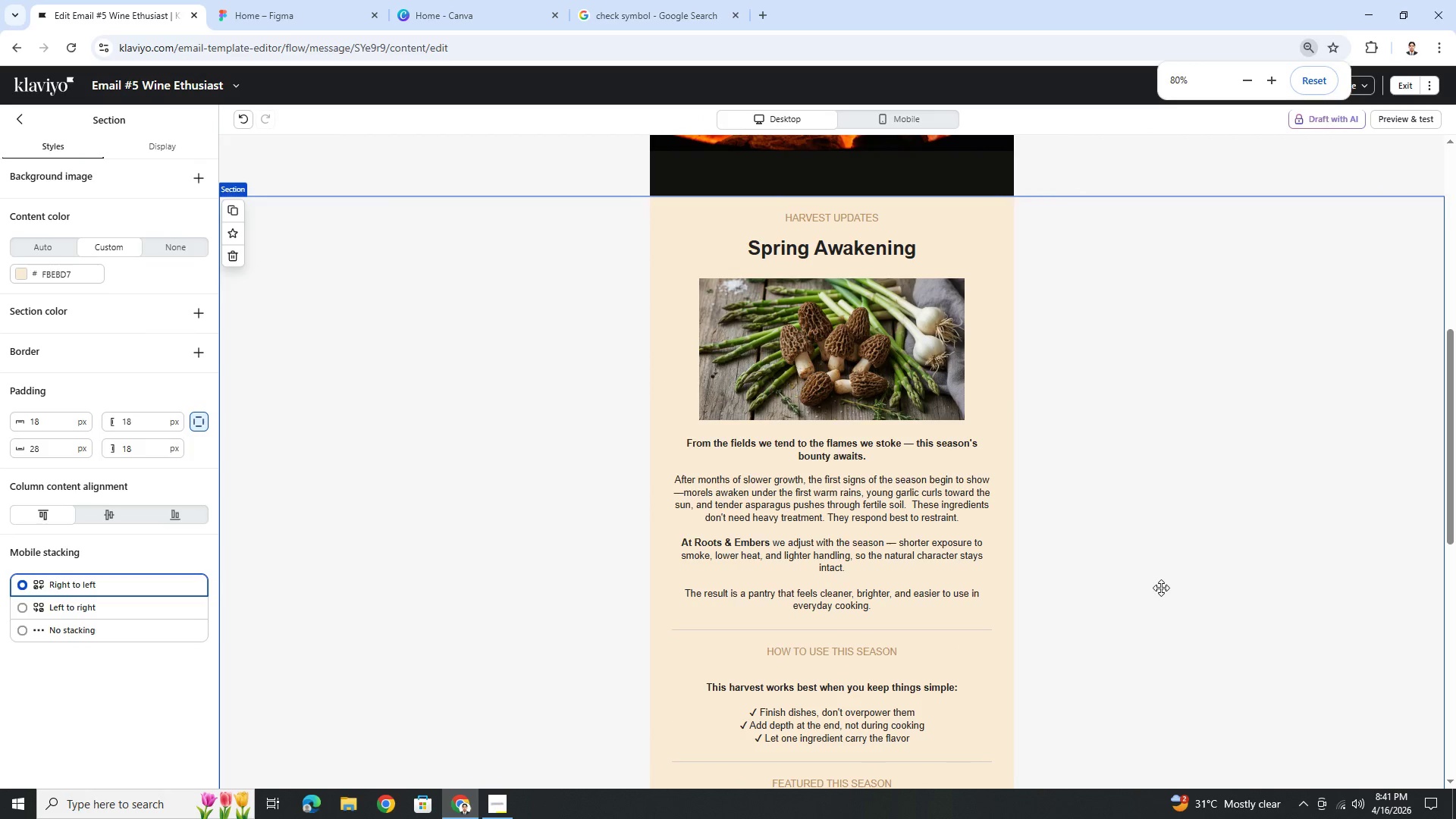 
hold_key(key=ControlLeft, duration=1.02)
scroll: coordinate [1161, 588], scroll_direction: none, amount: 0.0
 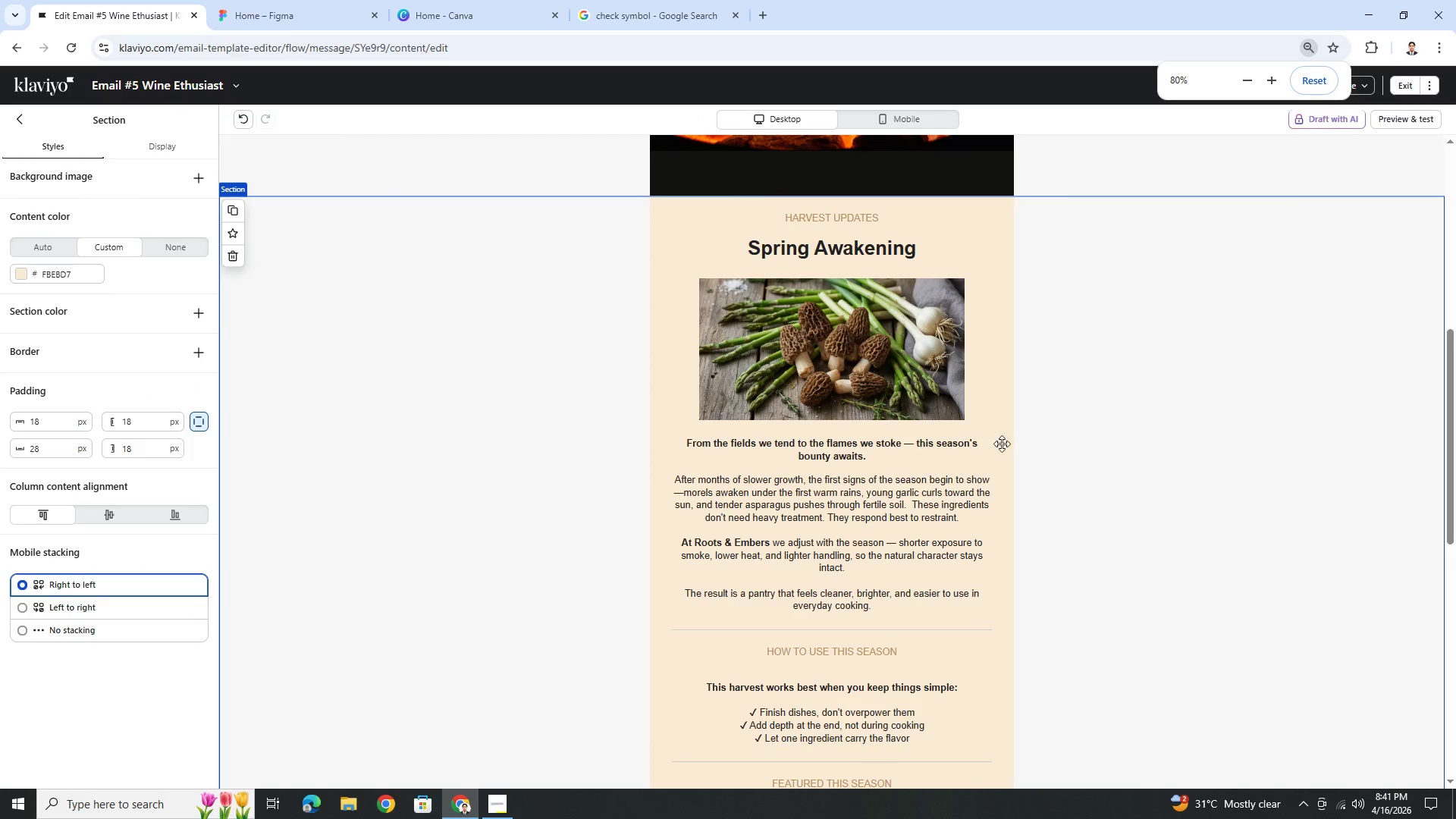 
left_click([817, 356])
 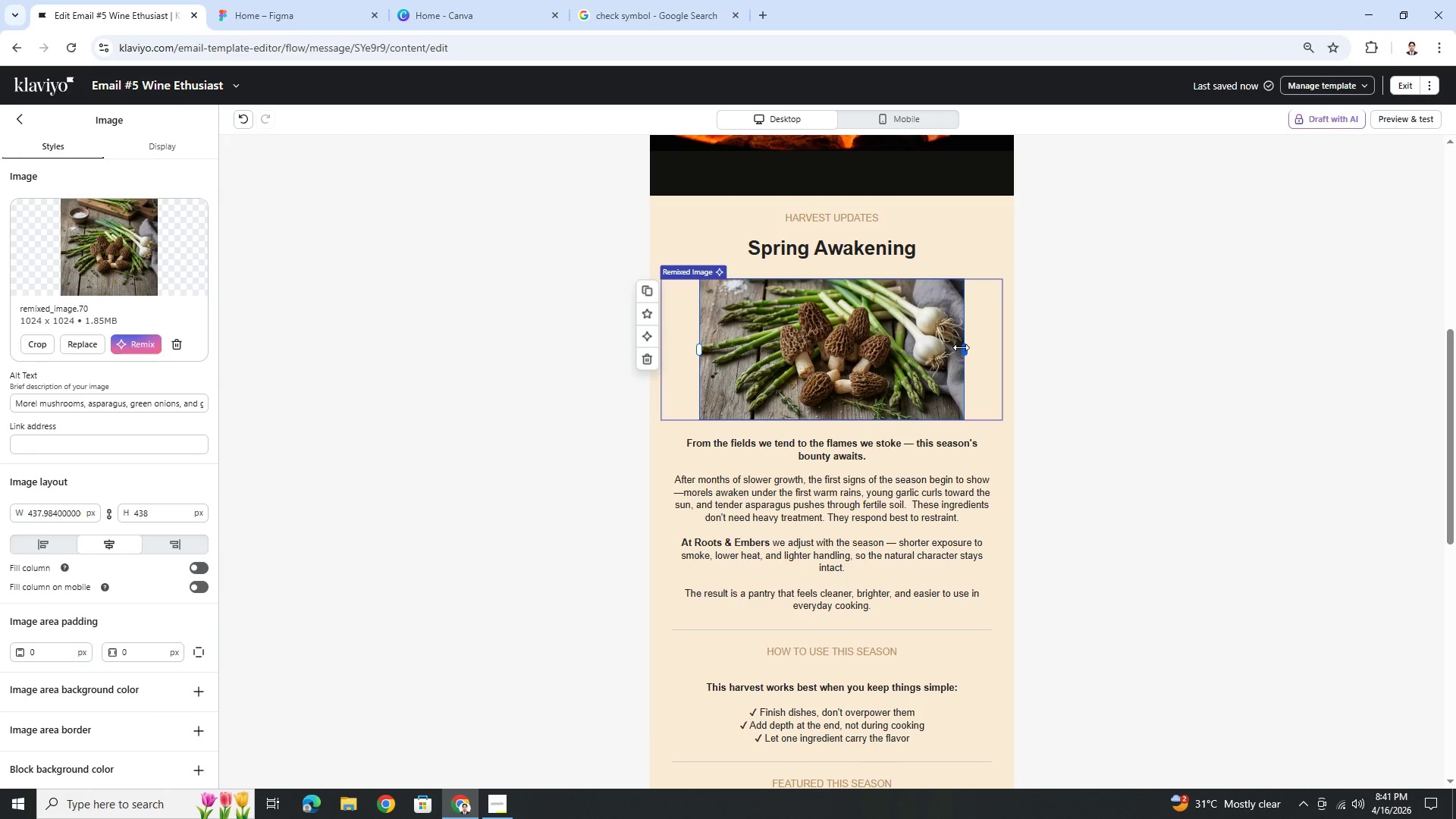 
left_click_drag(start_coordinate=[964, 348], to_coordinate=[1015, 353])
 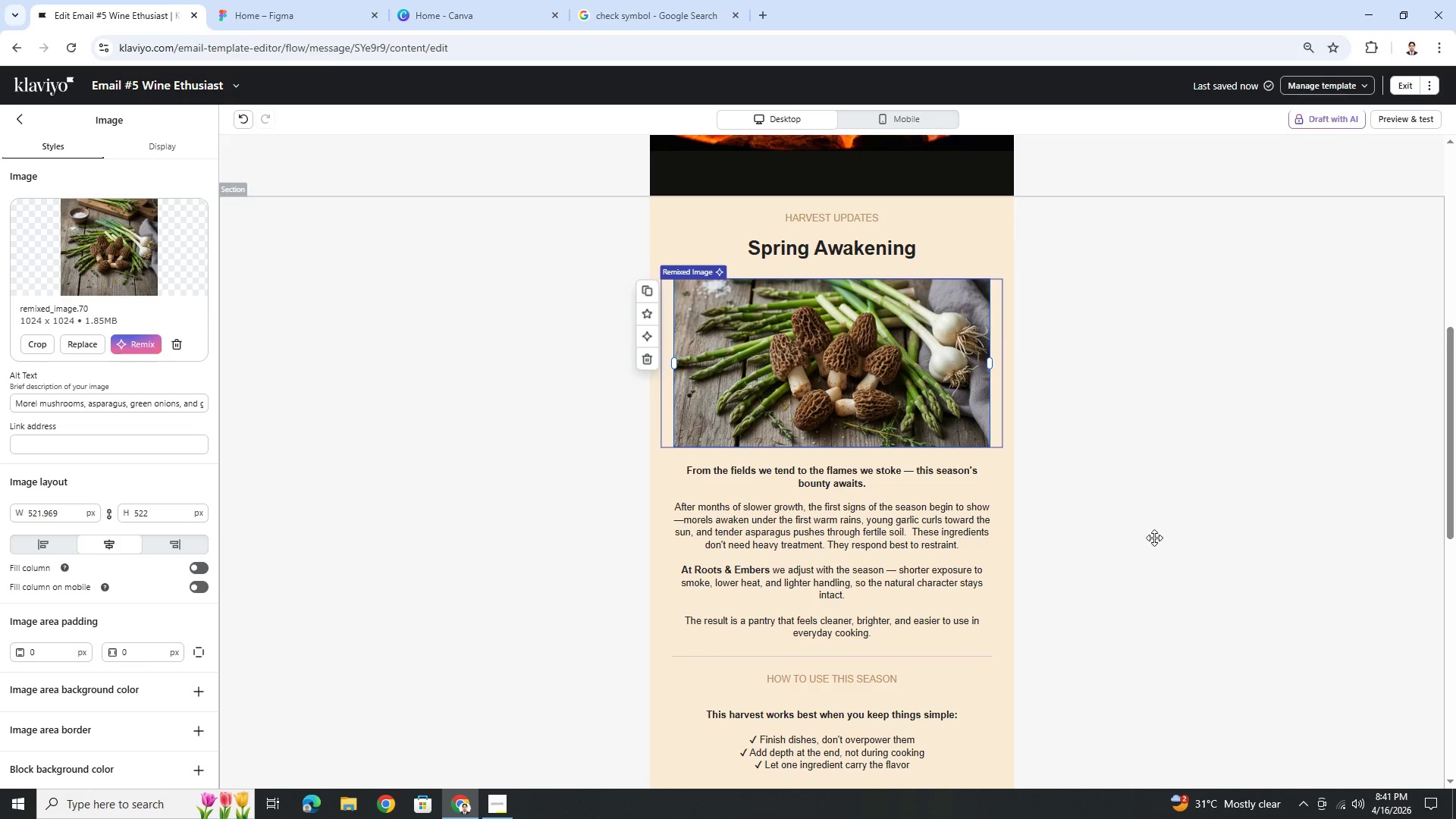 
left_click([1154, 538])
 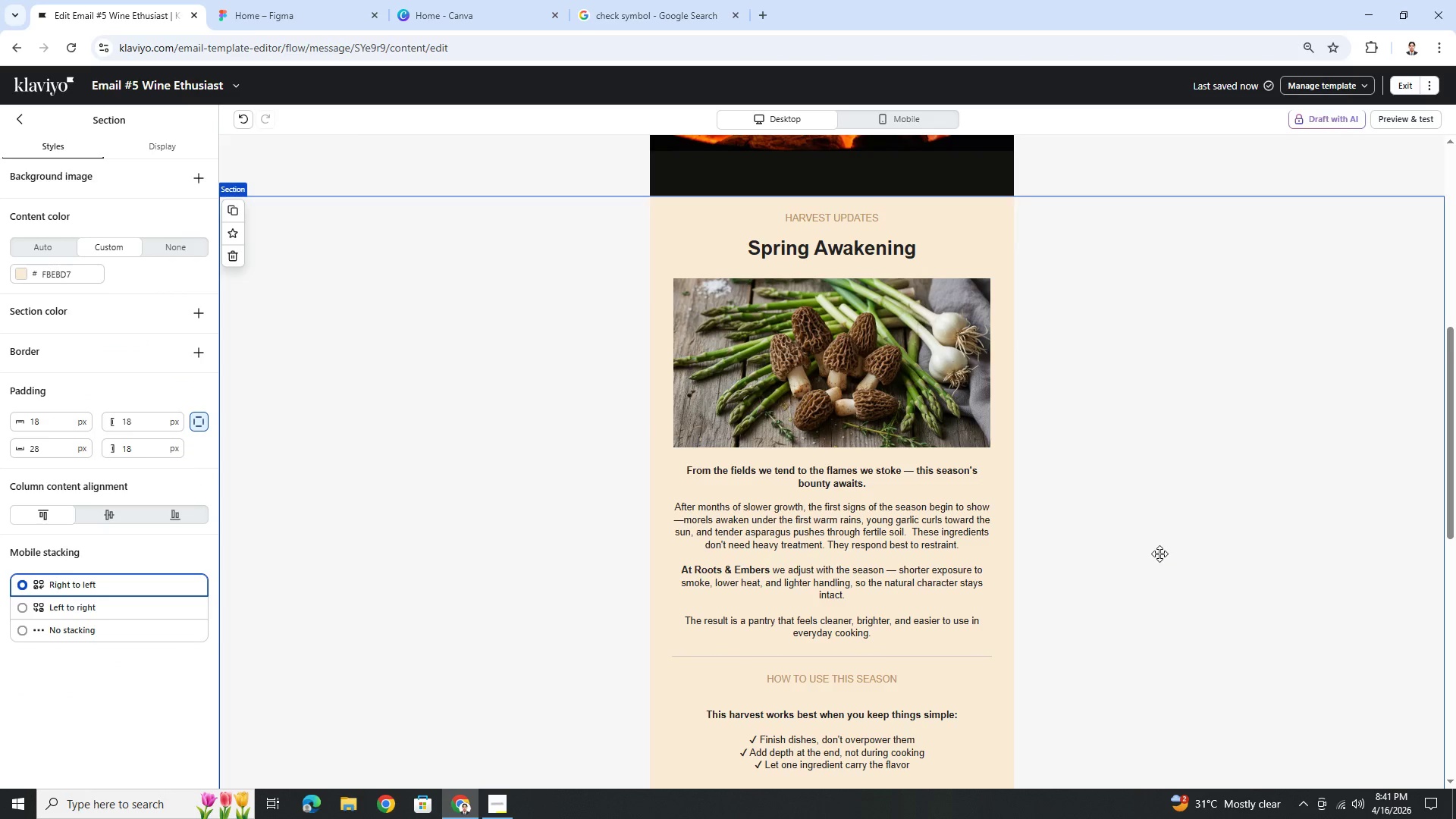 
scroll: coordinate [1159, 554], scroll_direction: down, amount: 5.0
 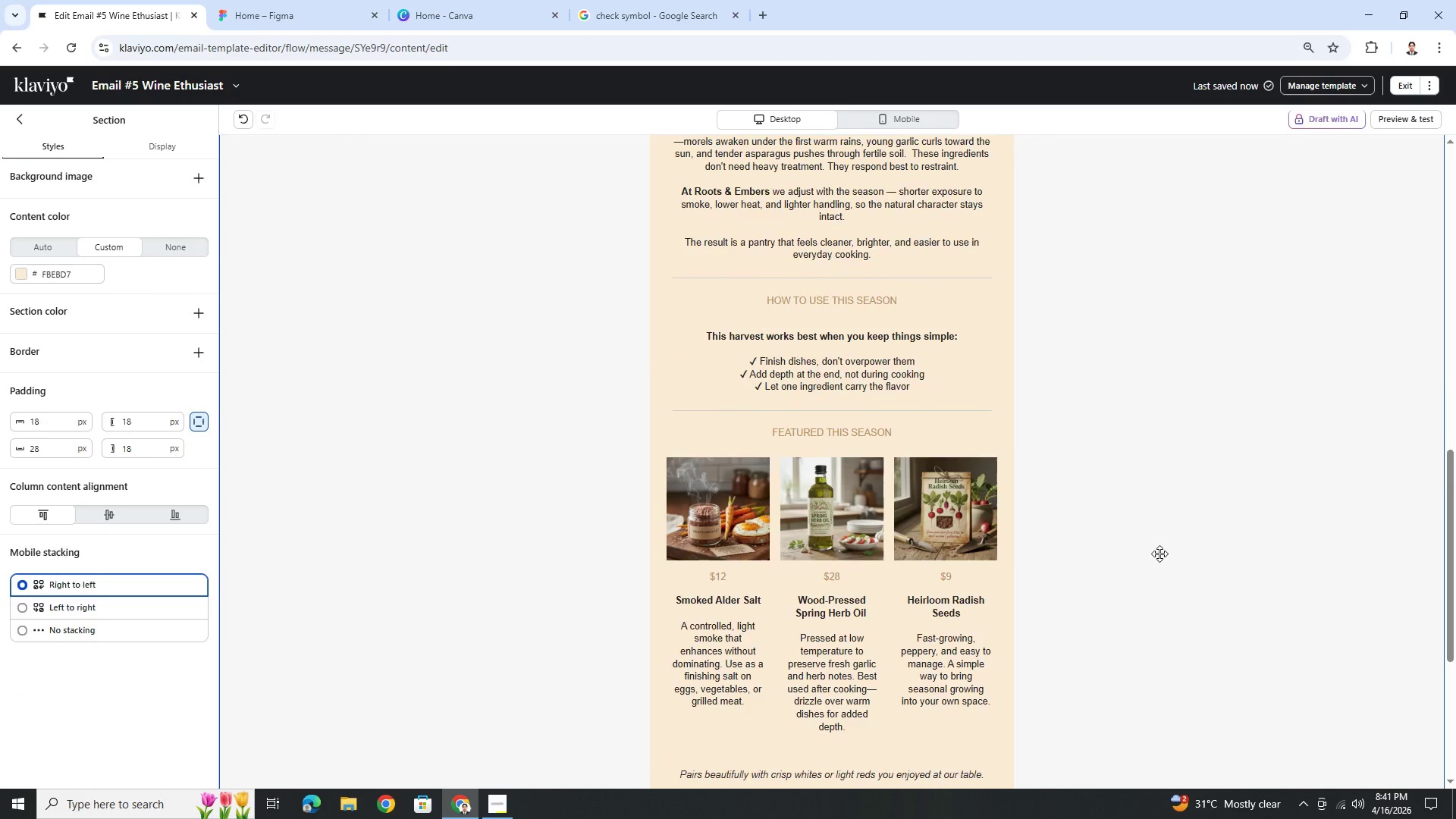 
scroll: coordinate [1159, 554], scroll_direction: up, amount: 5.0
 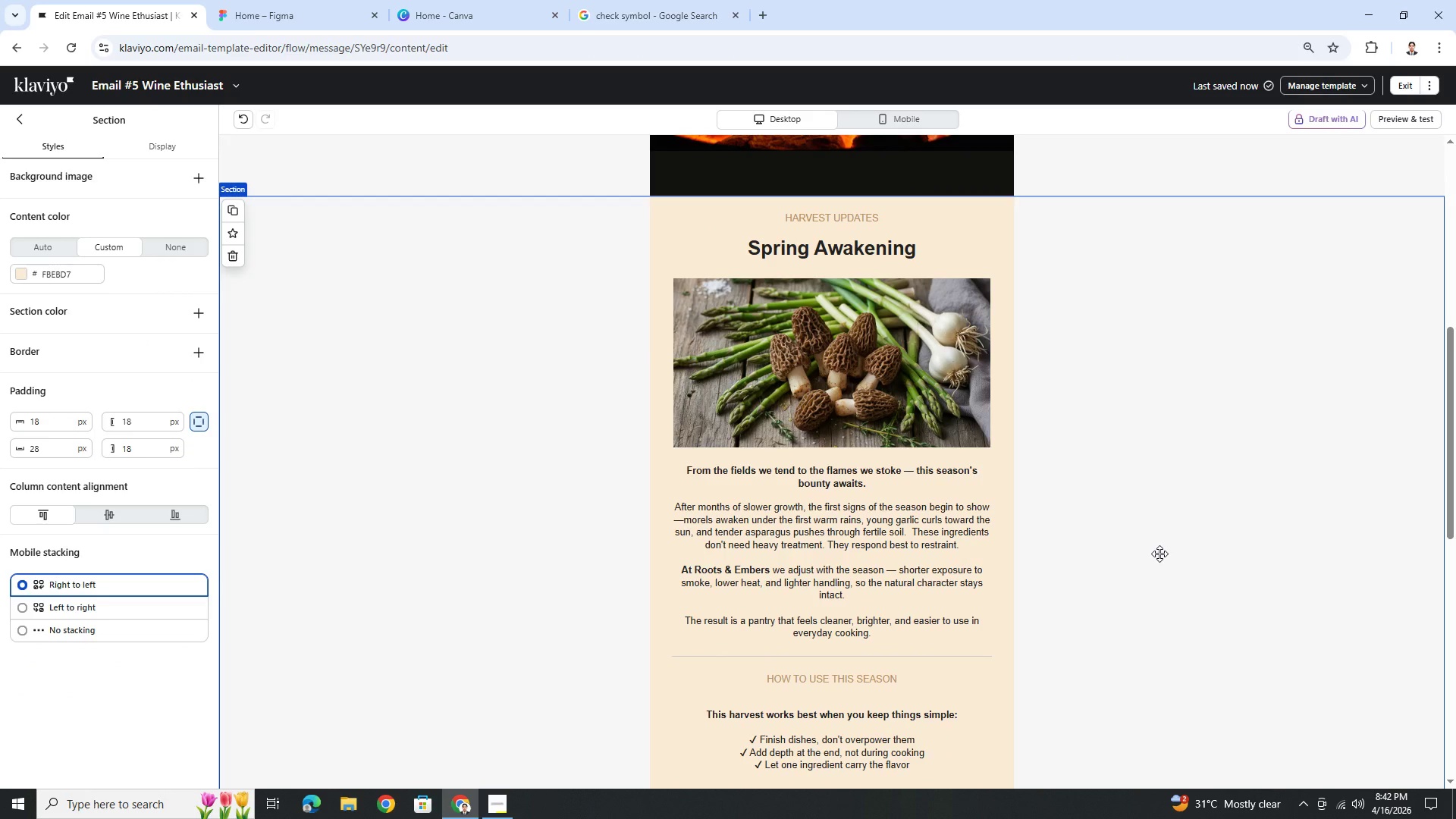 
scroll: coordinate [1159, 554], scroll_direction: down, amount: 6.0
 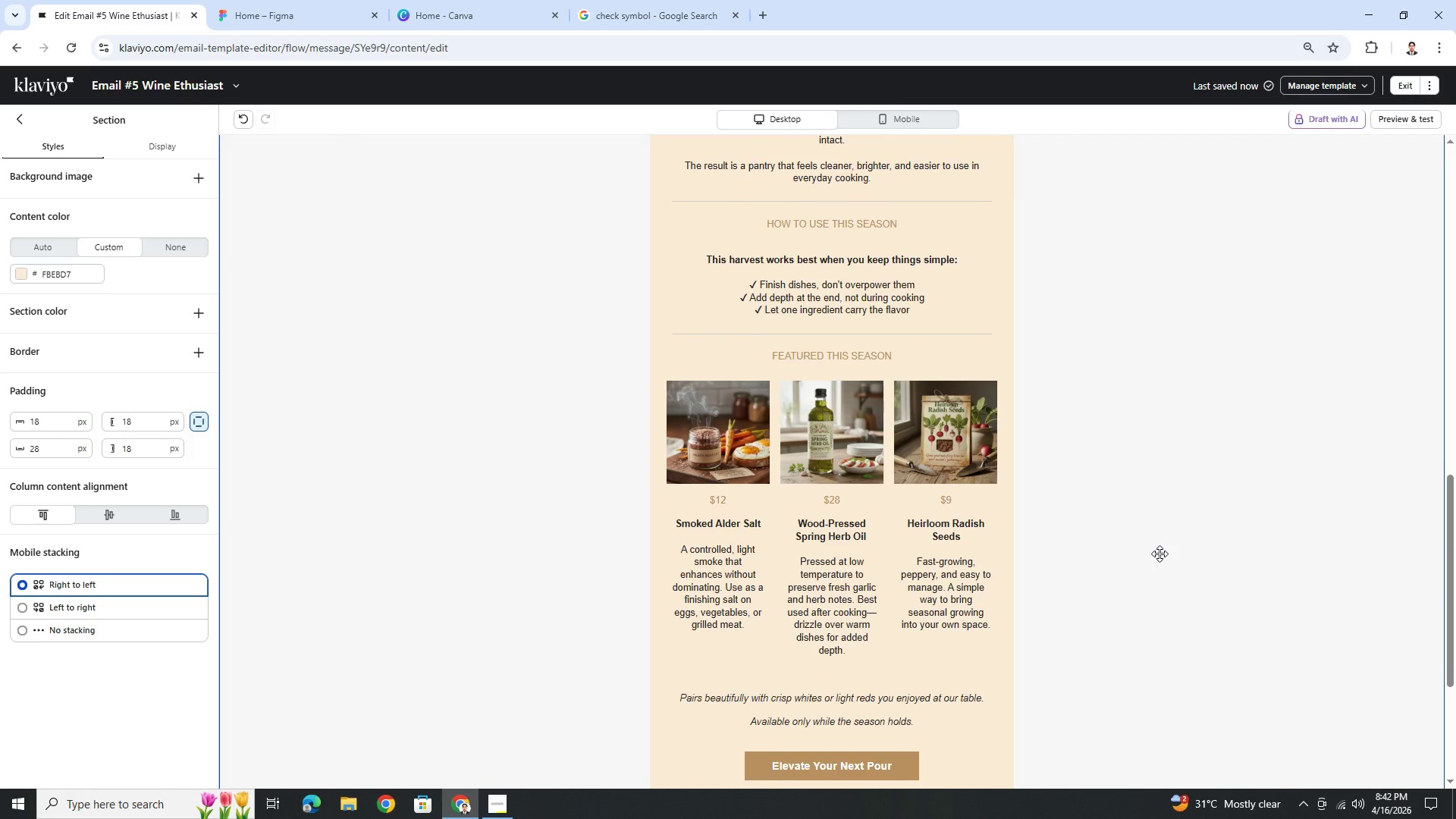 
scroll: coordinate [1157, 556], scroll_direction: up, amount: 11.0
 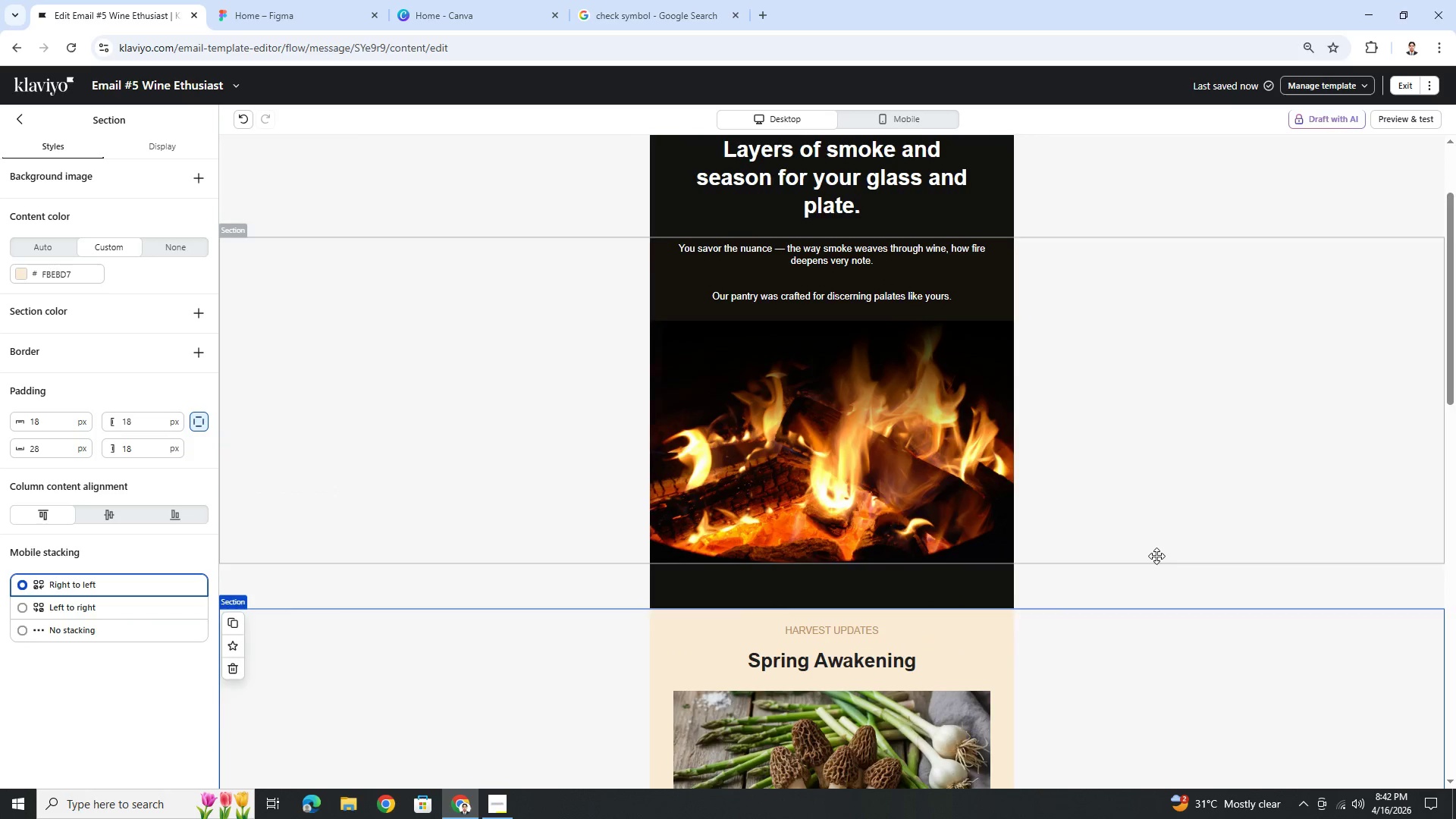 
hold_key(key=ControlLeft, duration=0.58)
scroll: coordinate [1156, 556], scroll_direction: none, amount: 0.0
 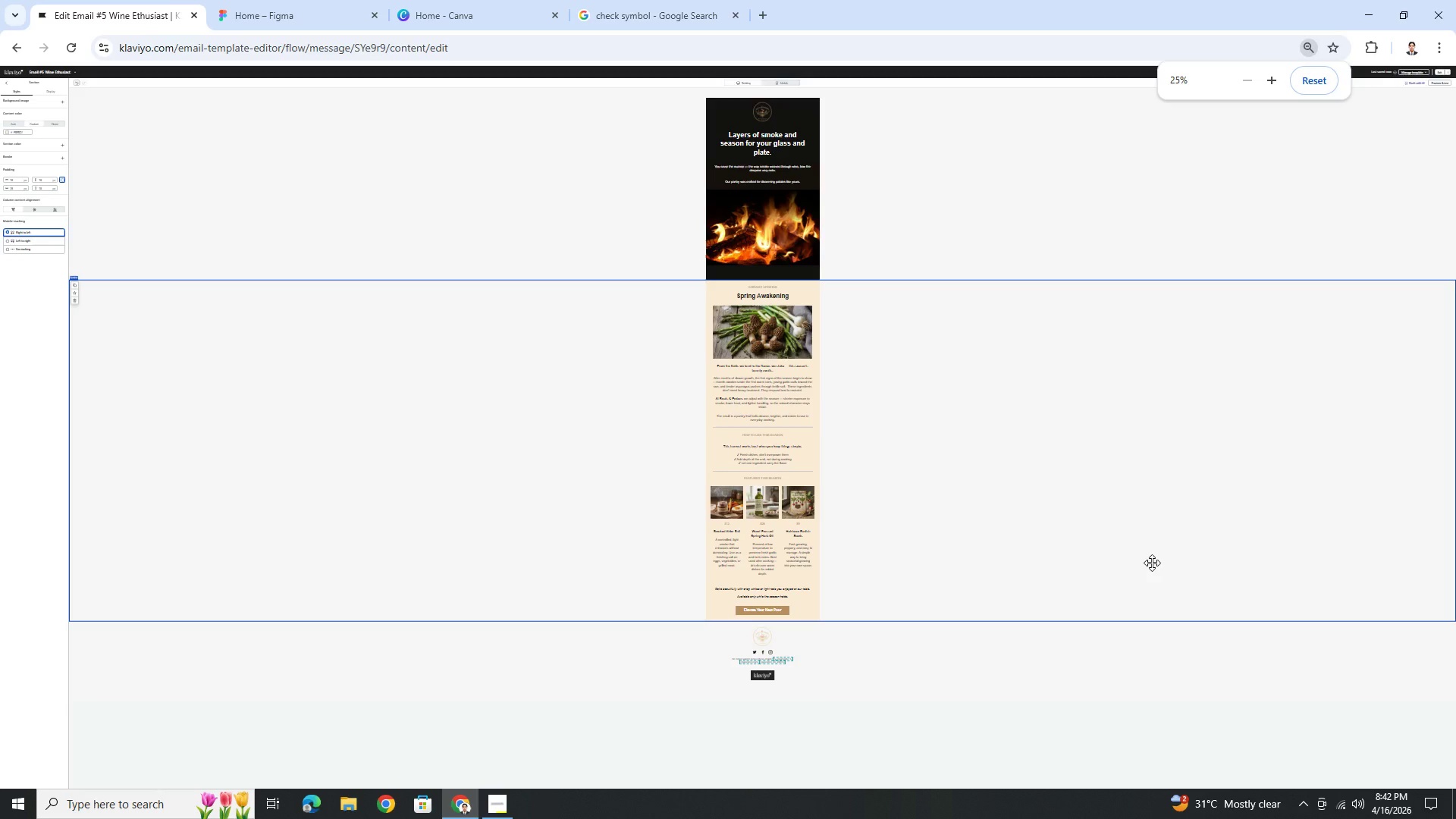 
hold_key(key=ControlLeft, duration=0.44)
 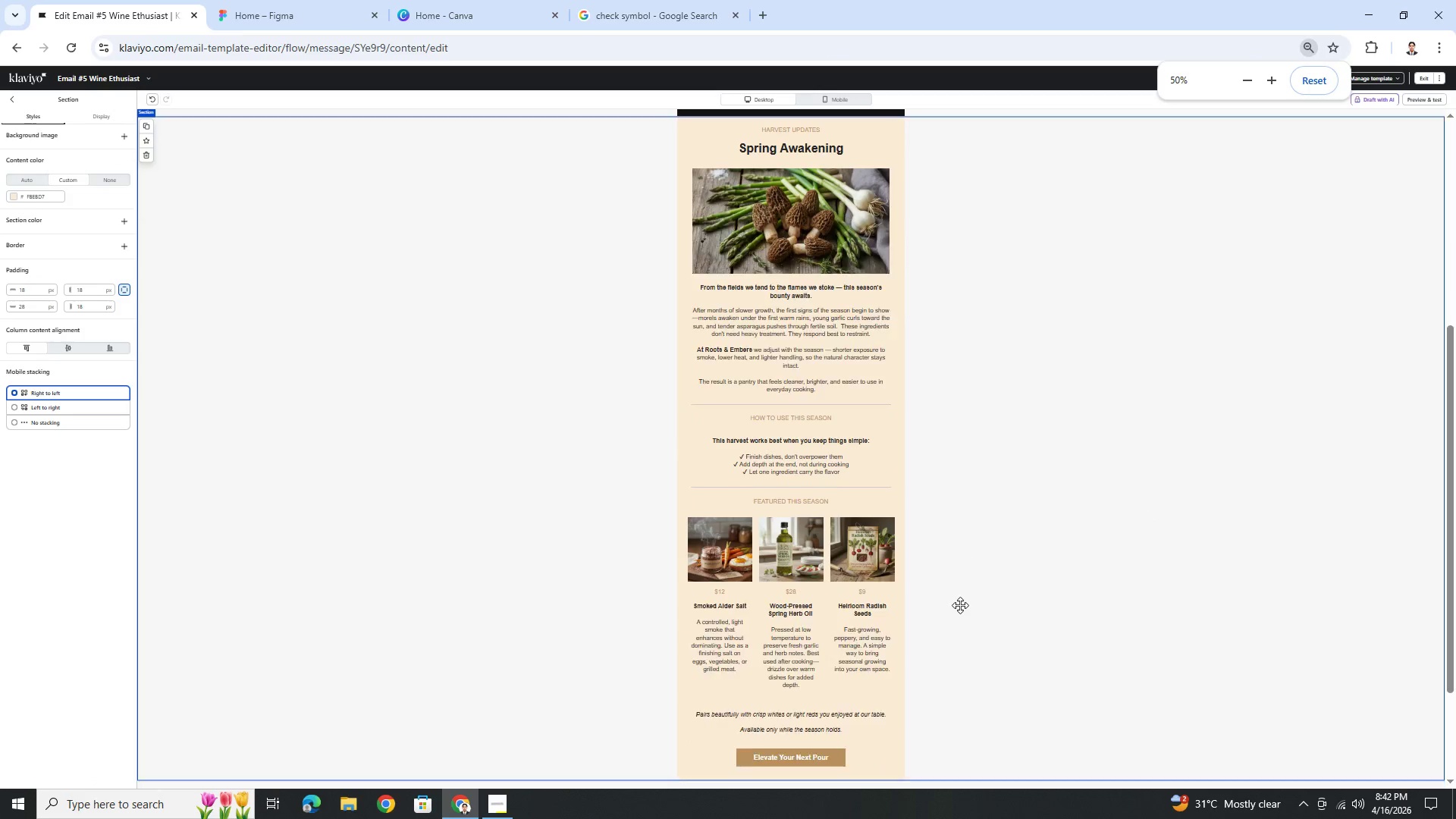 
scroll: coordinate [1152, 563], scroll_direction: down, amount: 2.0
 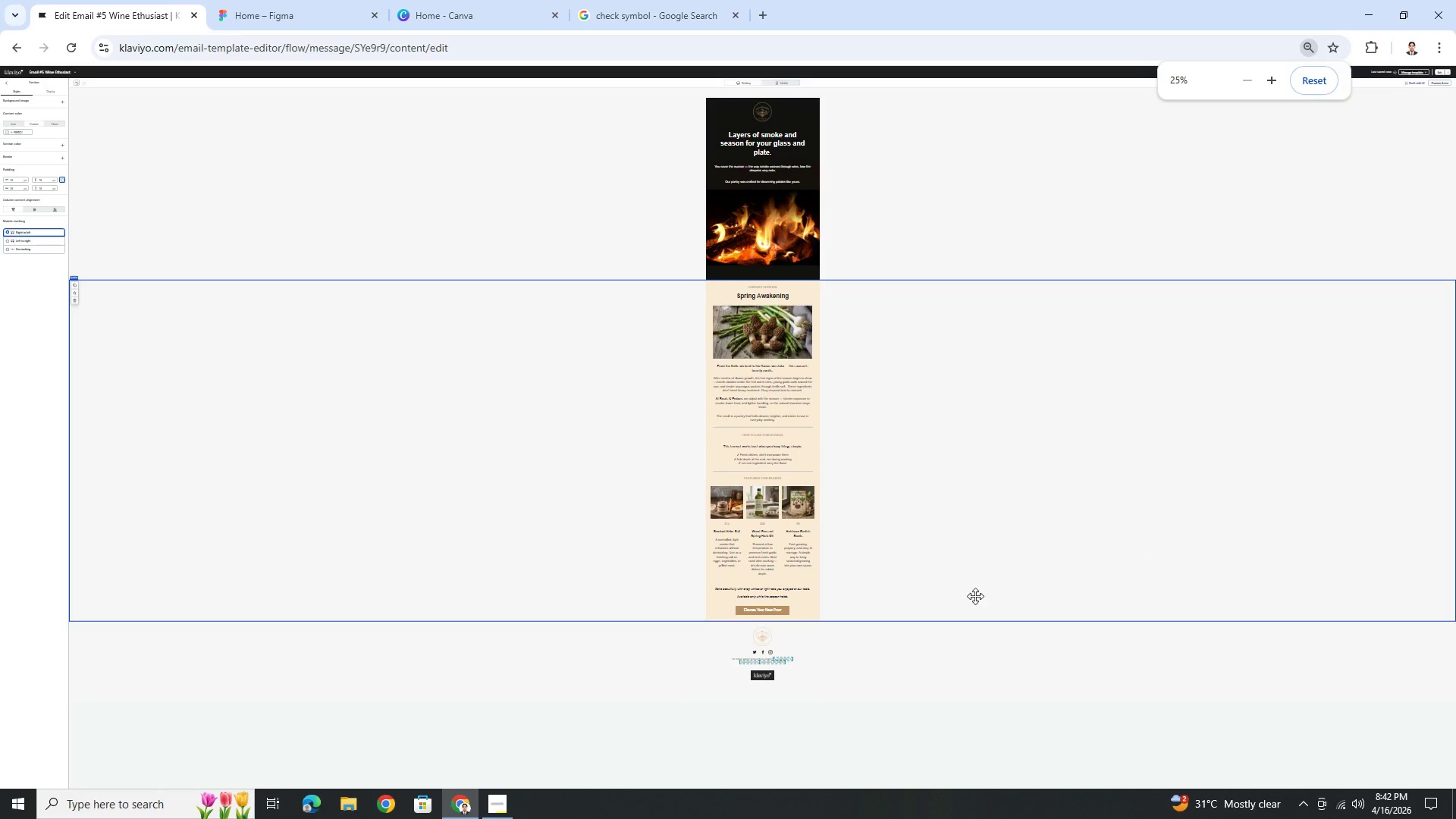 
scroll: coordinate [960, 604], scroll_direction: up, amount: 2.0
 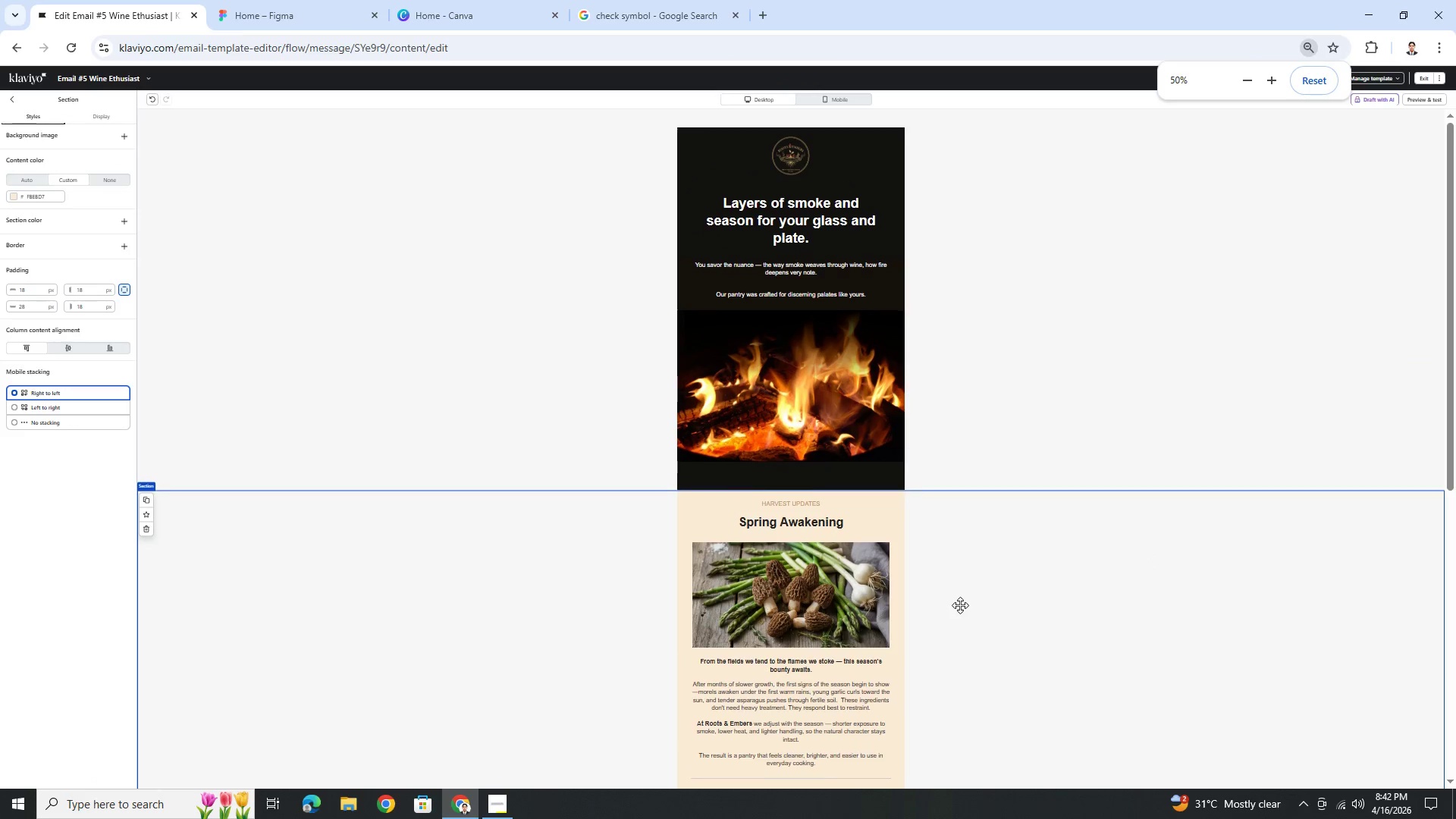 
hold_key(key=ControlLeft, duration=0.39)
 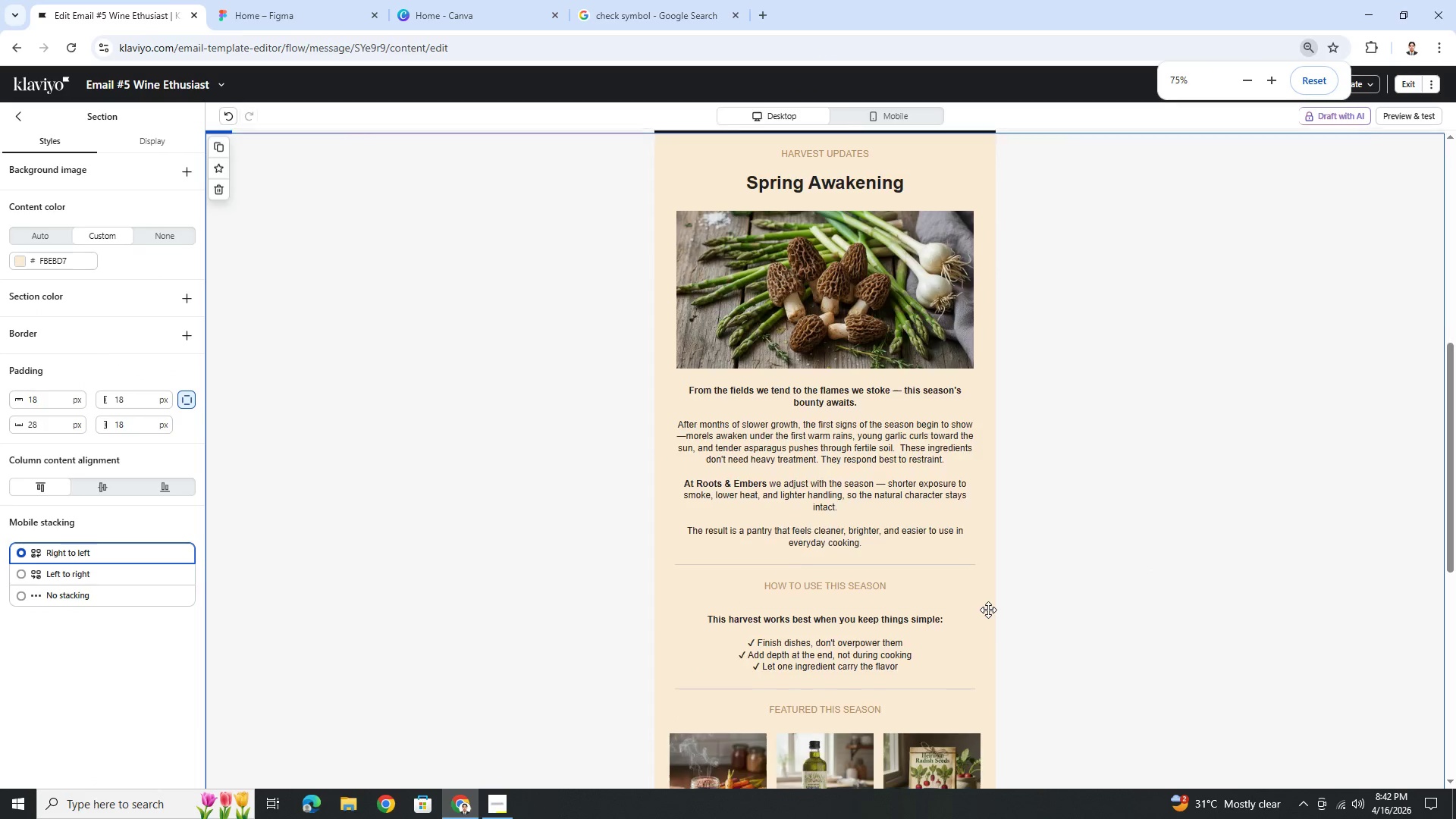 
scroll: coordinate [960, 605], scroll_direction: down, amount: 5.0
 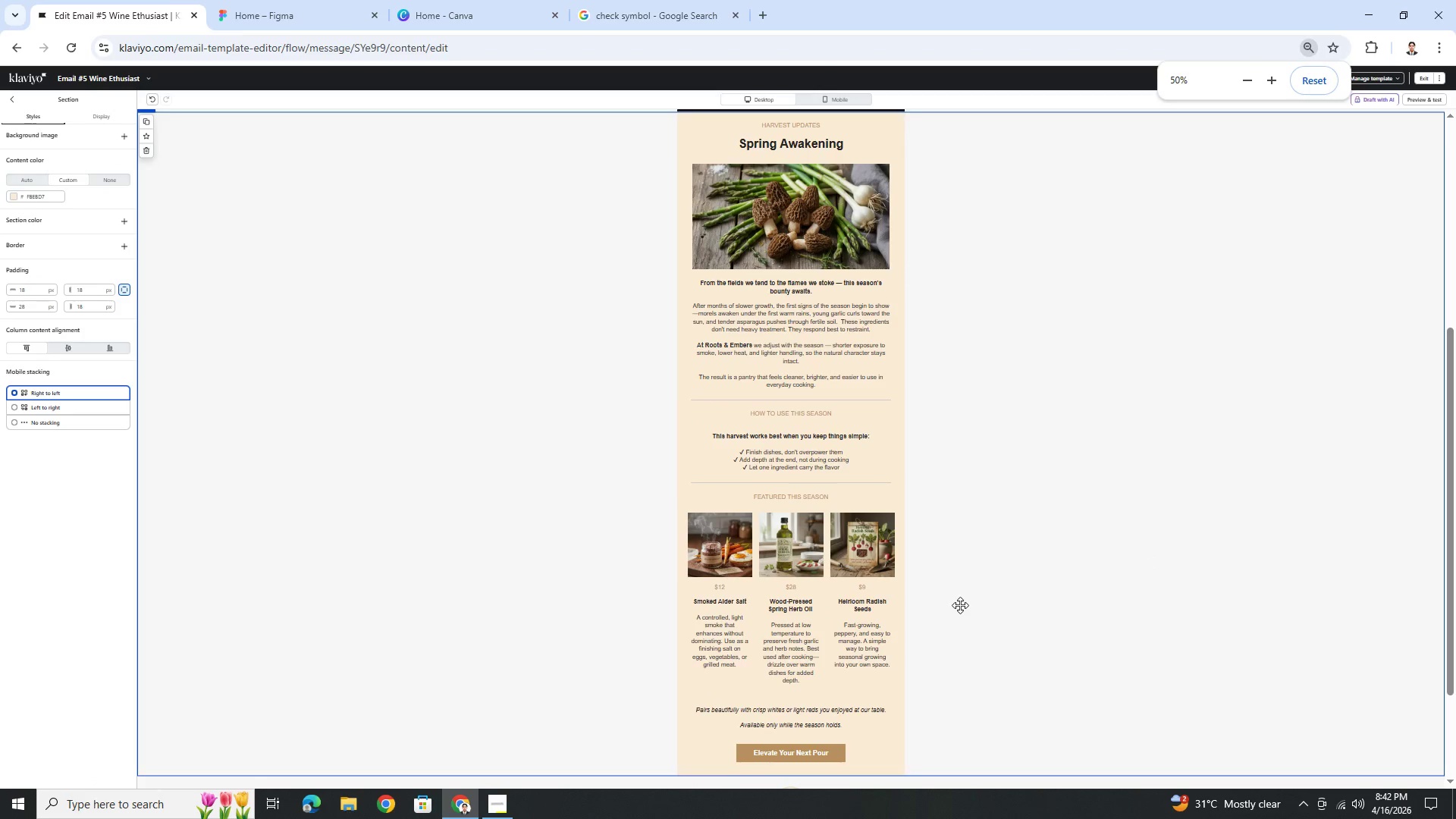 
scroll: coordinate [960, 605], scroll_direction: up, amount: 2.0
 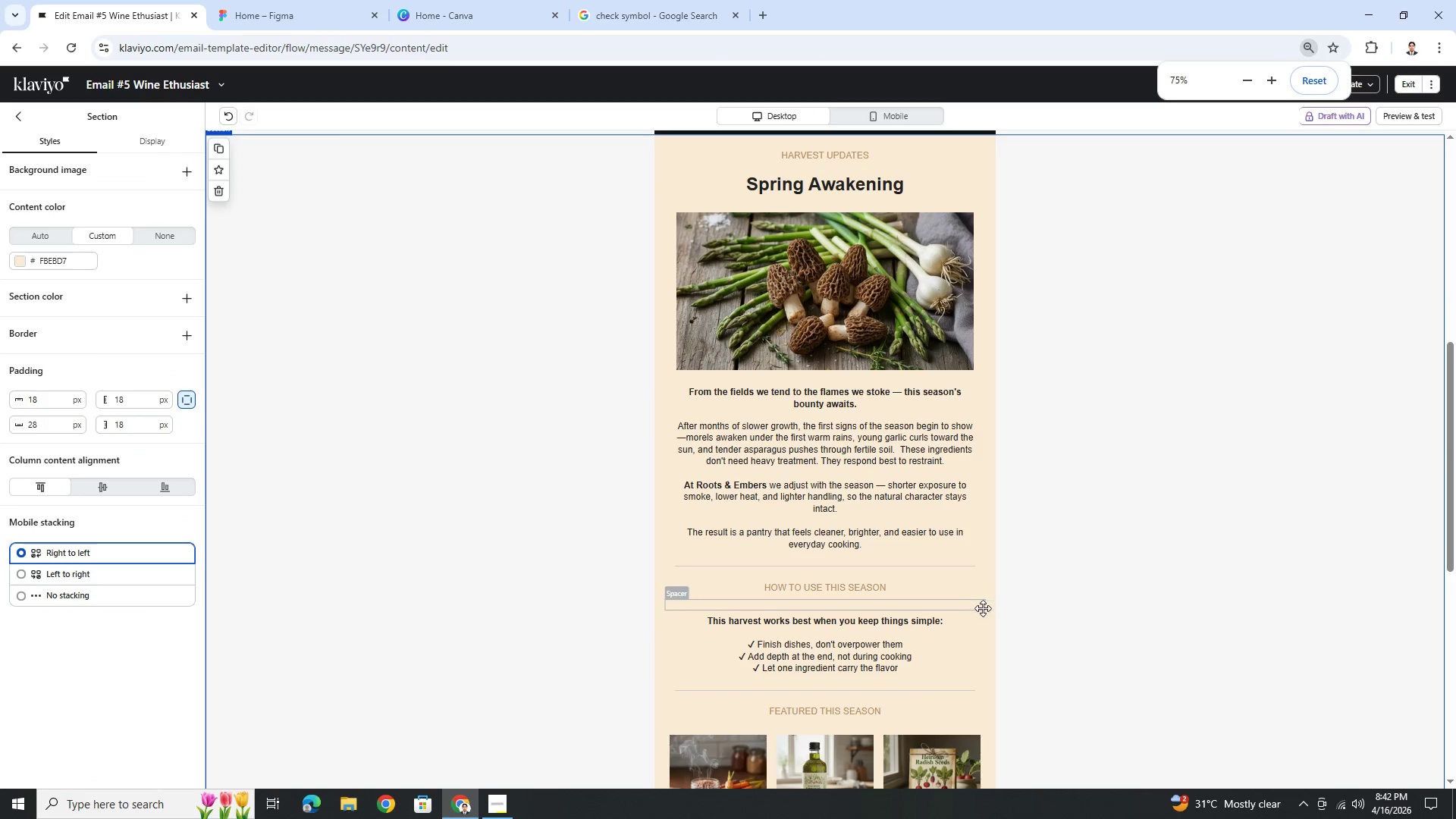 
scroll: coordinate [988, 610], scroll_direction: down, amount: 6.0
 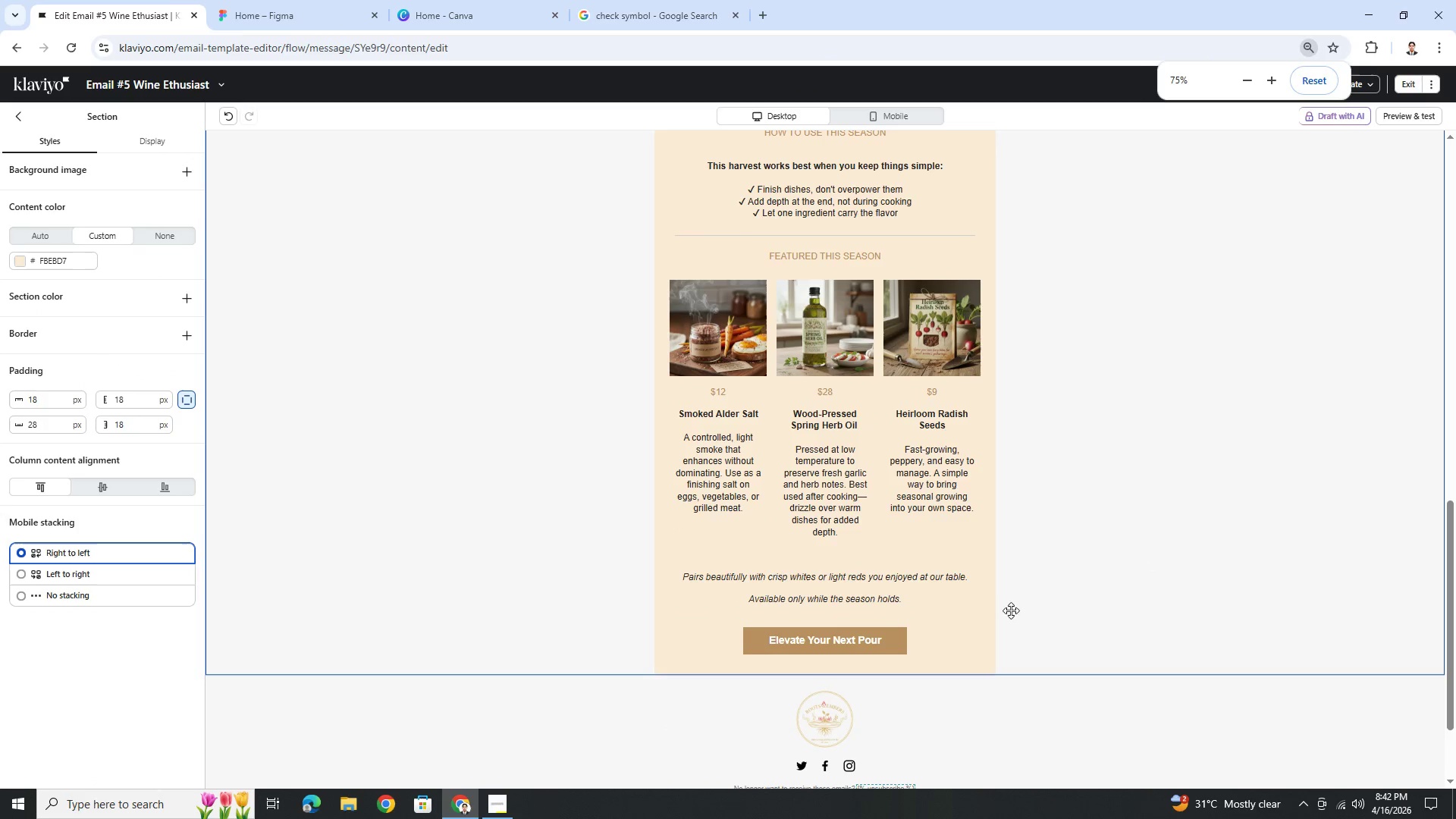 
scroll: coordinate [1013, 590], scroll_direction: up, amount: 17.0
 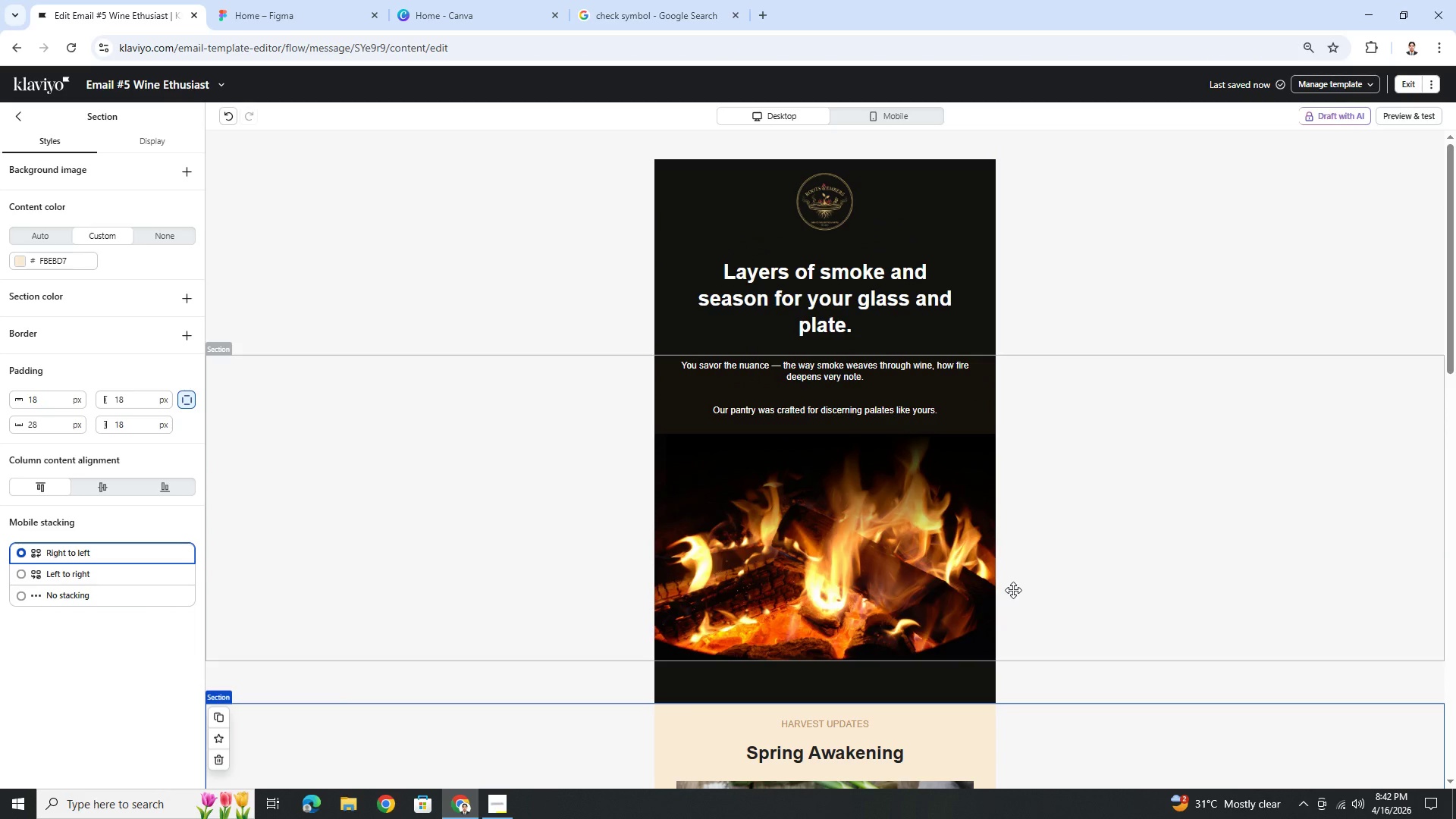 
scroll: coordinate [1013, 590], scroll_direction: down, amount: 15.0
 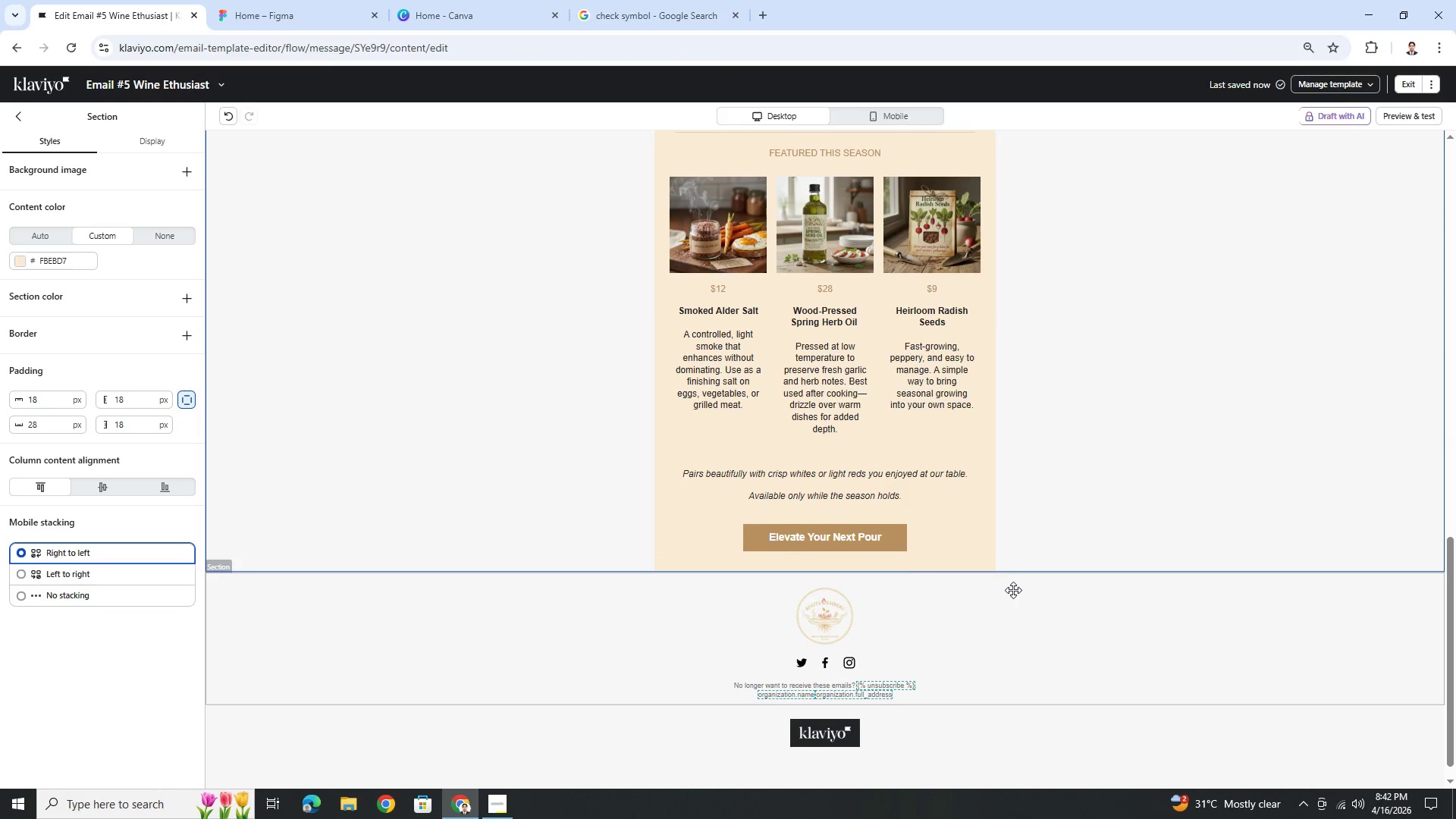 
scroll: coordinate [1013, 590], scroll_direction: up, amount: 8.0
 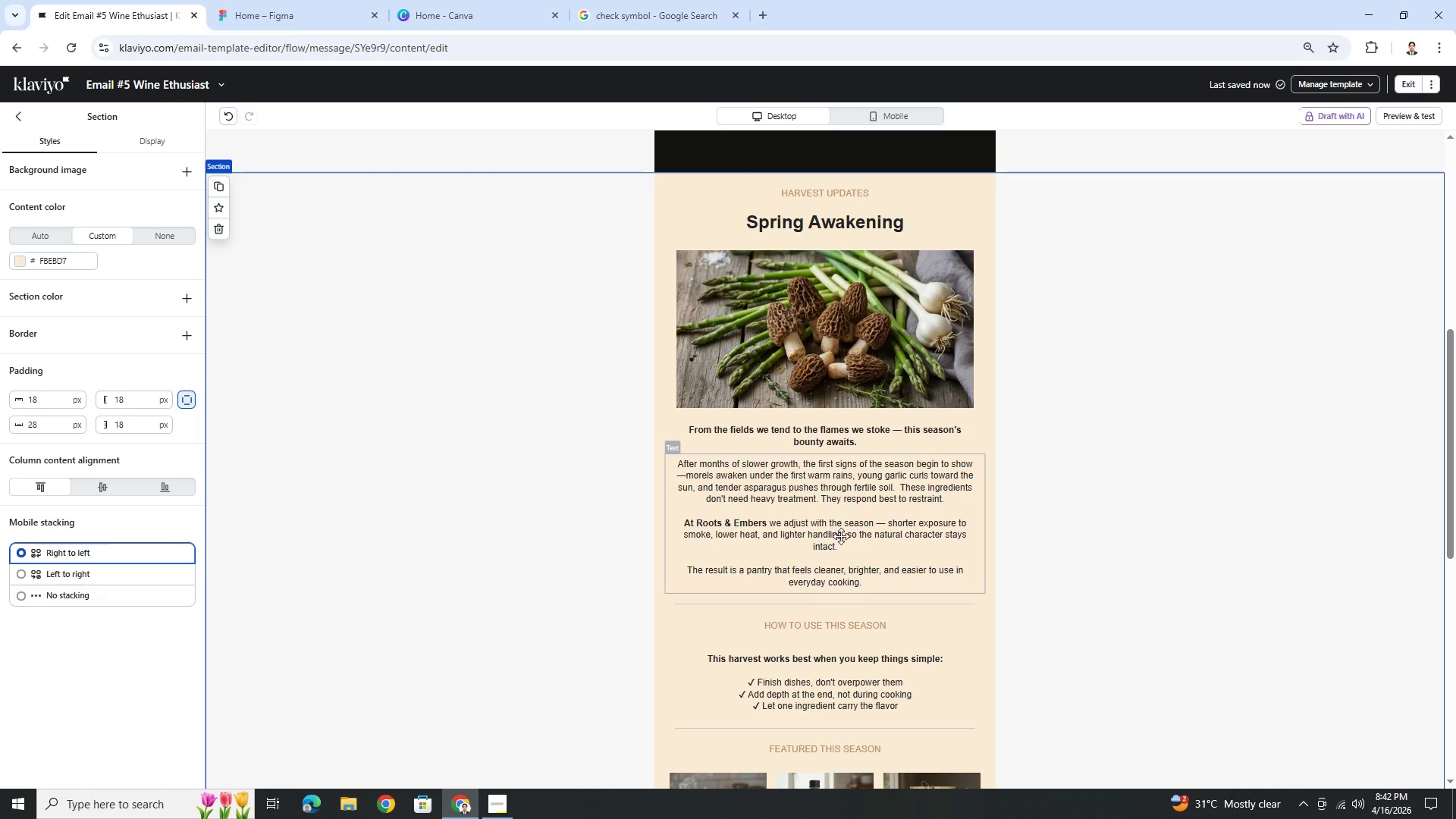 
wait(19.14)
 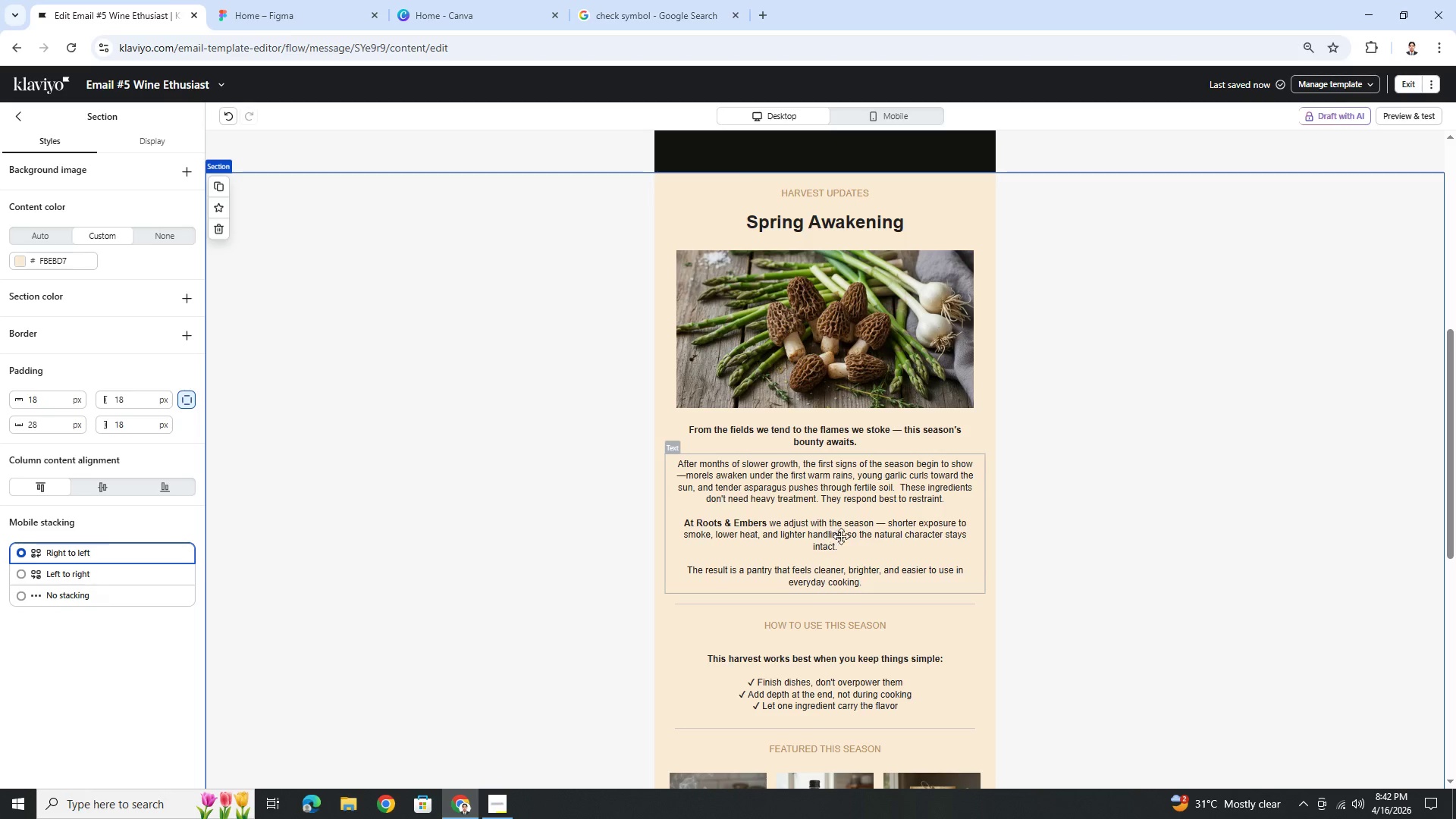 
scroll: coordinate [1043, 491], scroll_direction: down, amount: 8.0
 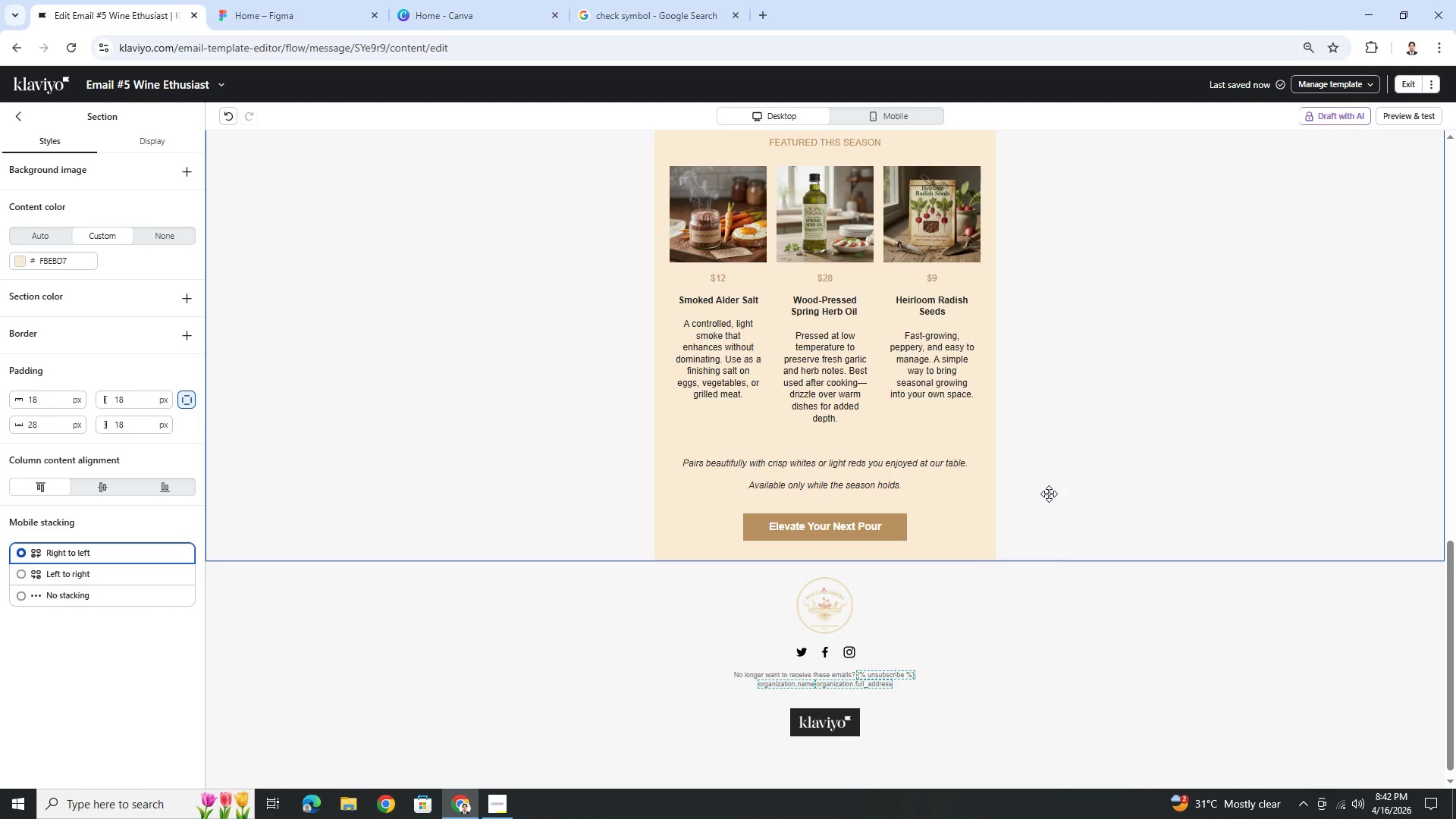 
scroll: coordinate [1053, 500], scroll_direction: up, amount: 10.0
 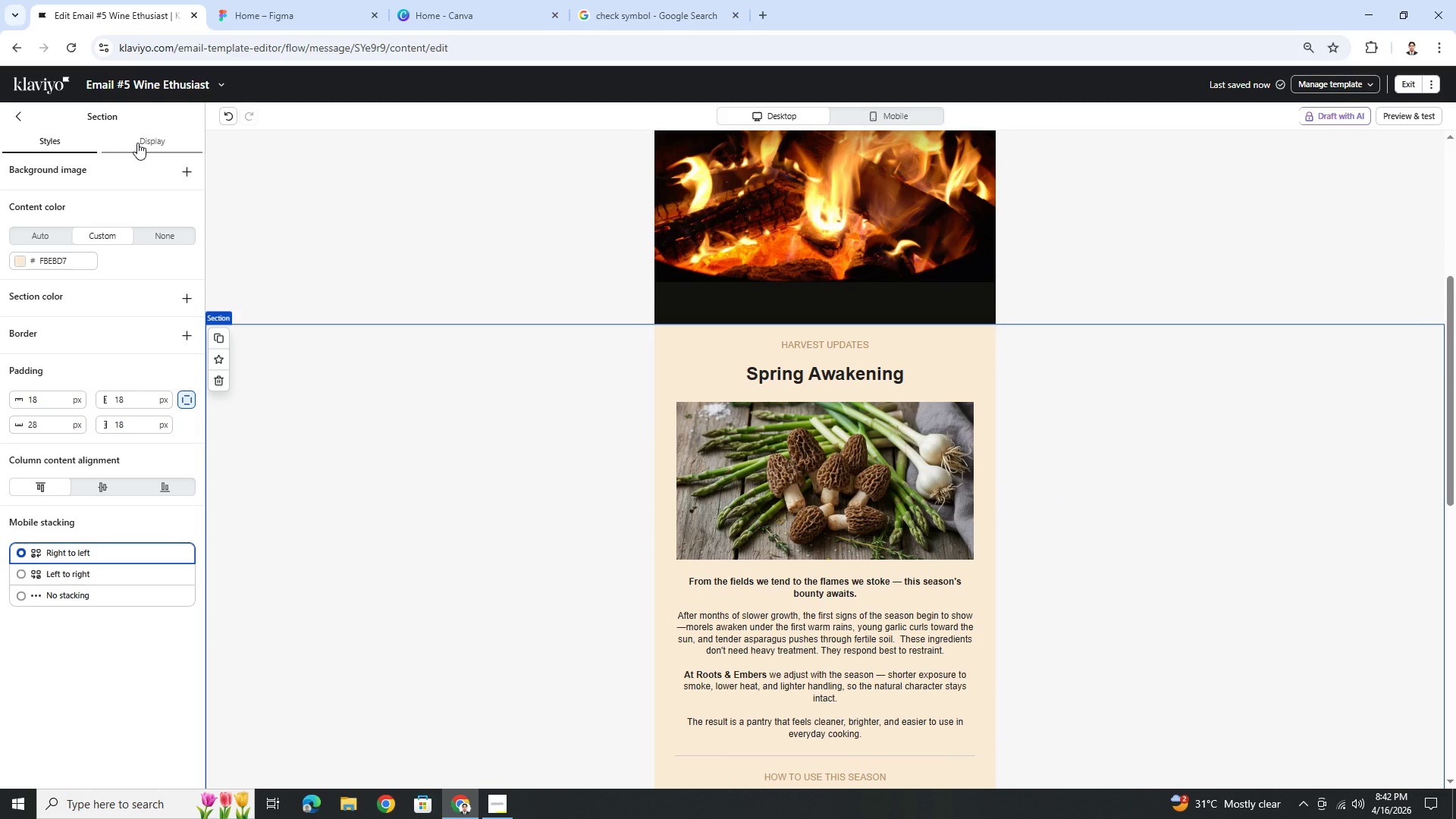 
left_click([24, 121])
 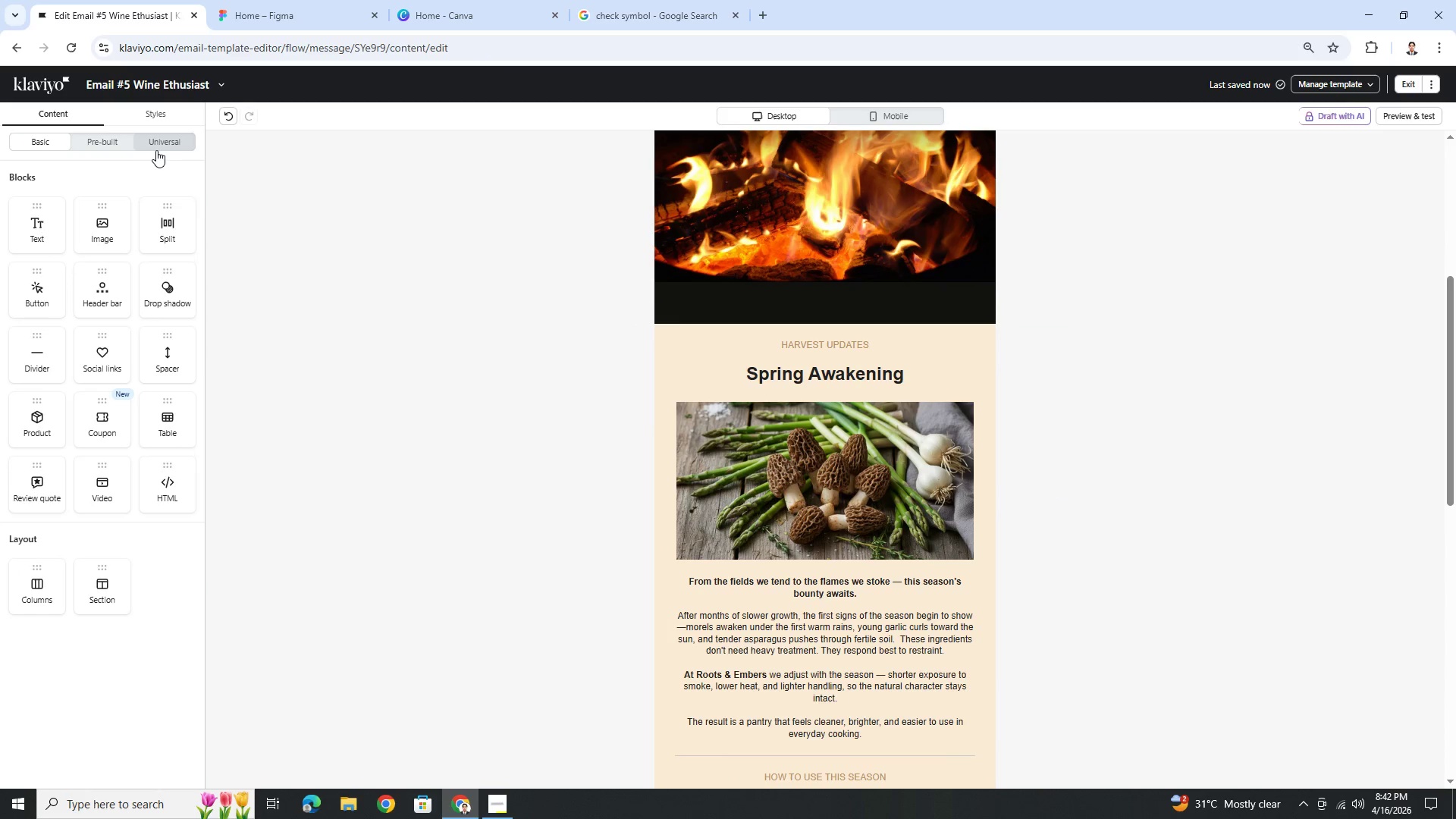 
left_click([162, 145])
 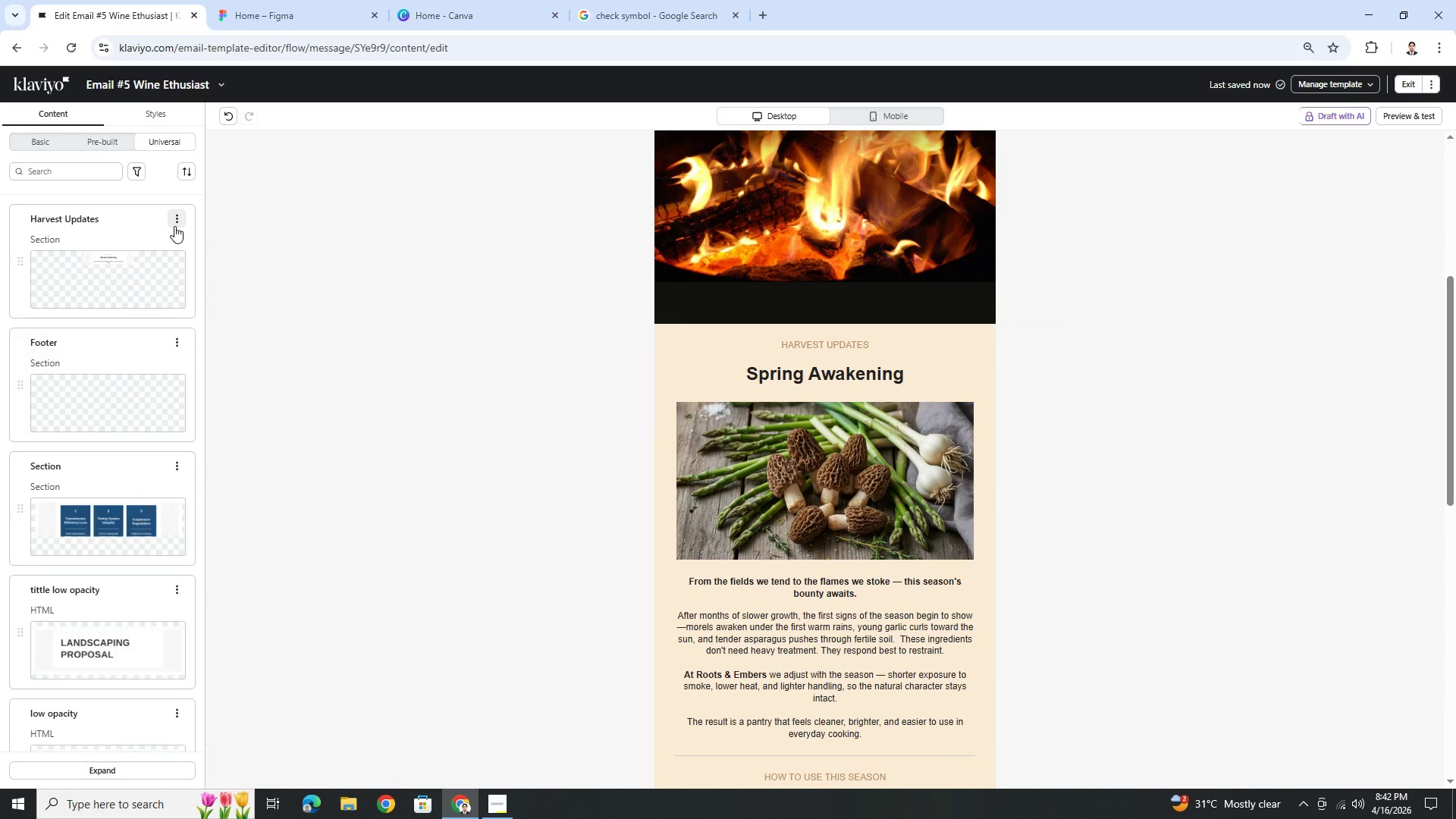 
left_click([174, 226])
 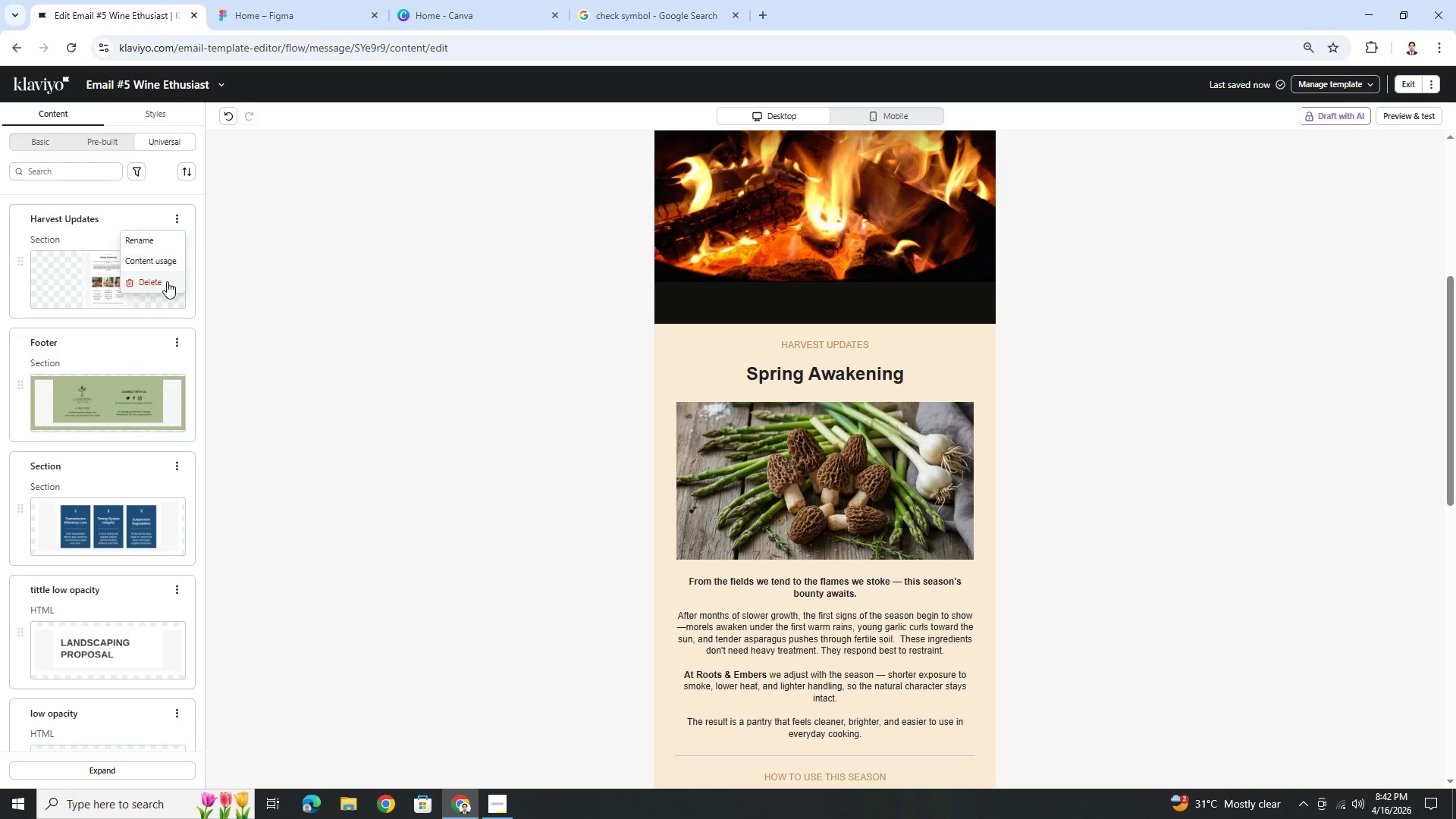 
left_click([167, 281])
 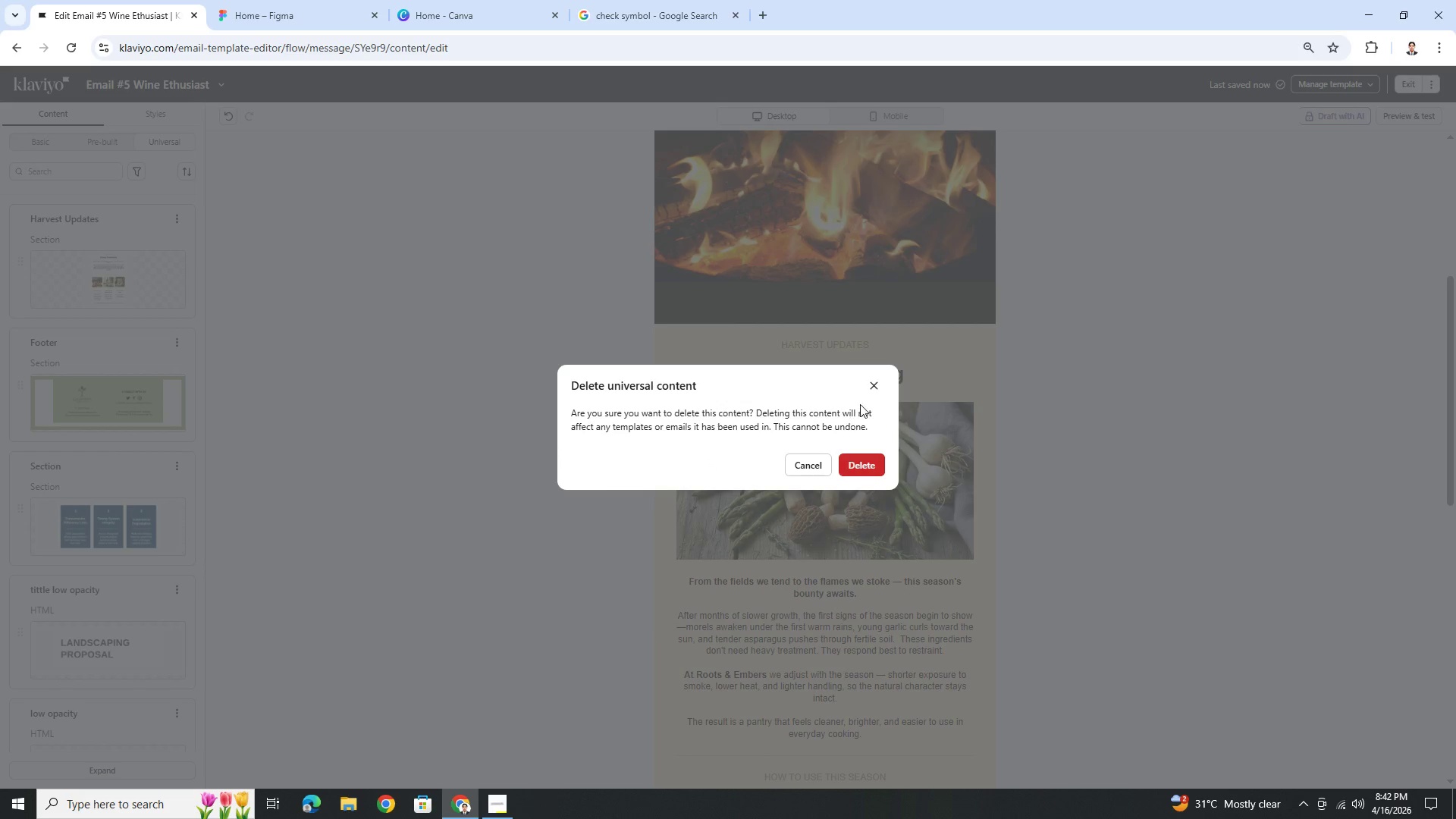 
left_click([874, 391])
 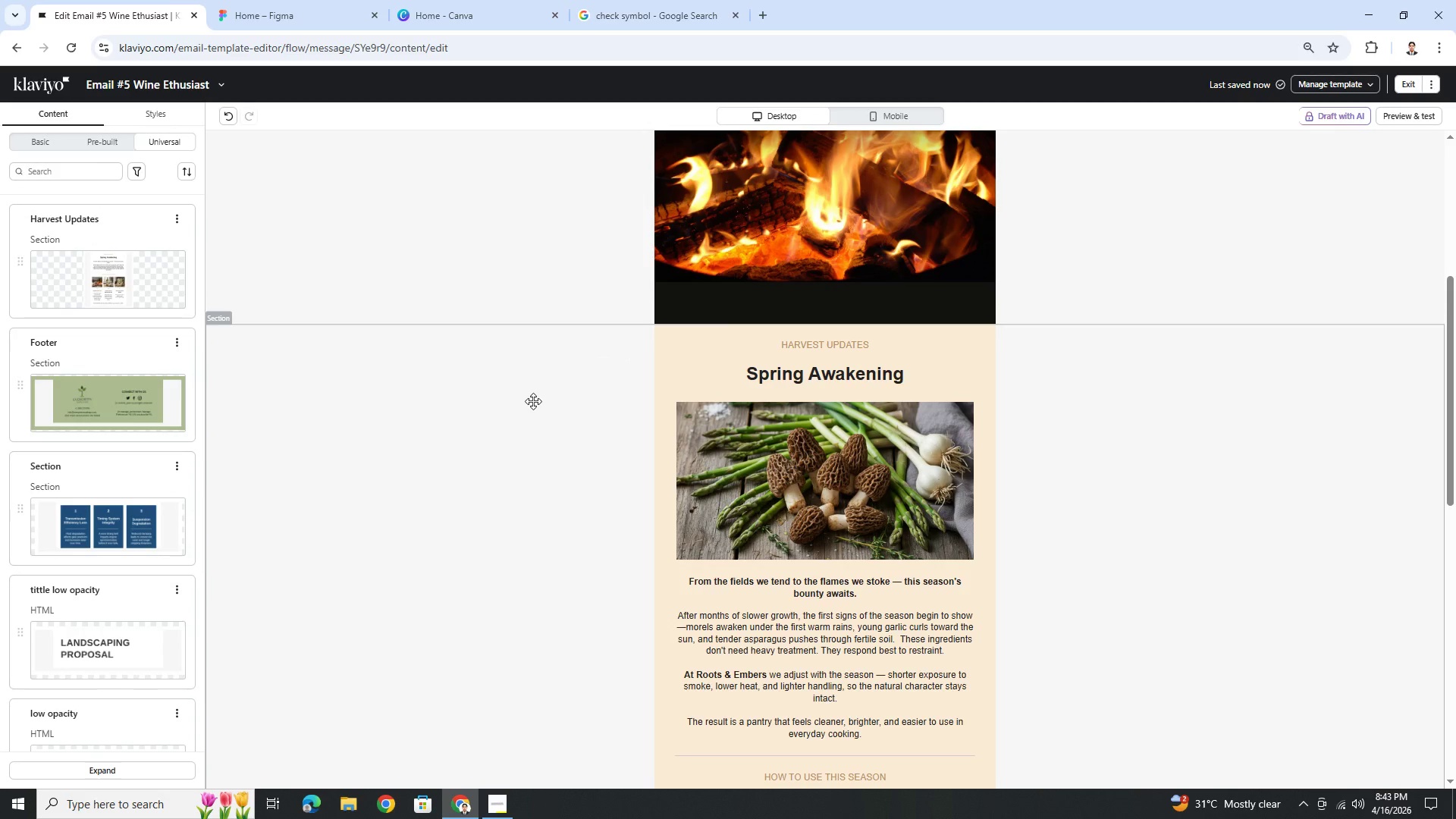 
left_click([533, 401])
 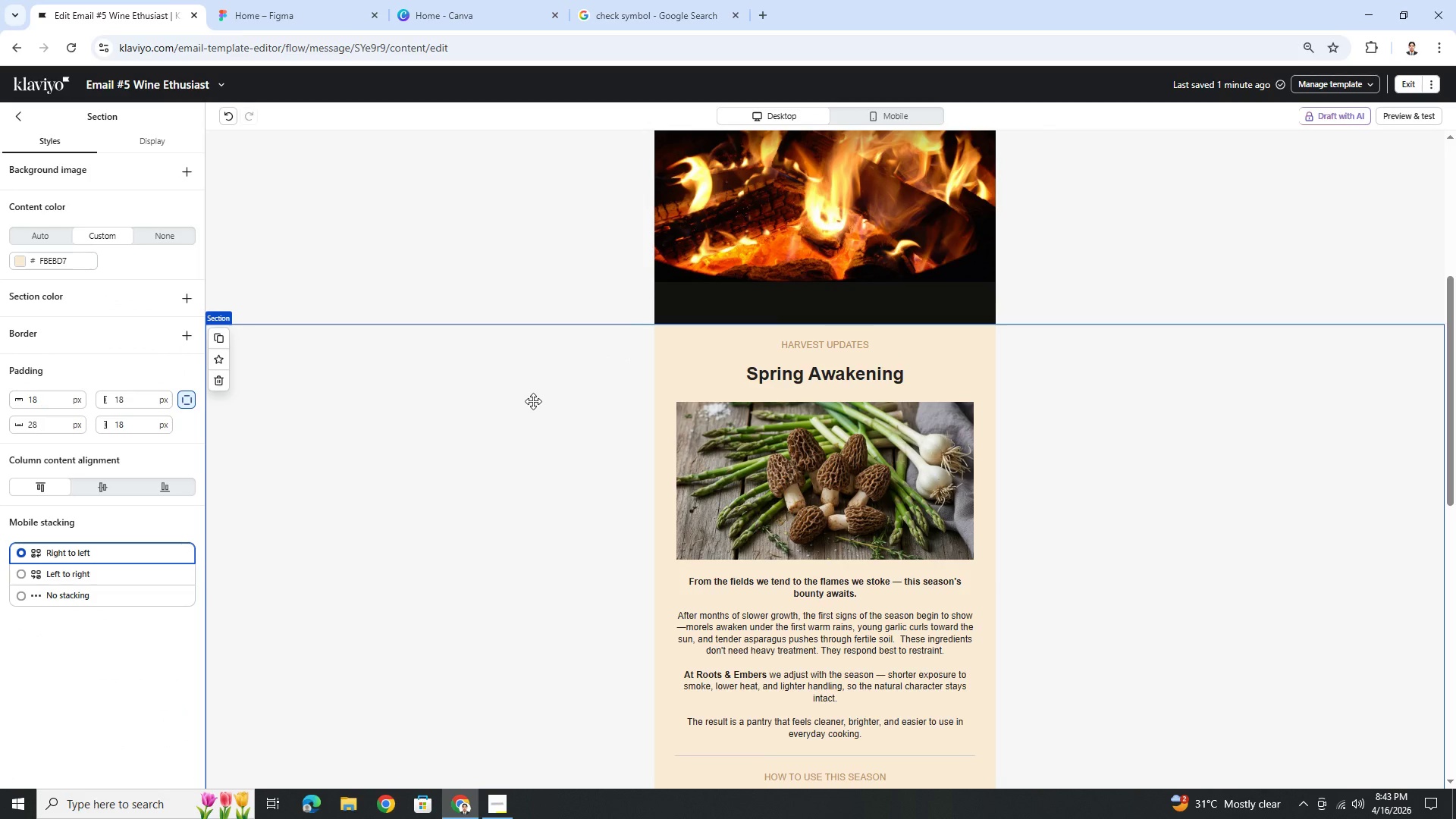 
scroll: coordinate [534, 401], scroll_direction: down, amount: 11.0
 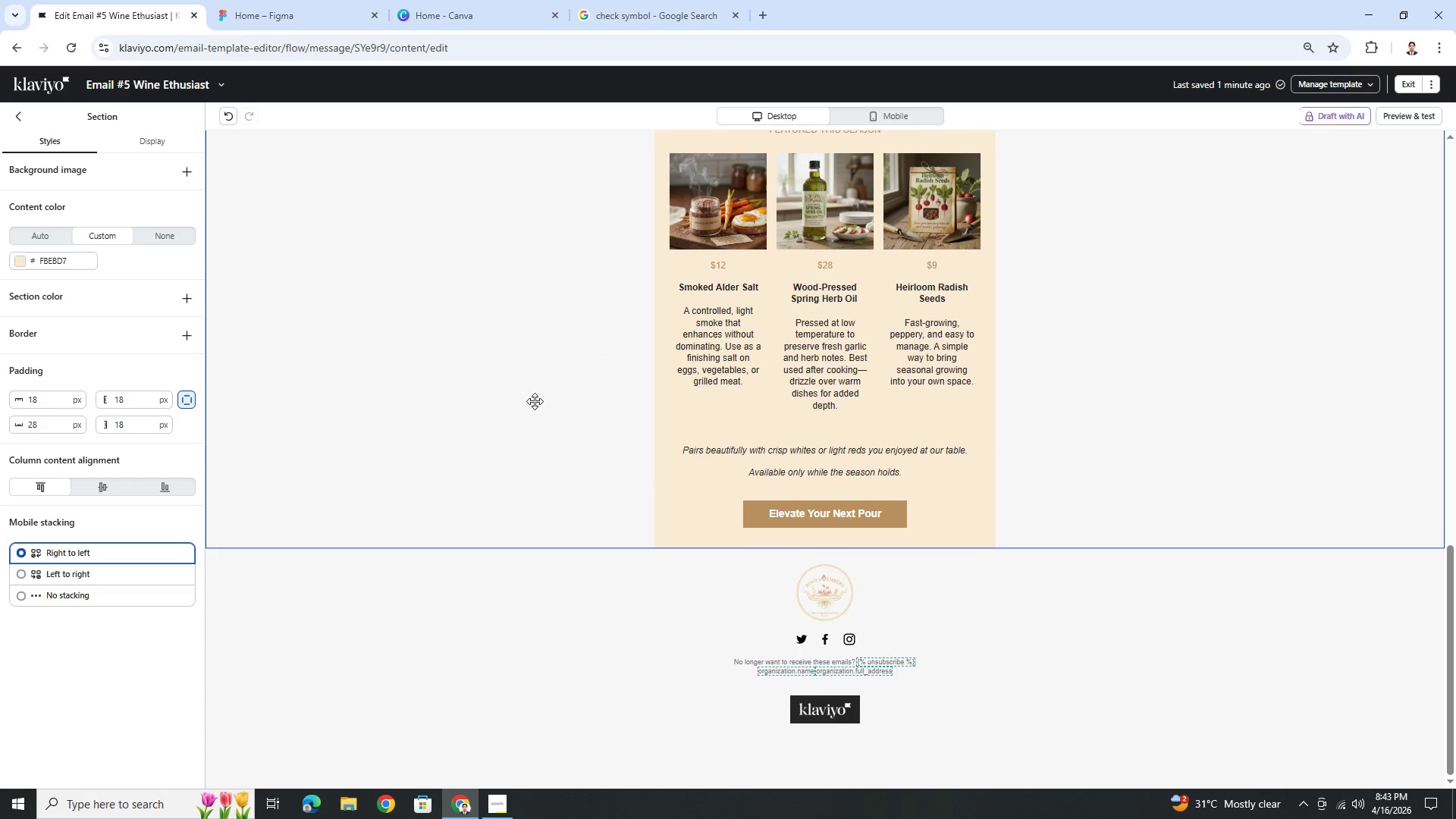 
scroll: coordinate [535, 401], scroll_direction: up, amount: 9.0
 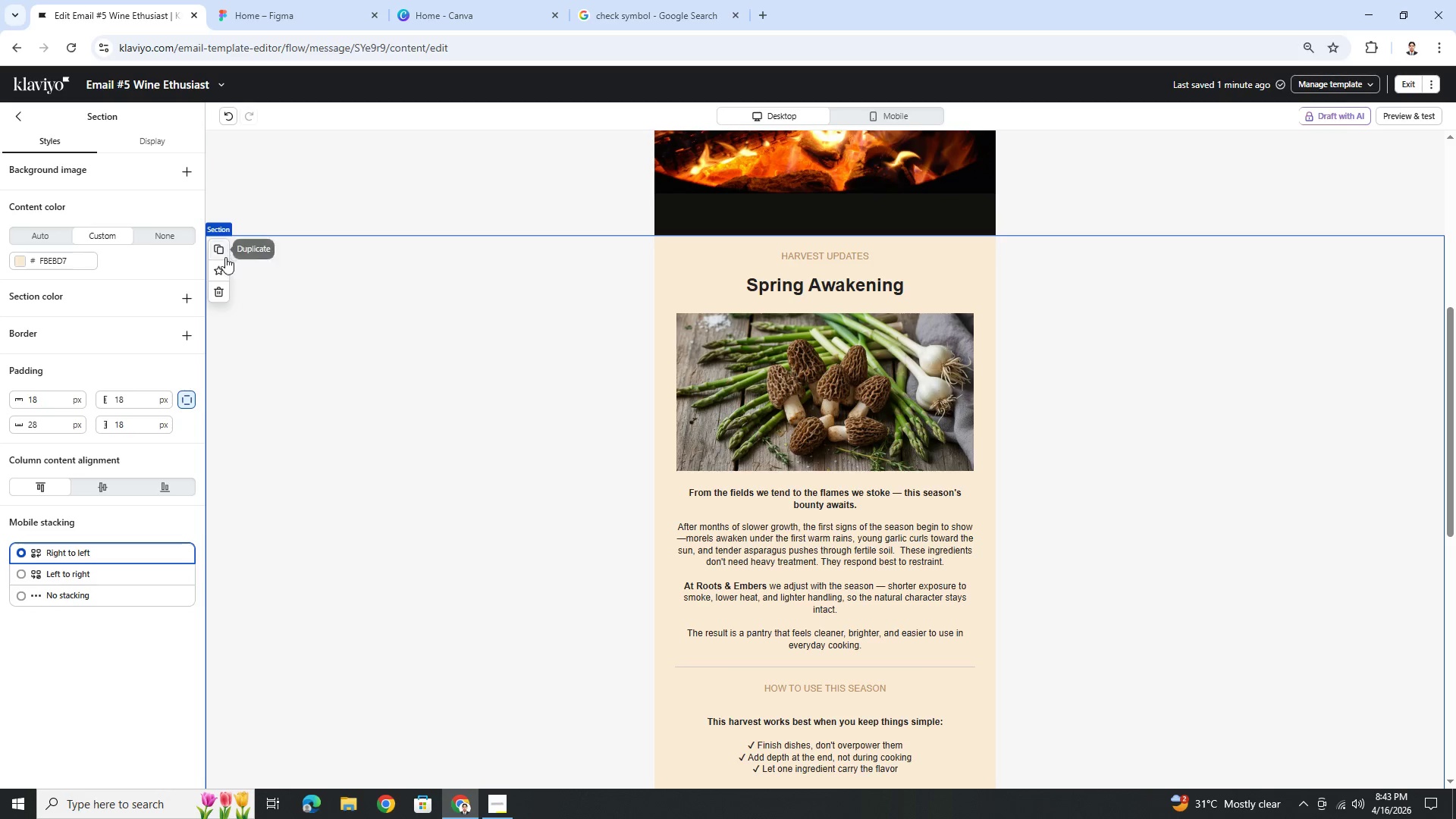 
left_click([222, 263])
 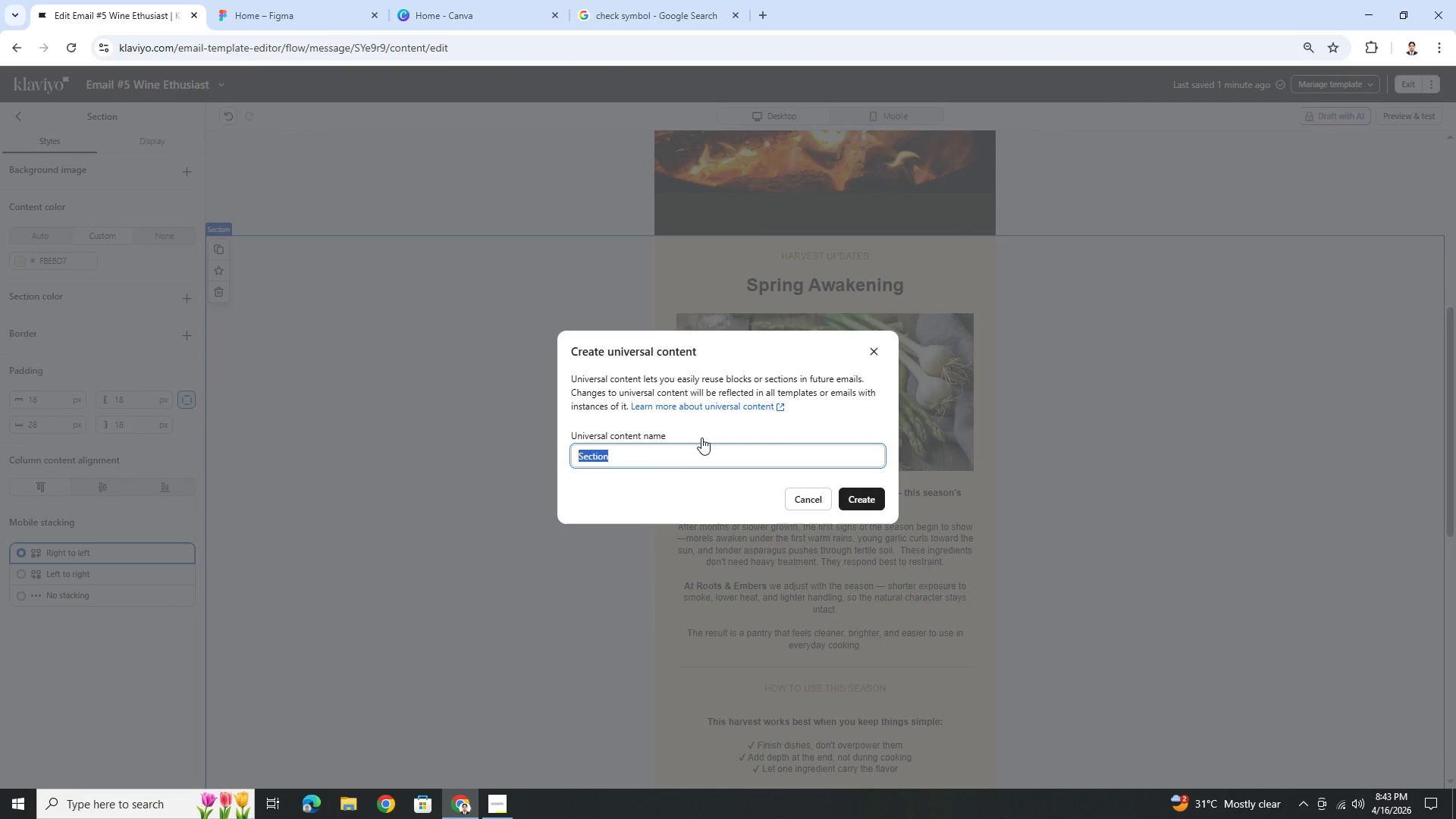 
type(Harvest Updates (Sprig)
key(Backspace)
type(ng))
 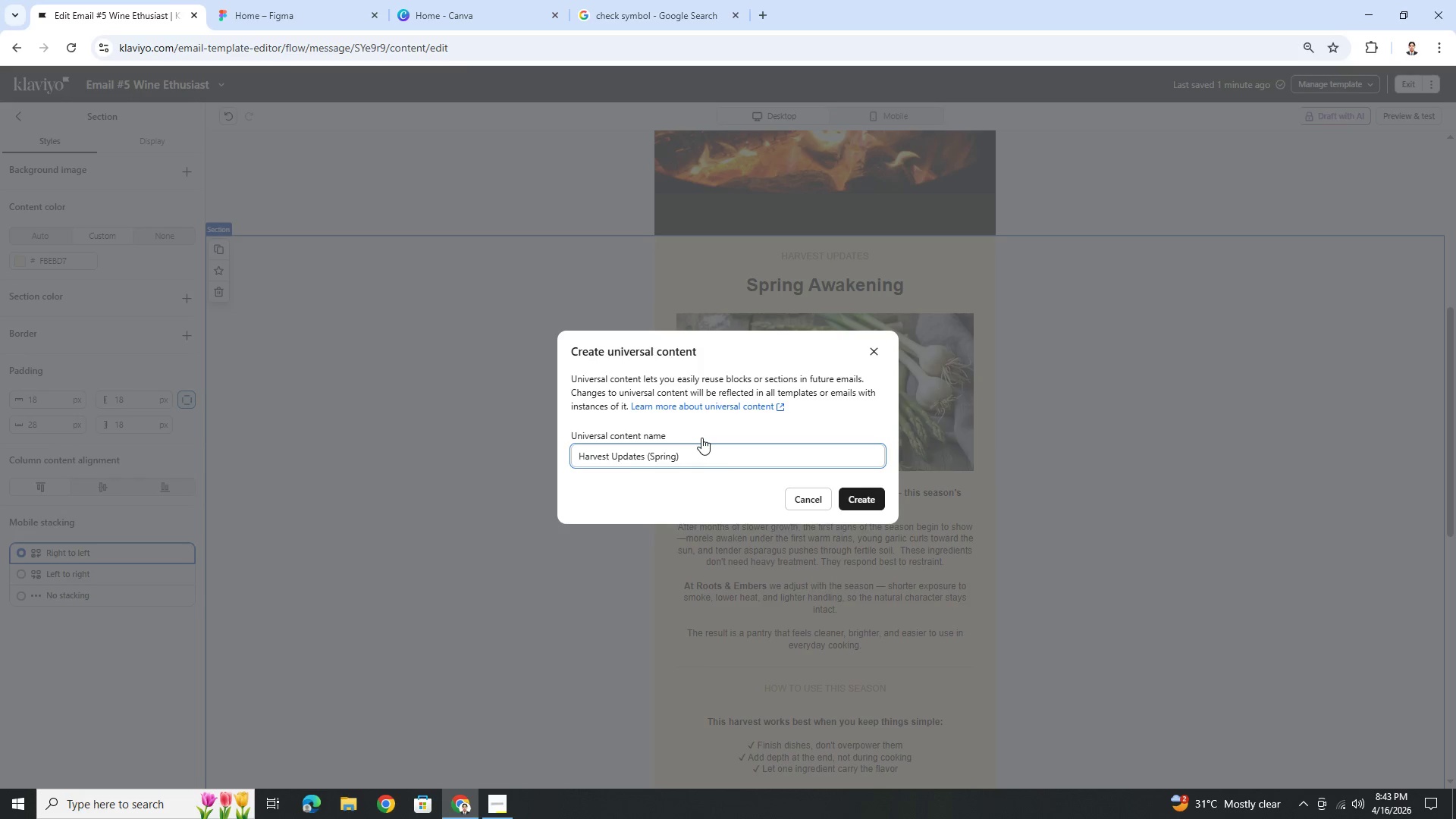 
left_click([867, 507])
 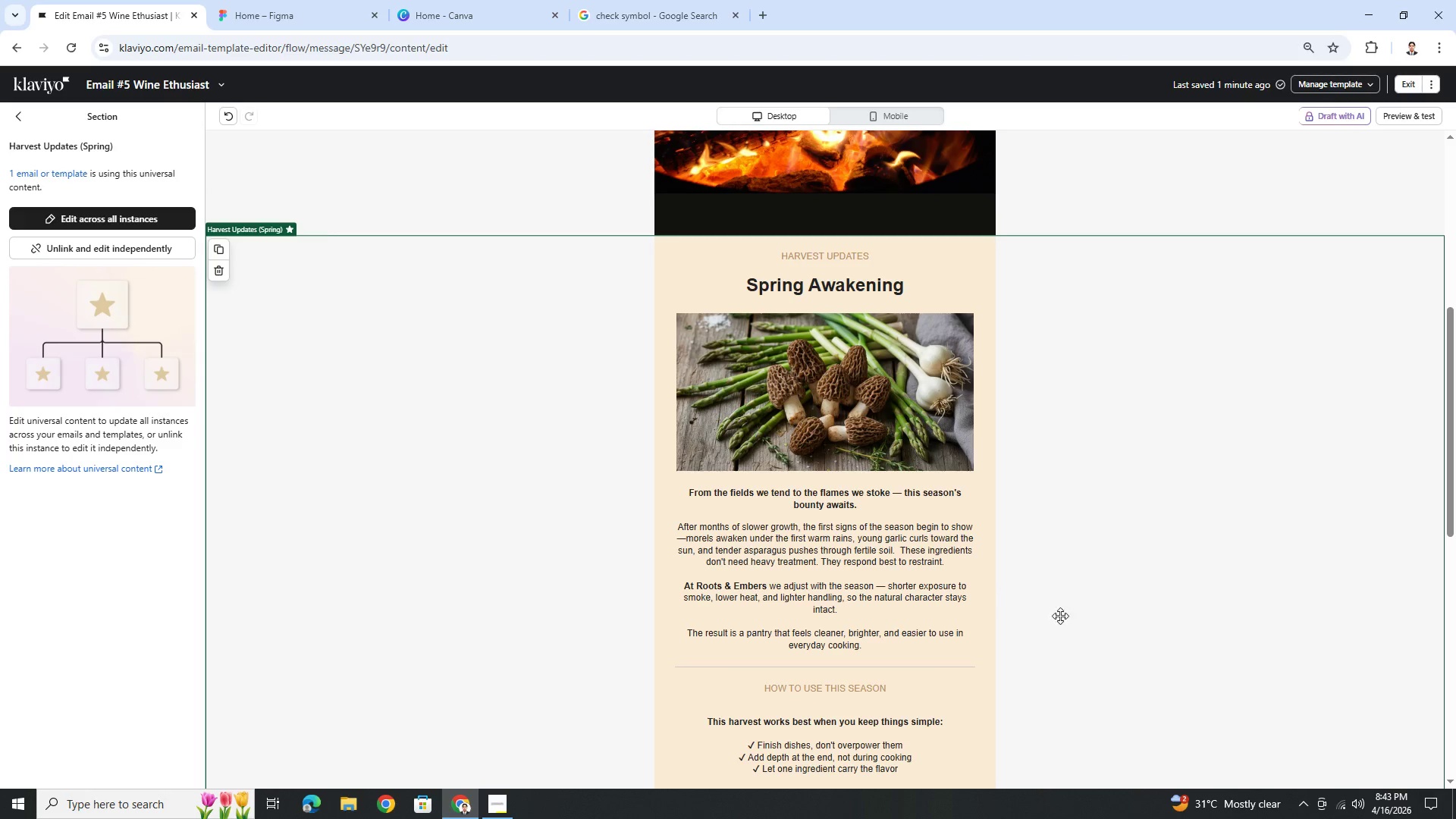 
scroll: coordinate [1159, 631], scroll_direction: down, amount: 7.0
 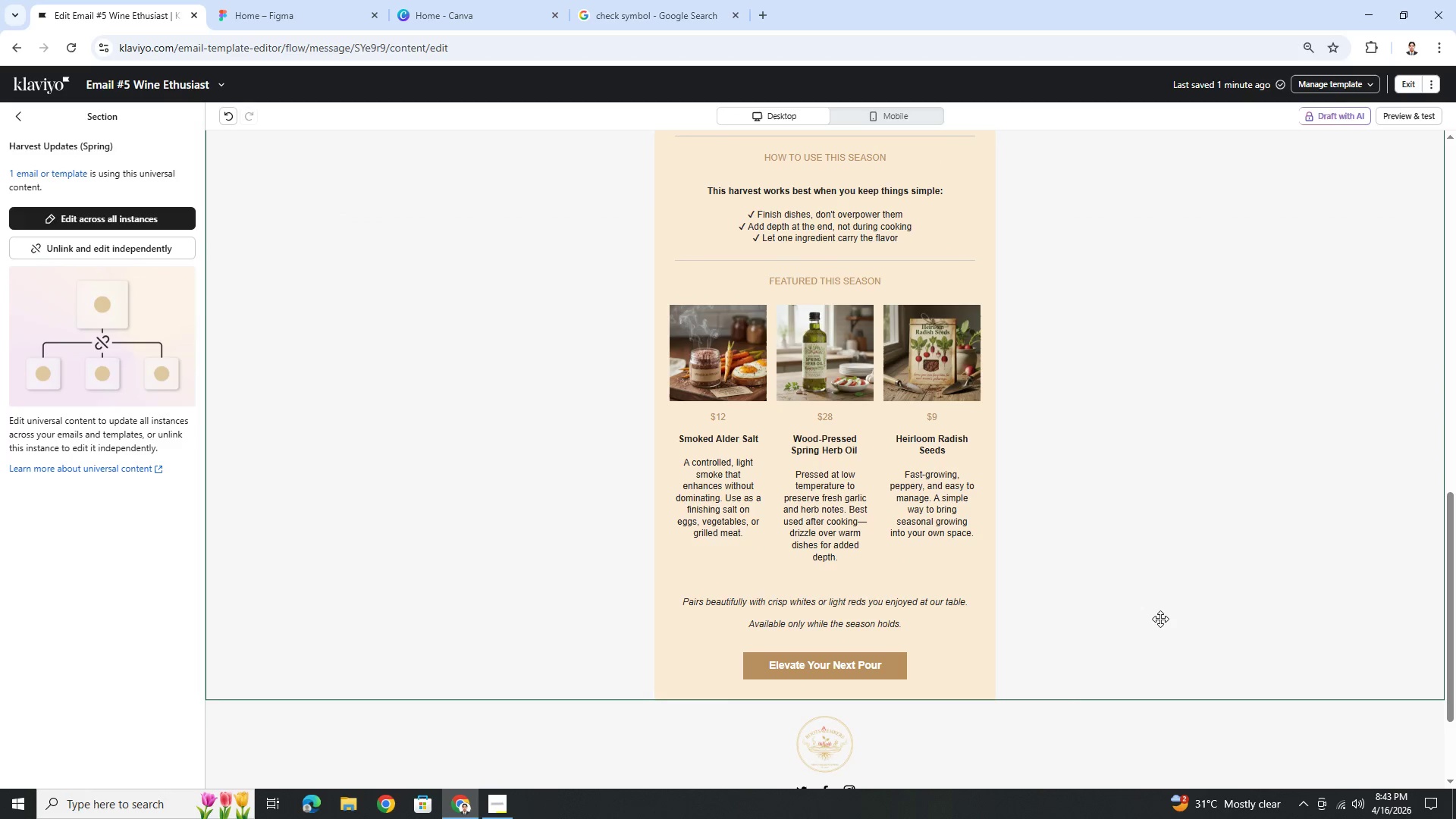 
scroll: coordinate [1160, 619], scroll_direction: up, amount: 18.0
 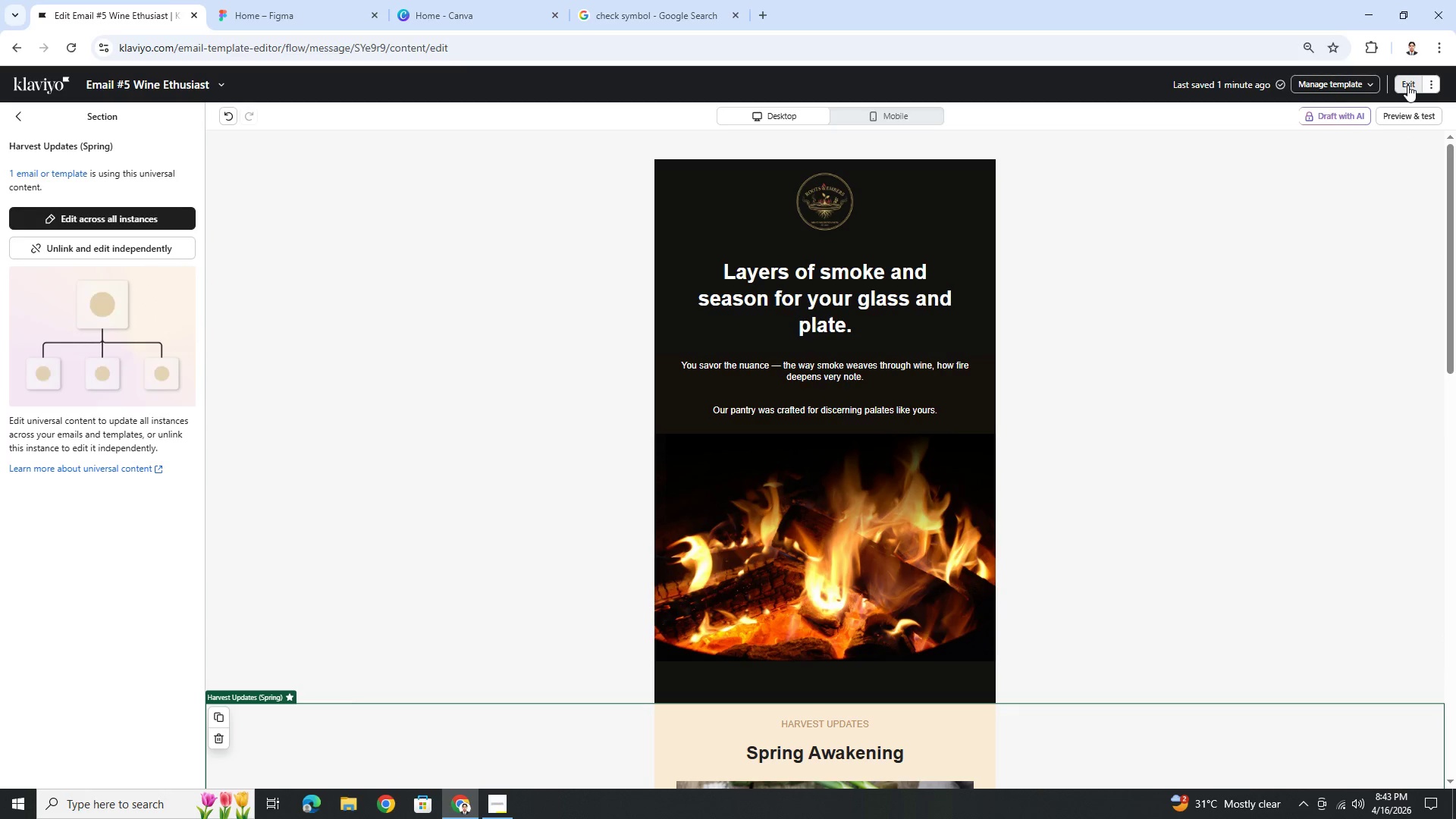 
scroll: coordinate [1345, 403], scroll_direction: down, amount: 4.0
 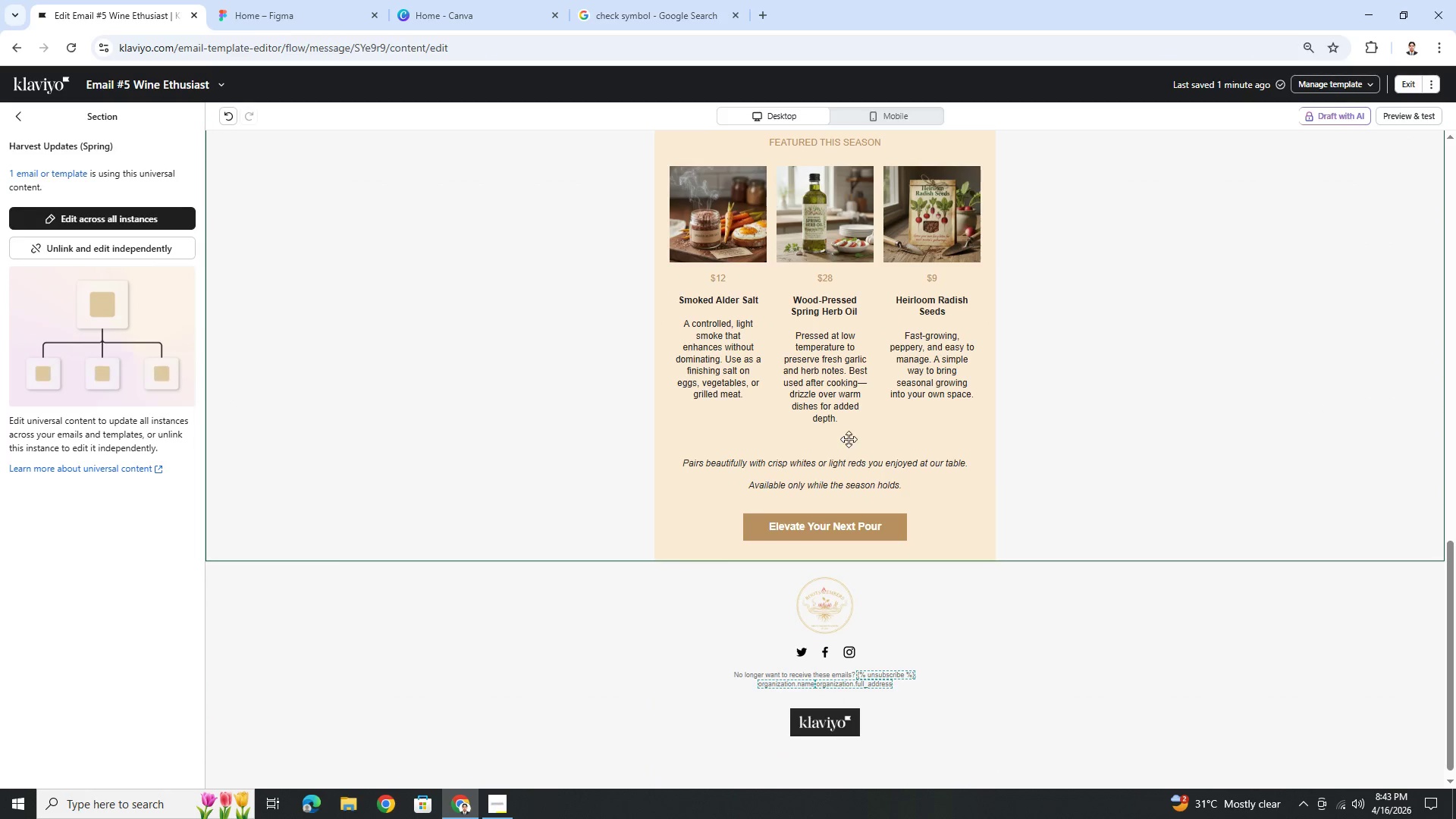 
left_click([151, 218])
 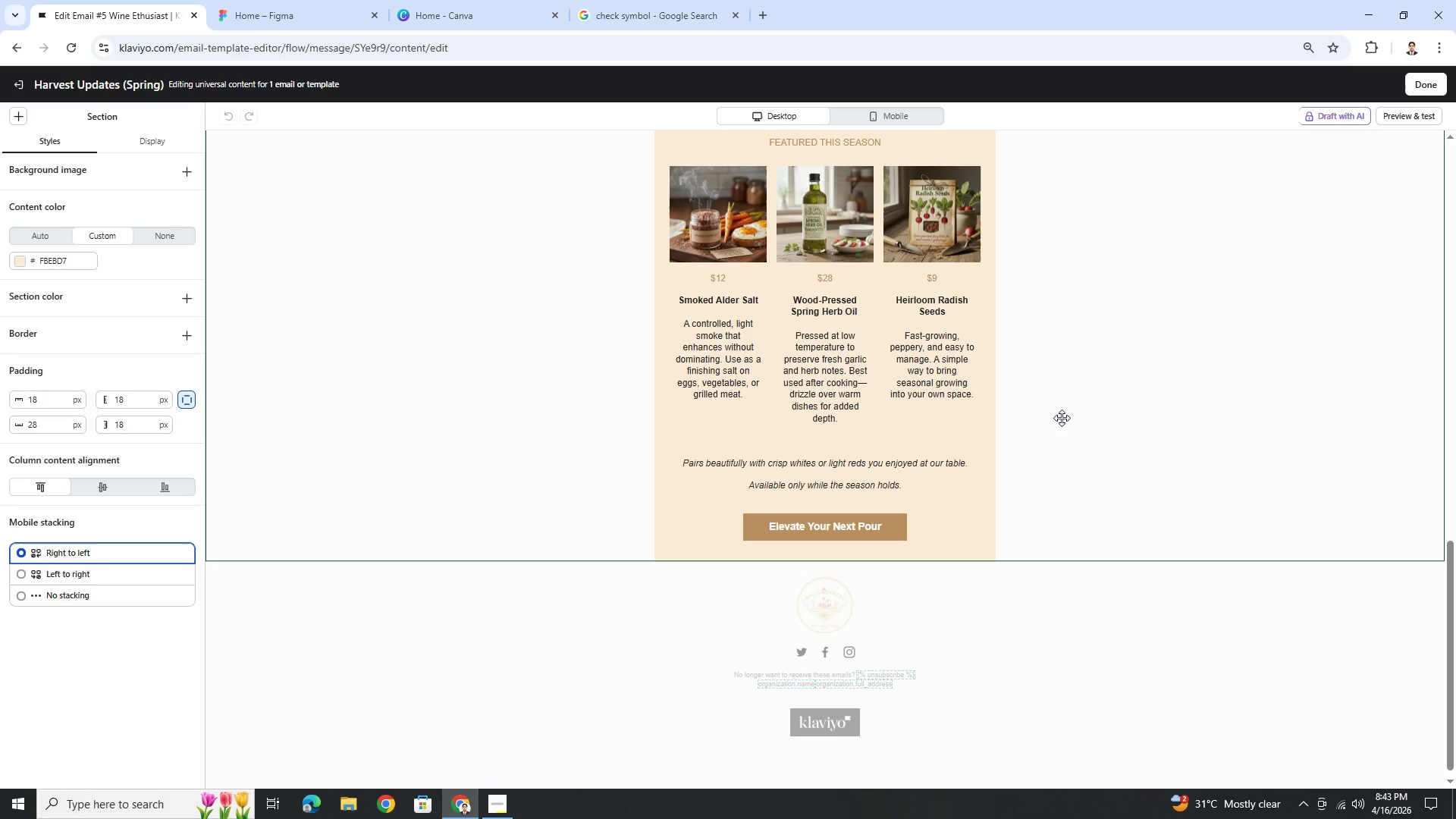 
left_click([911, 470])
 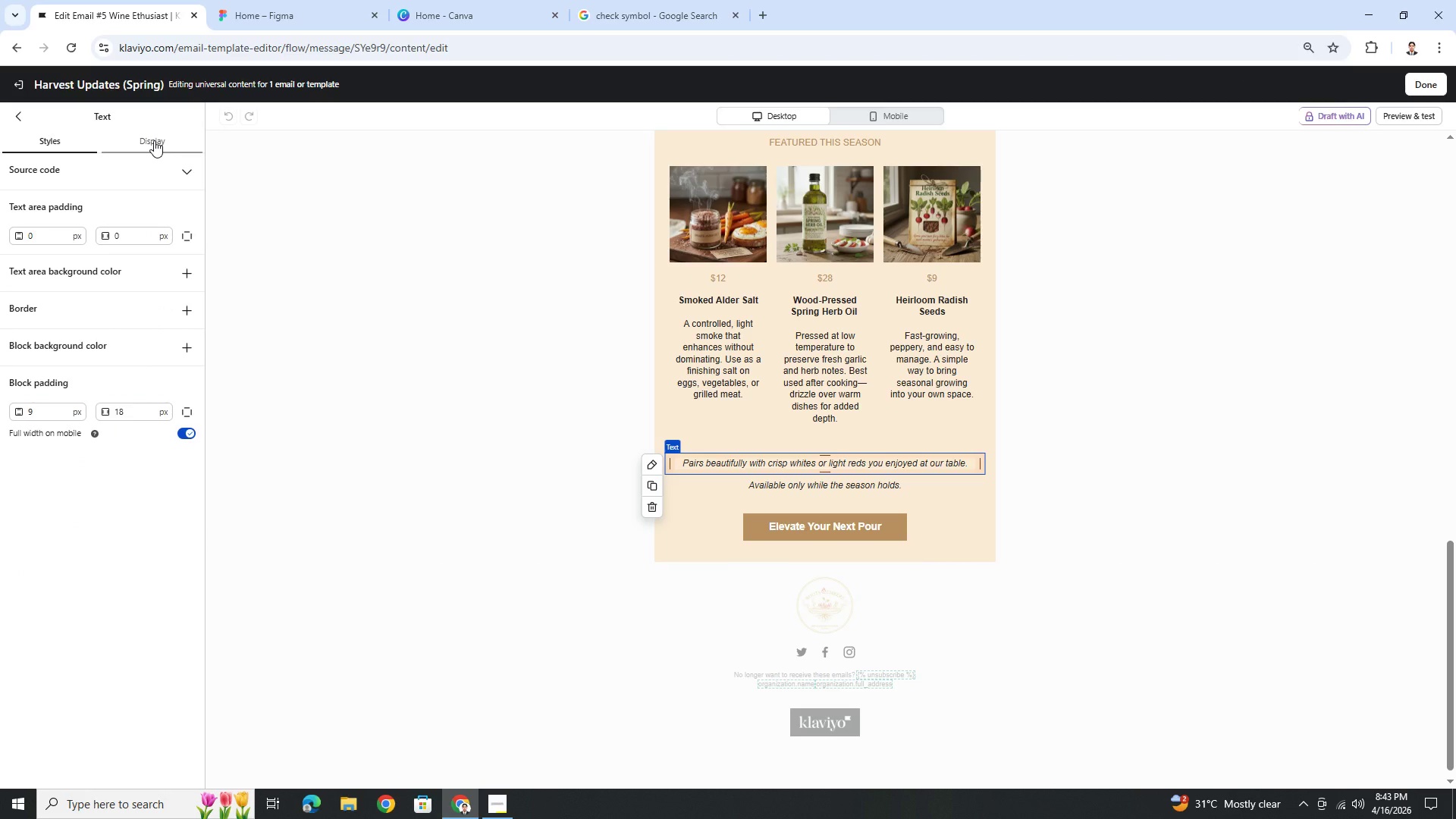 
wait(6.95)
 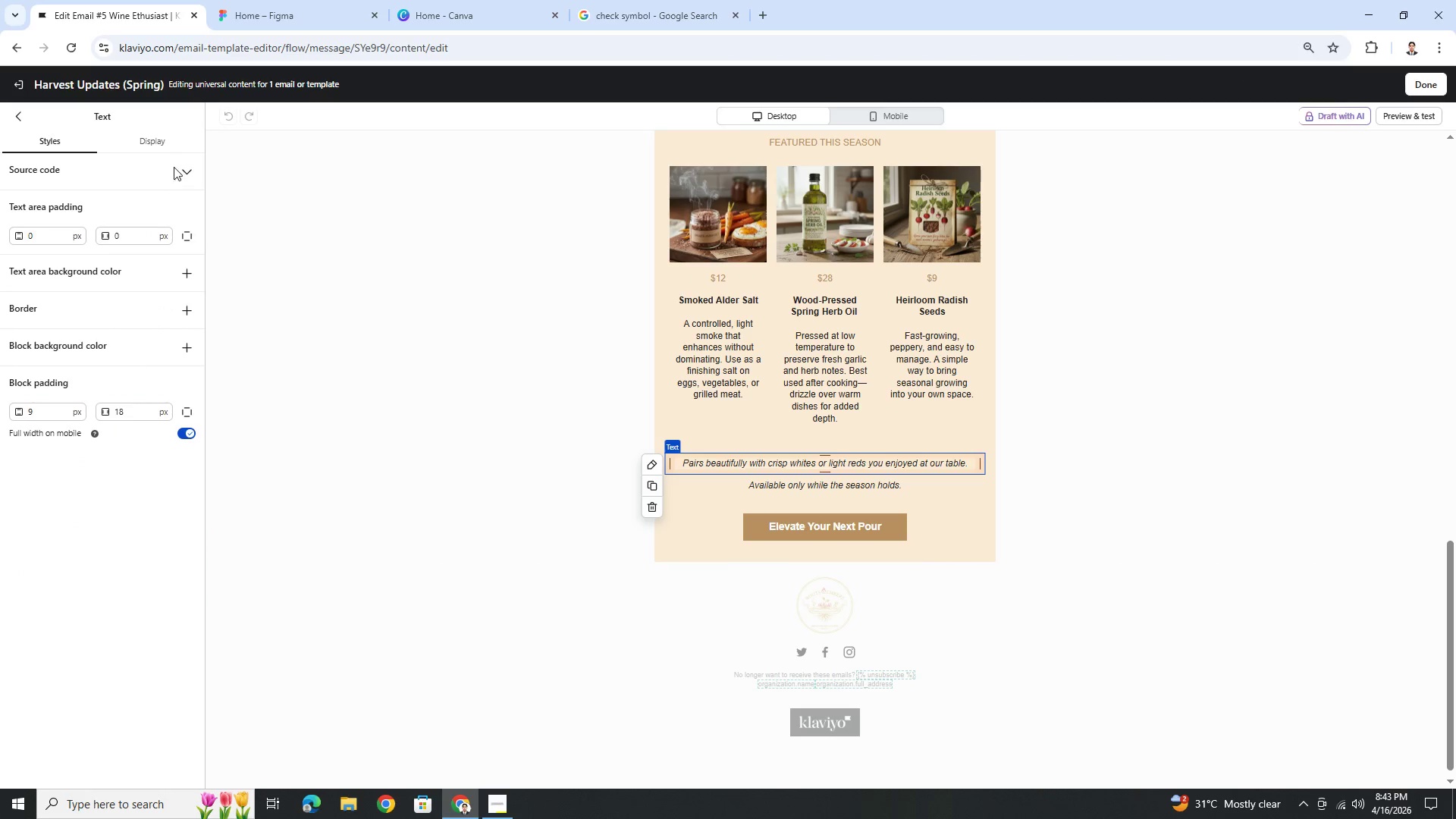 
left_click([154, 140])
 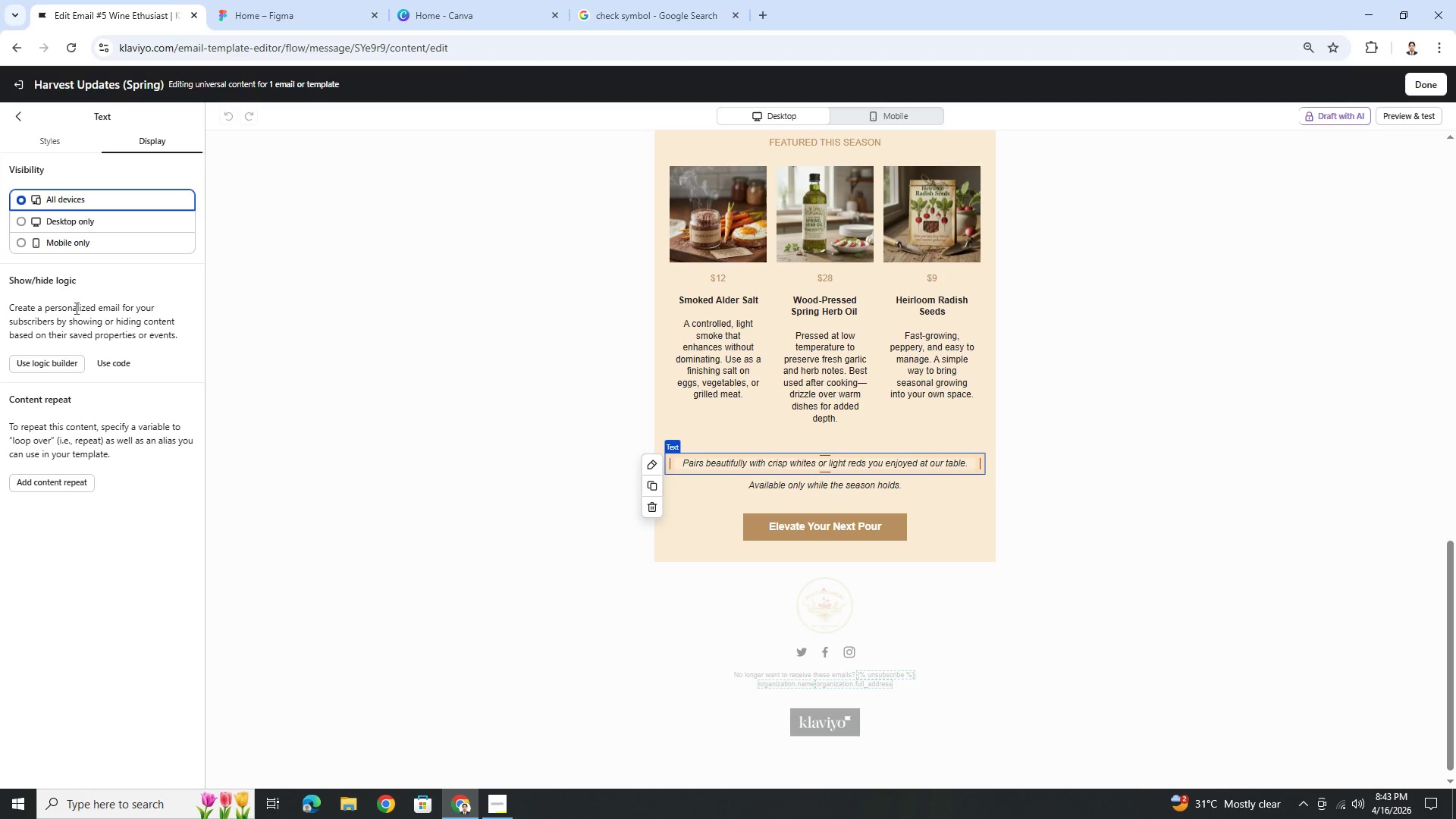 
left_click([65, 370])
 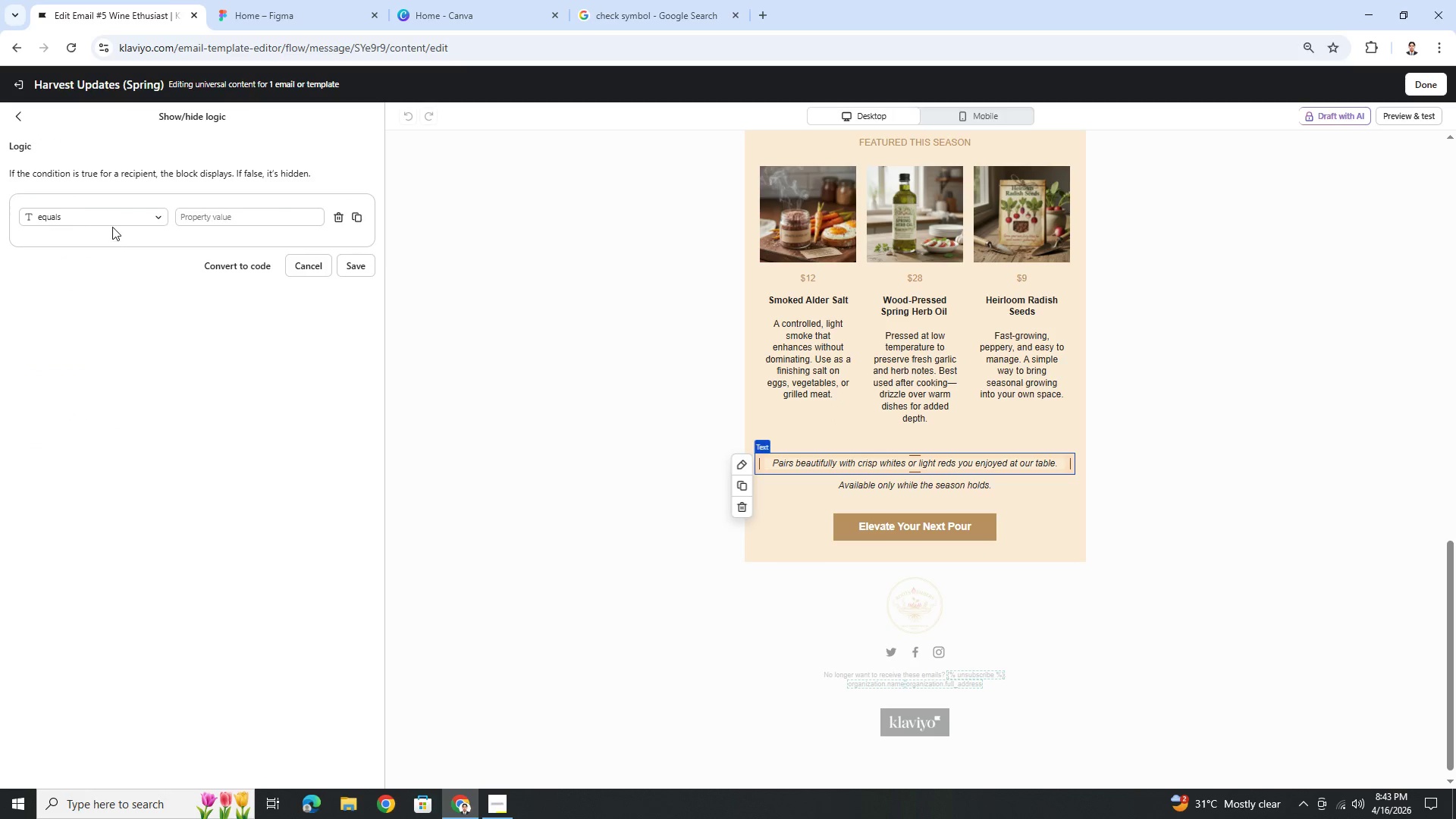 
left_click([113, 219])
 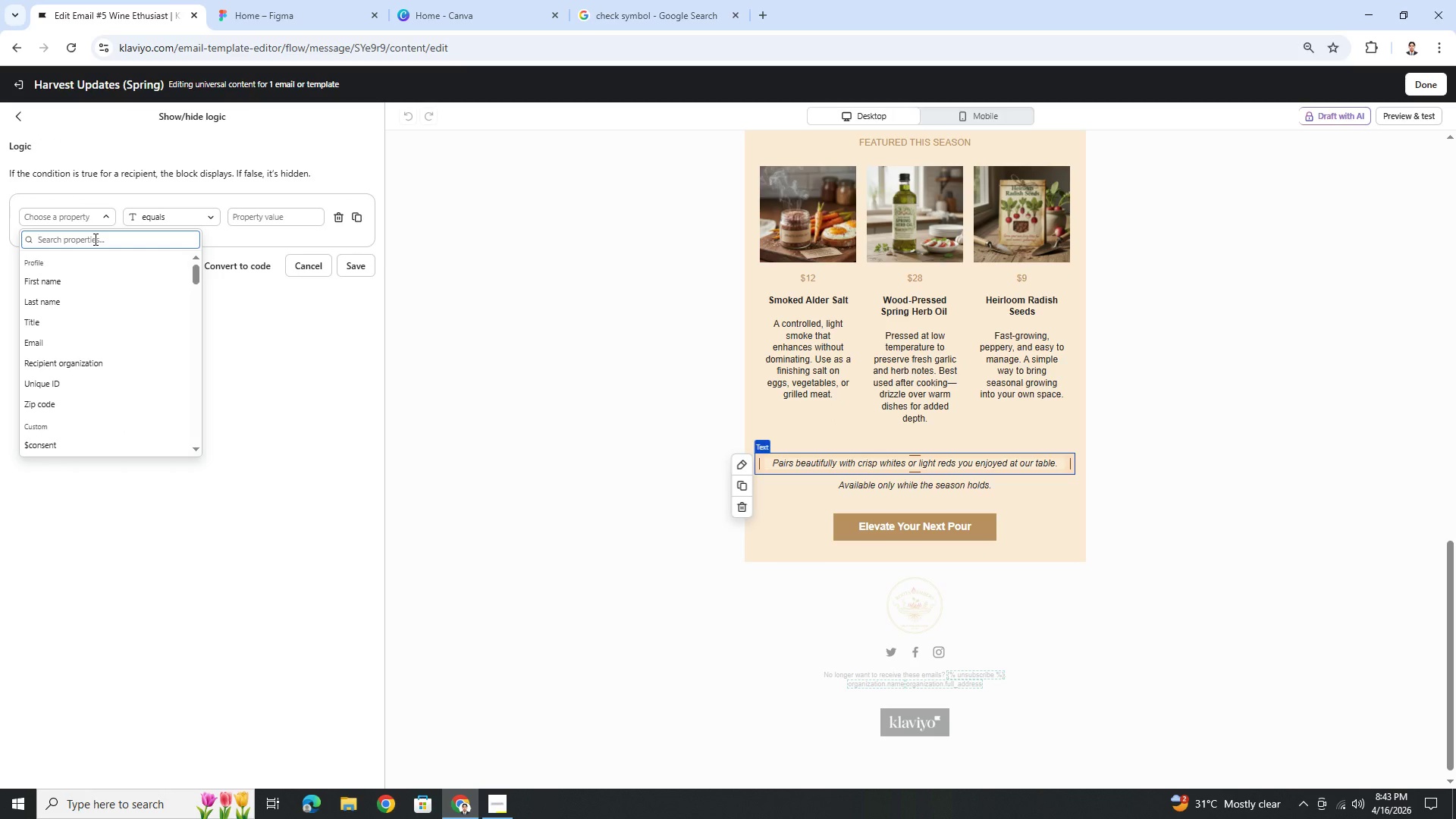 
type(diner)
 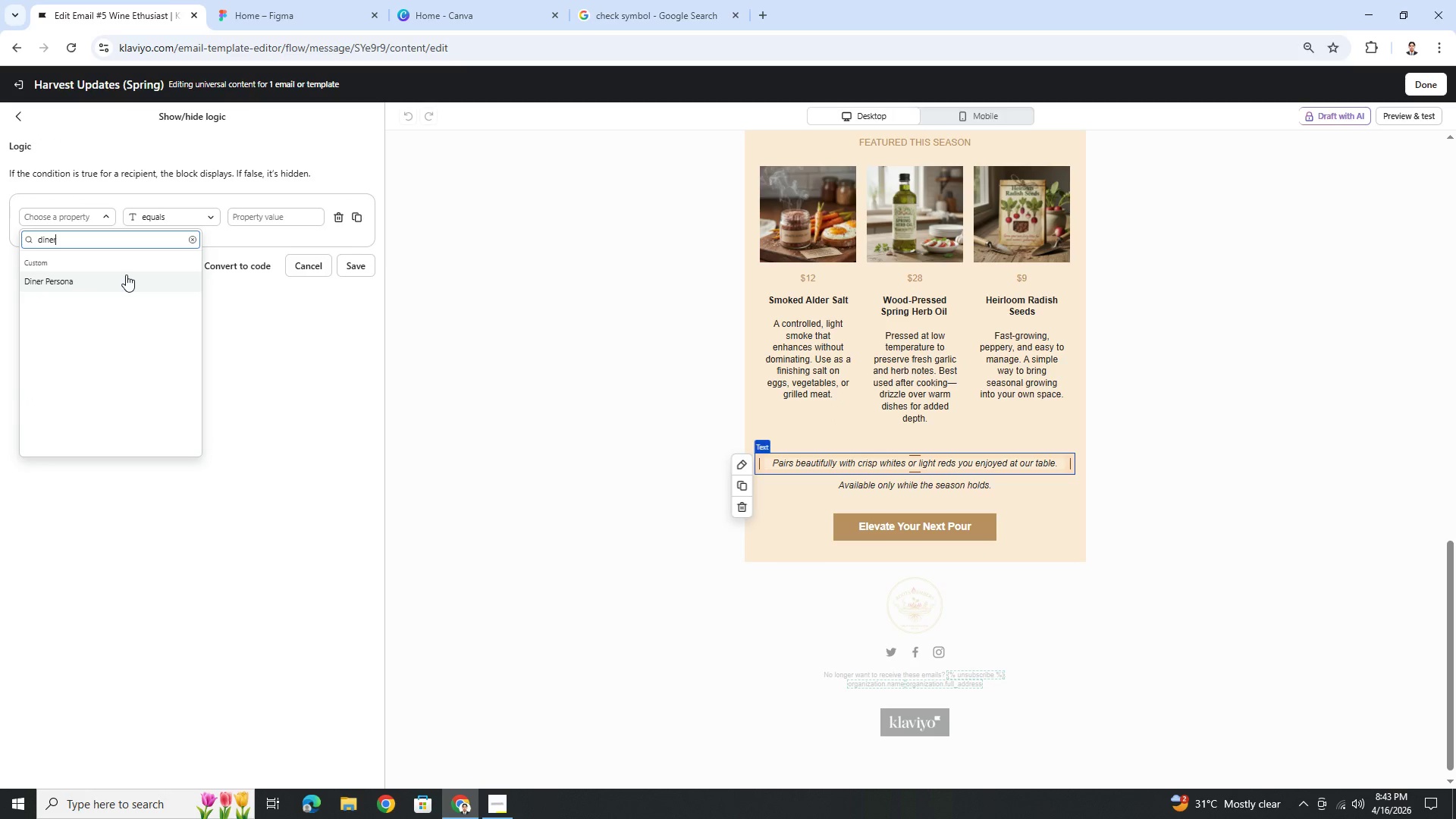 
left_click([127, 280])
 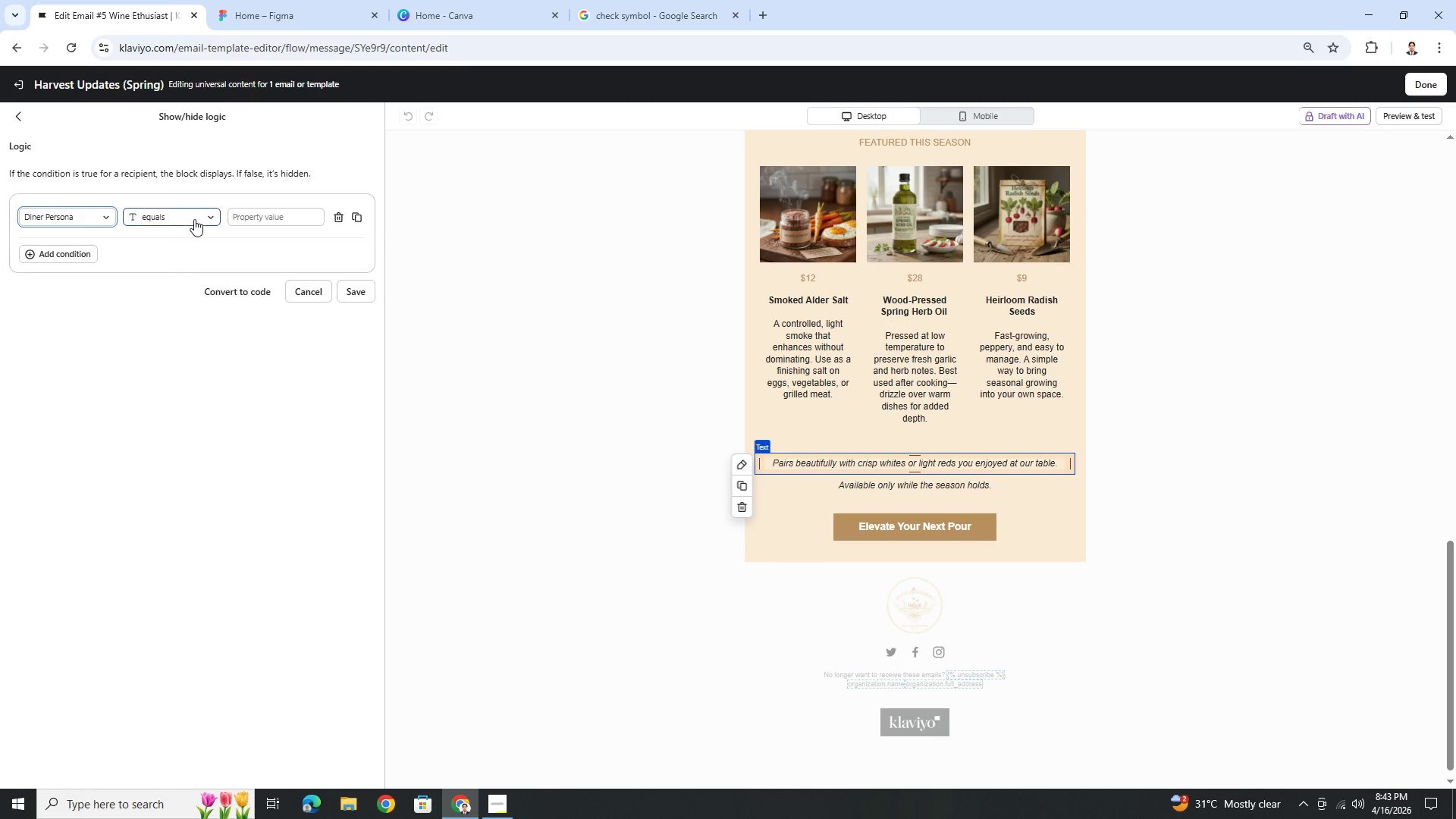 
left_click([196, 218])
 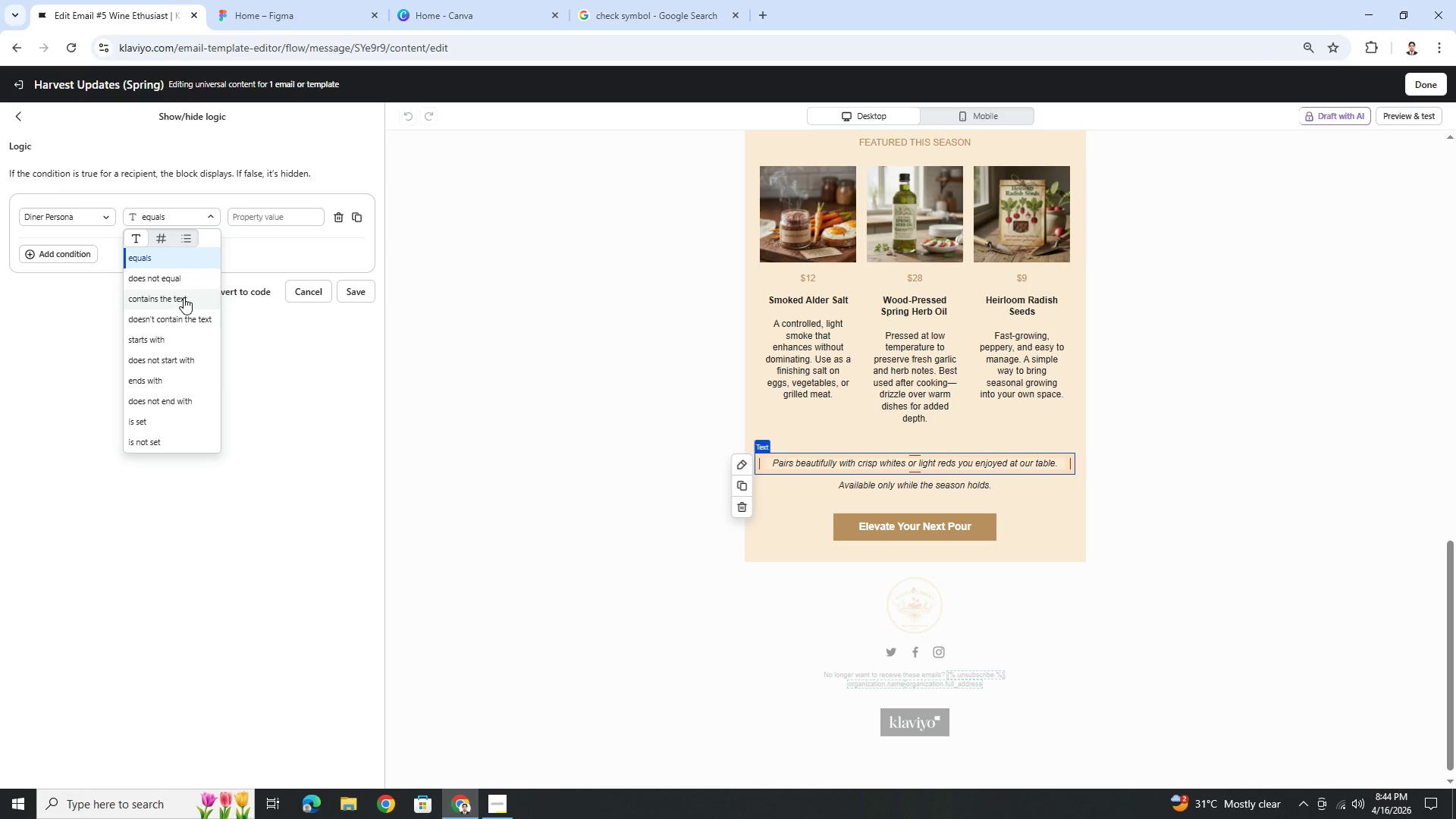 
wait(5.3)
 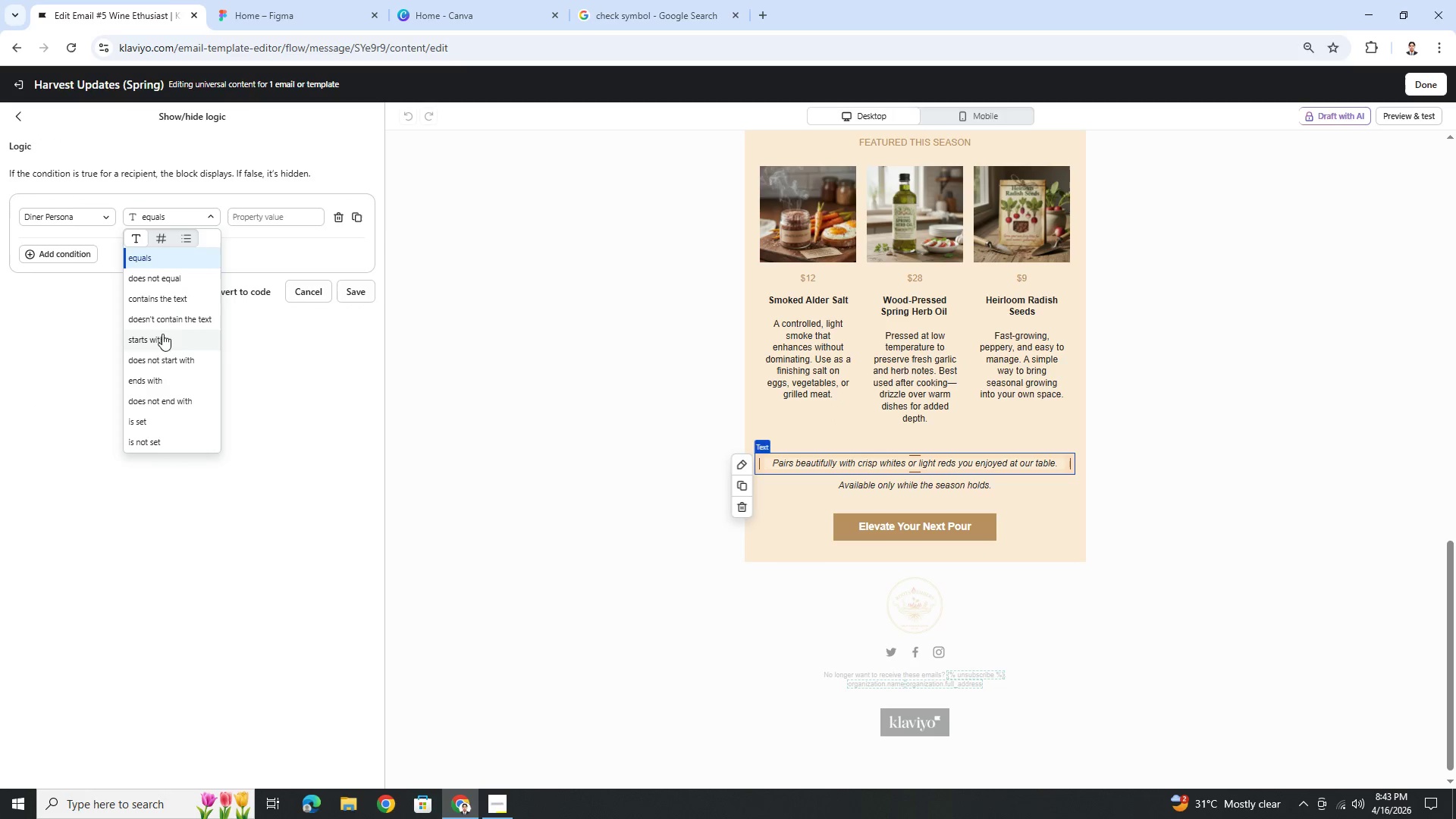 
left_click([184, 297])
 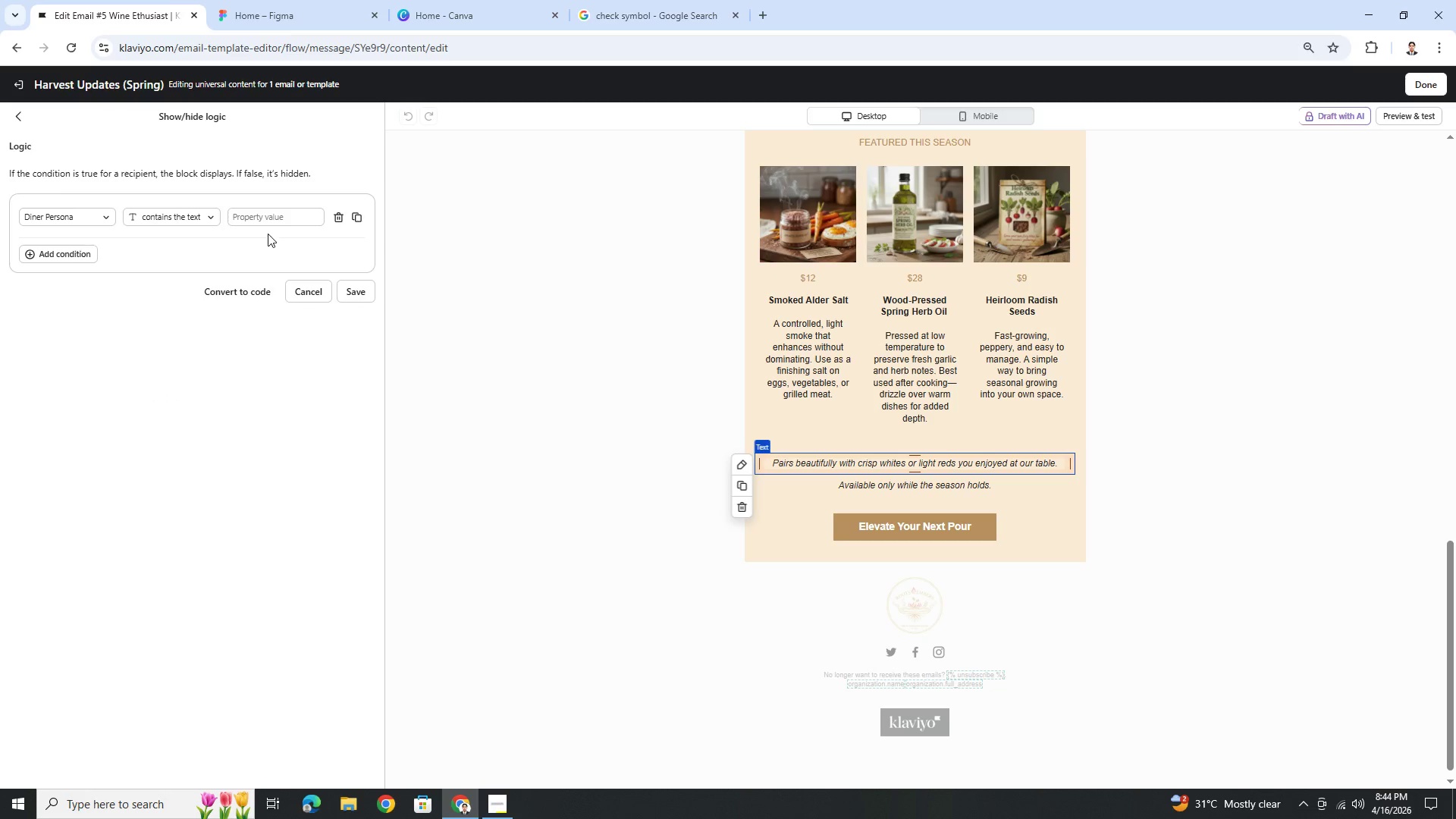 
left_click([276, 221])
 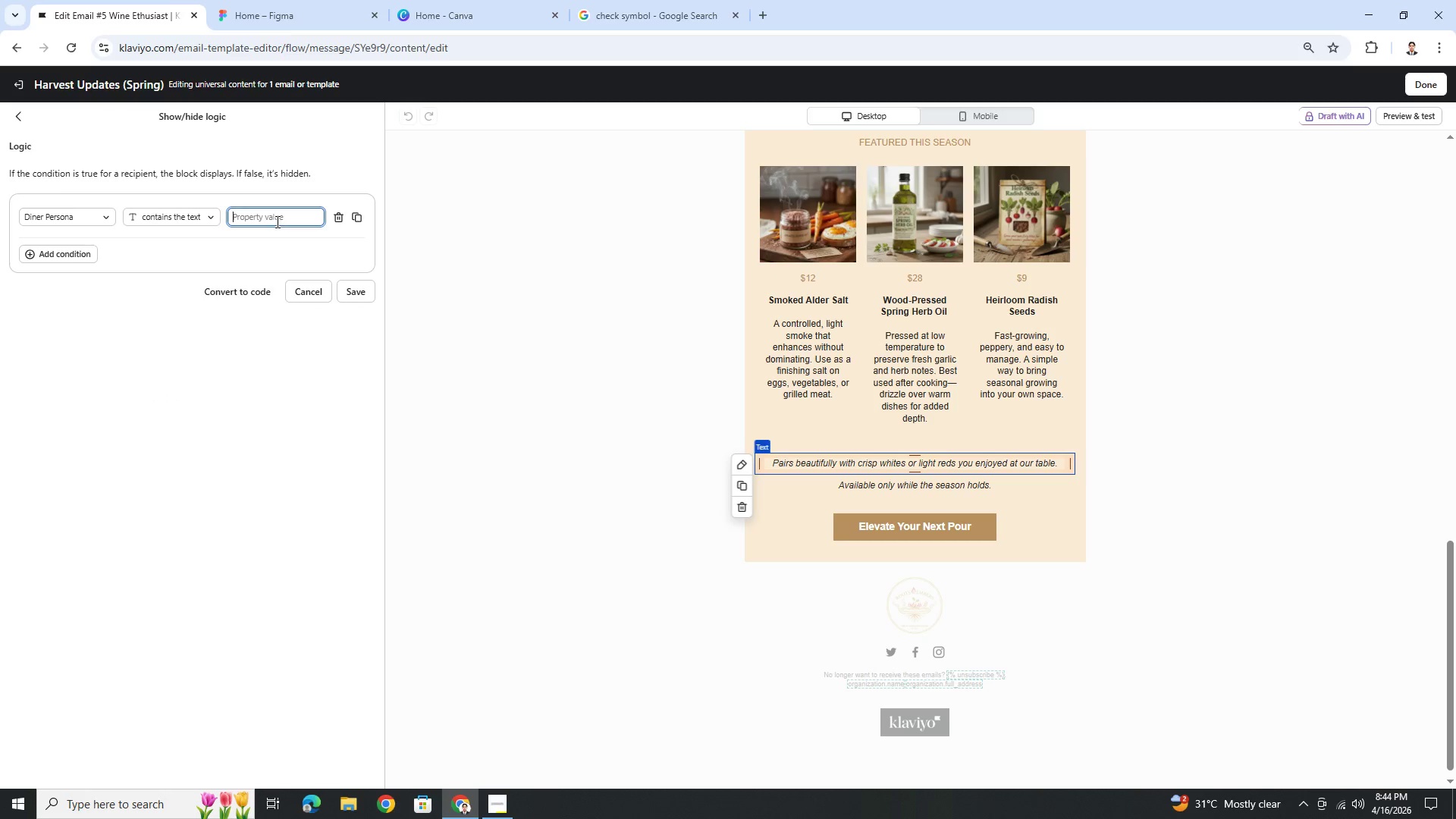 
type(Wine)
 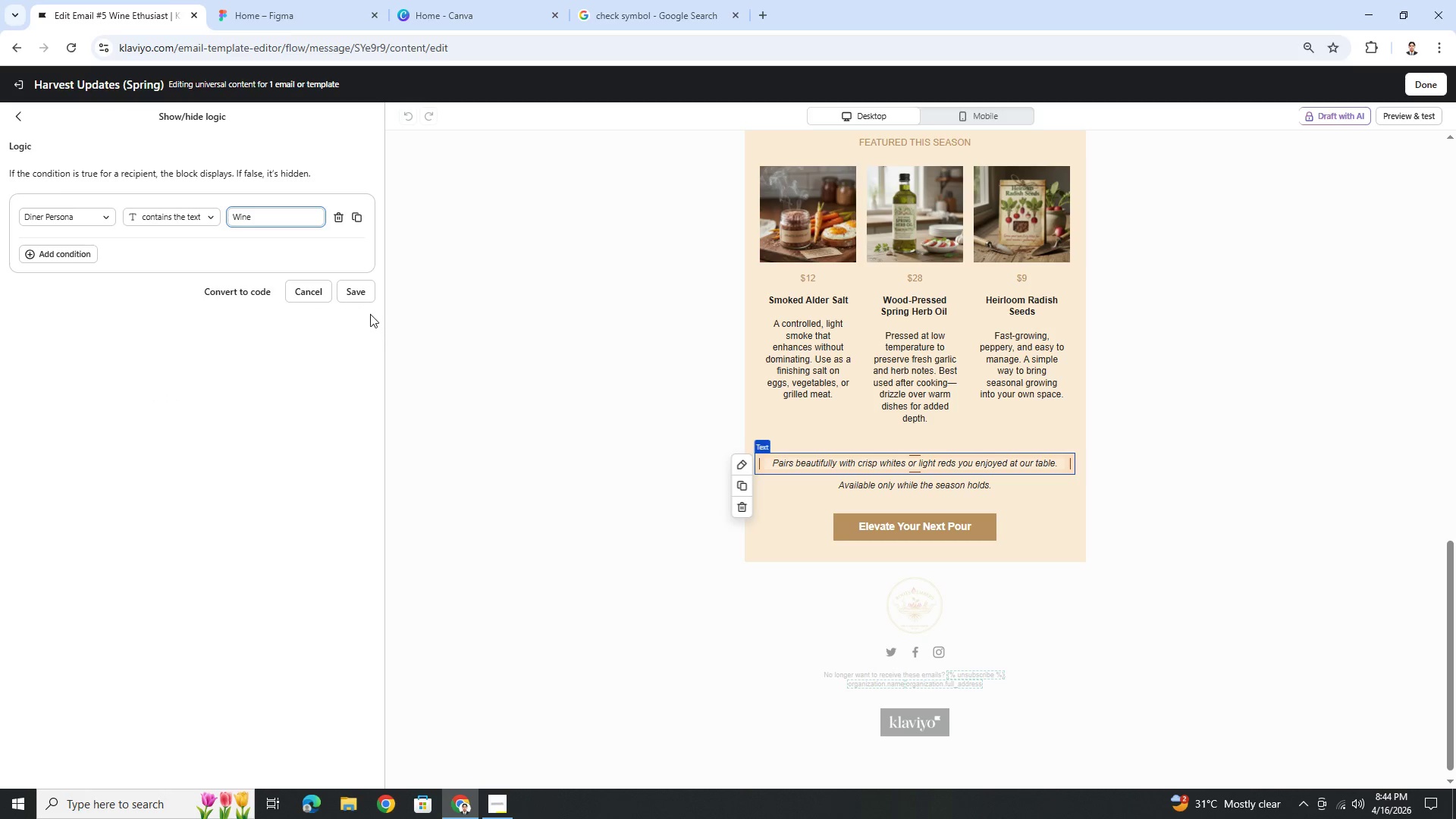 
left_click([372, 294])
 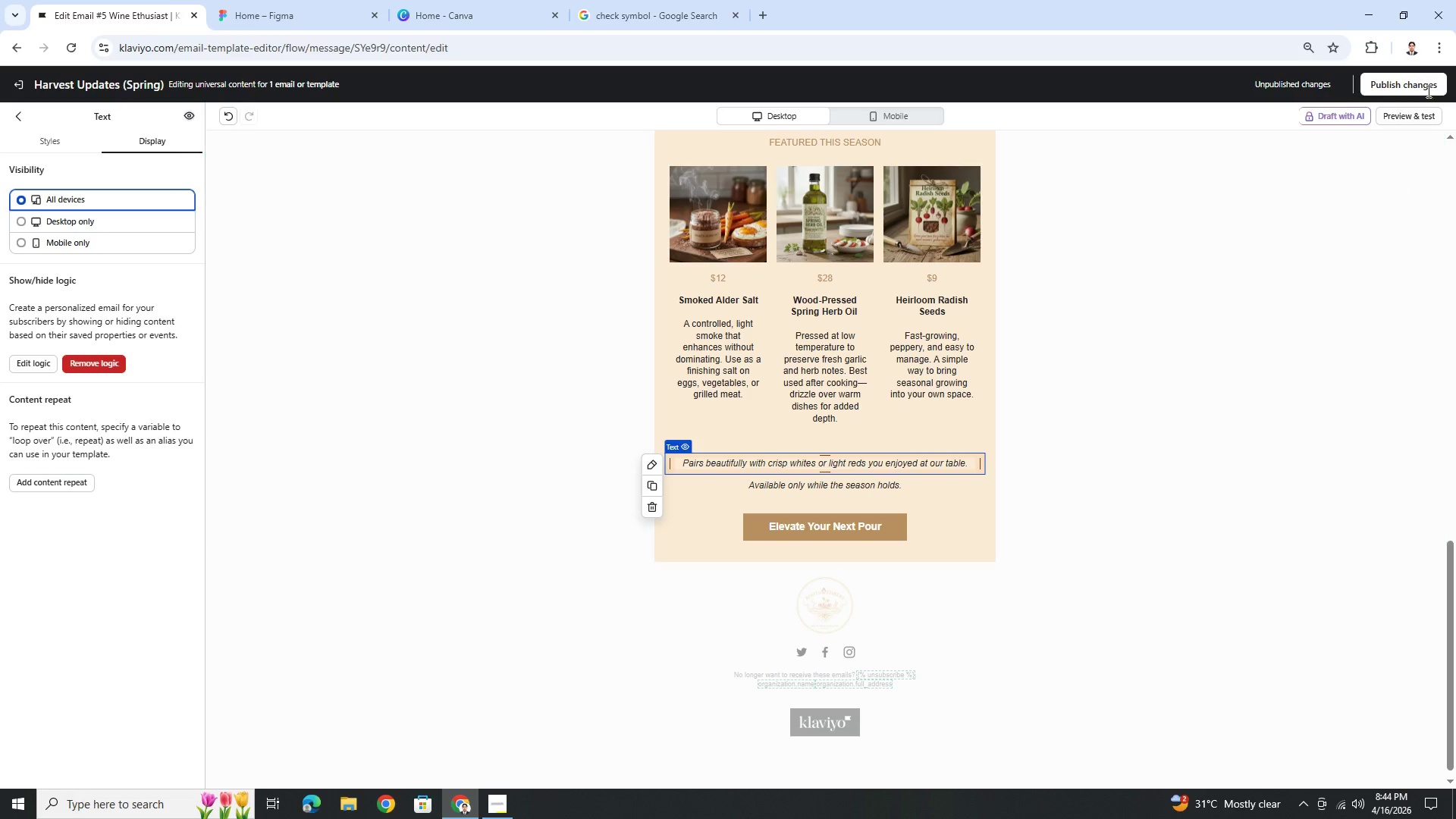 
double_click([1420, 120])
 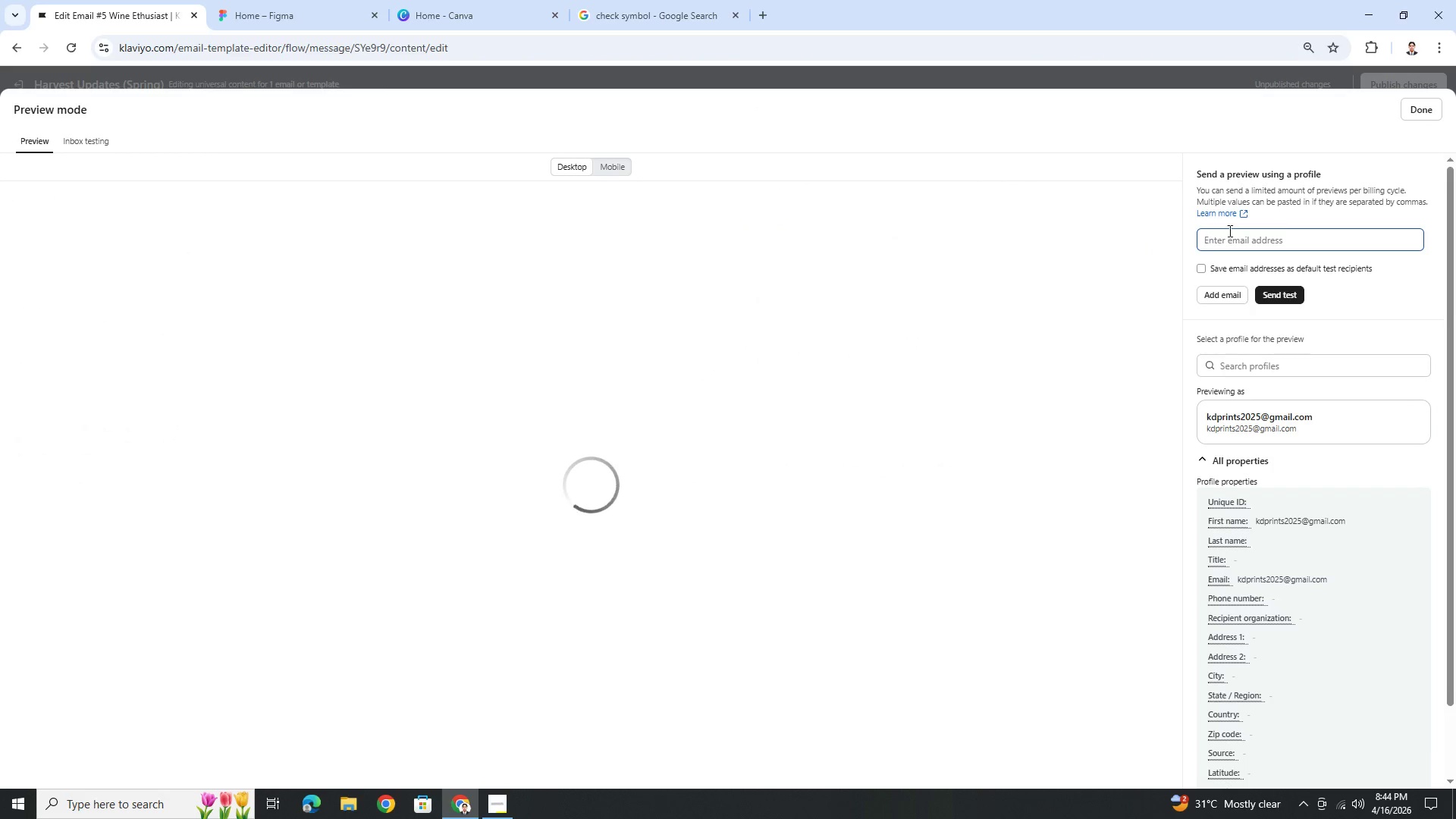 
left_click([1420, 118])
 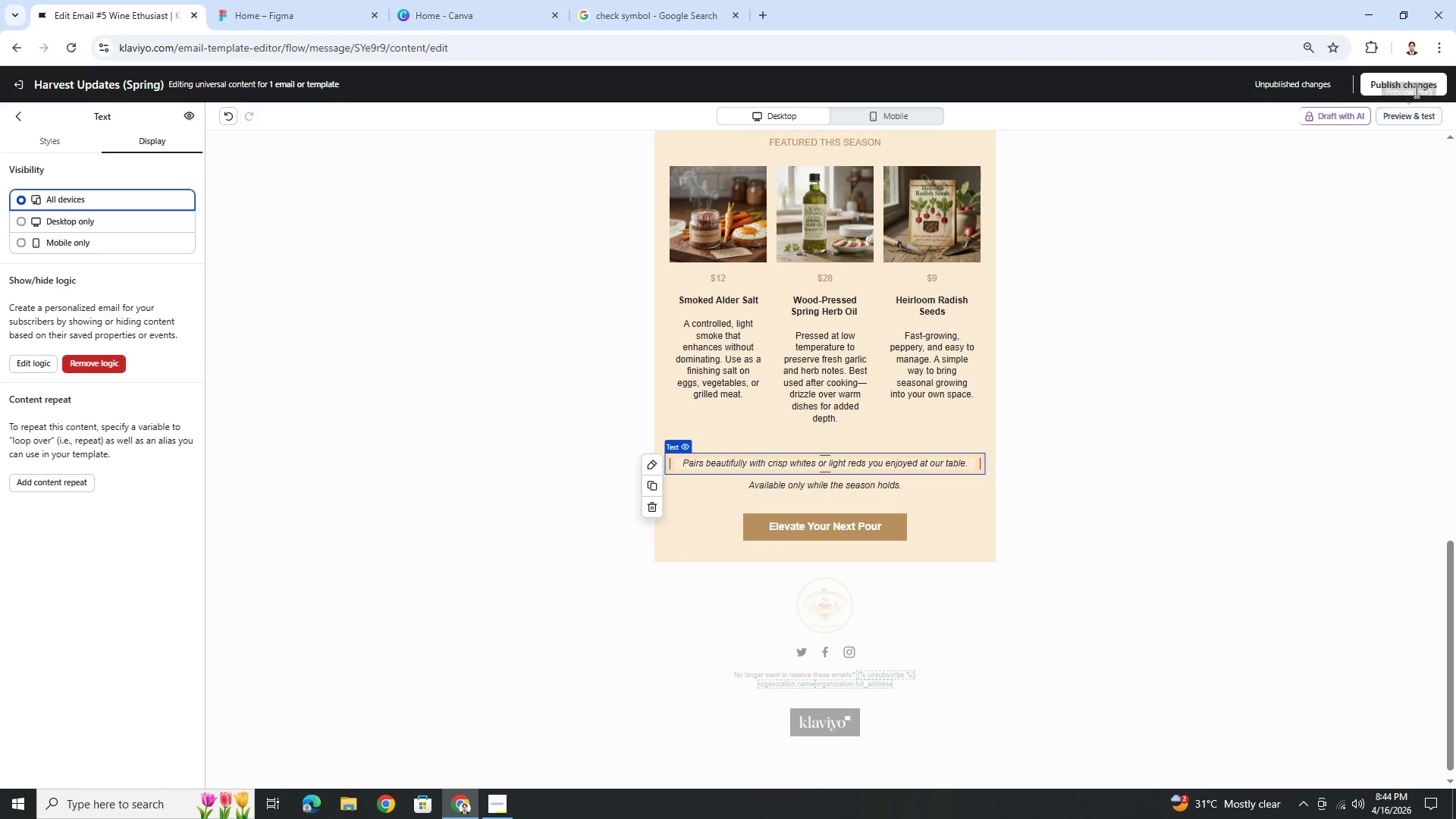 
left_click([1415, 91])
 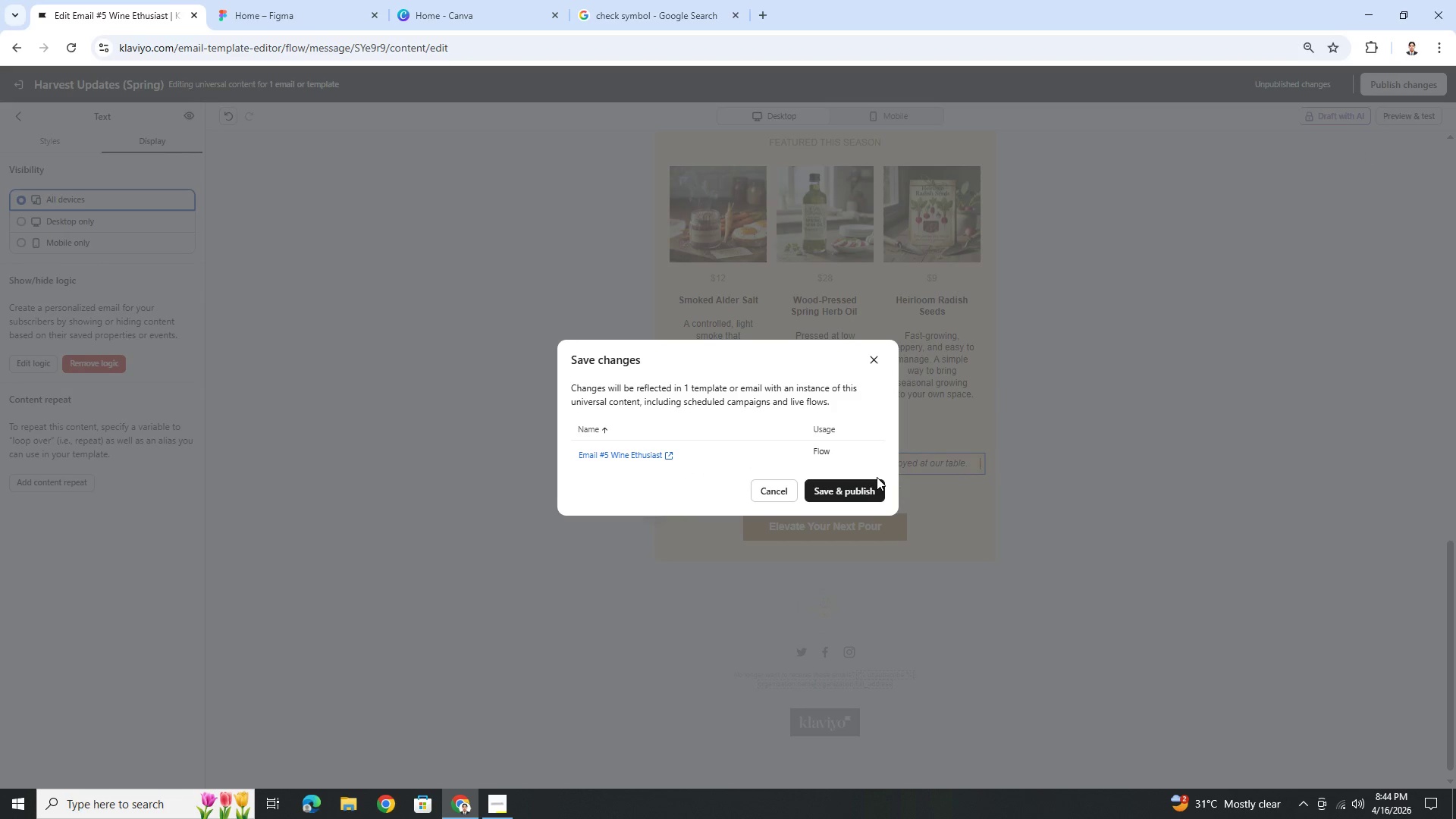 
left_click([874, 487])
 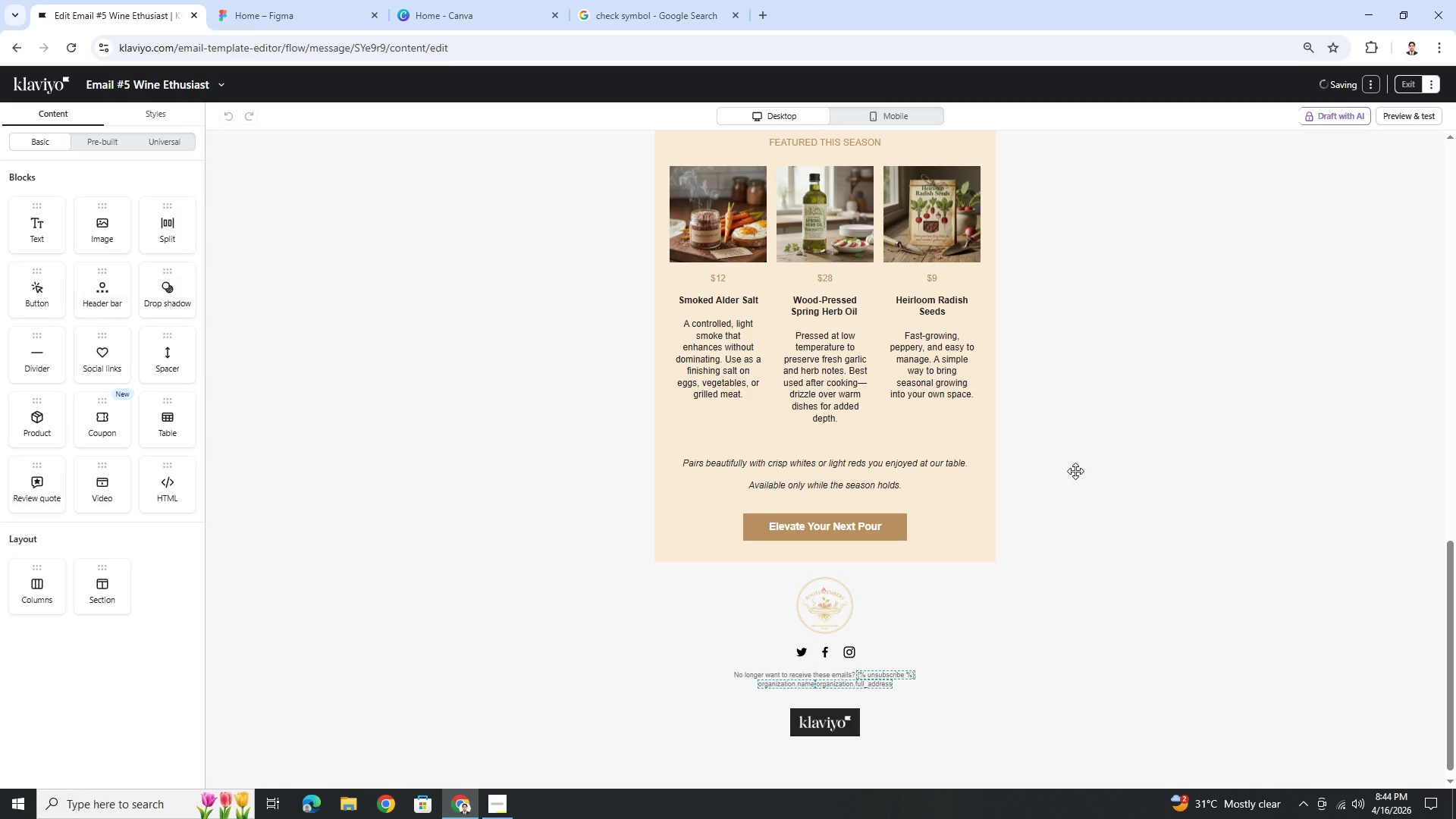 
scroll: coordinate [1195, 471], scroll_direction: up, amount: 2.0
 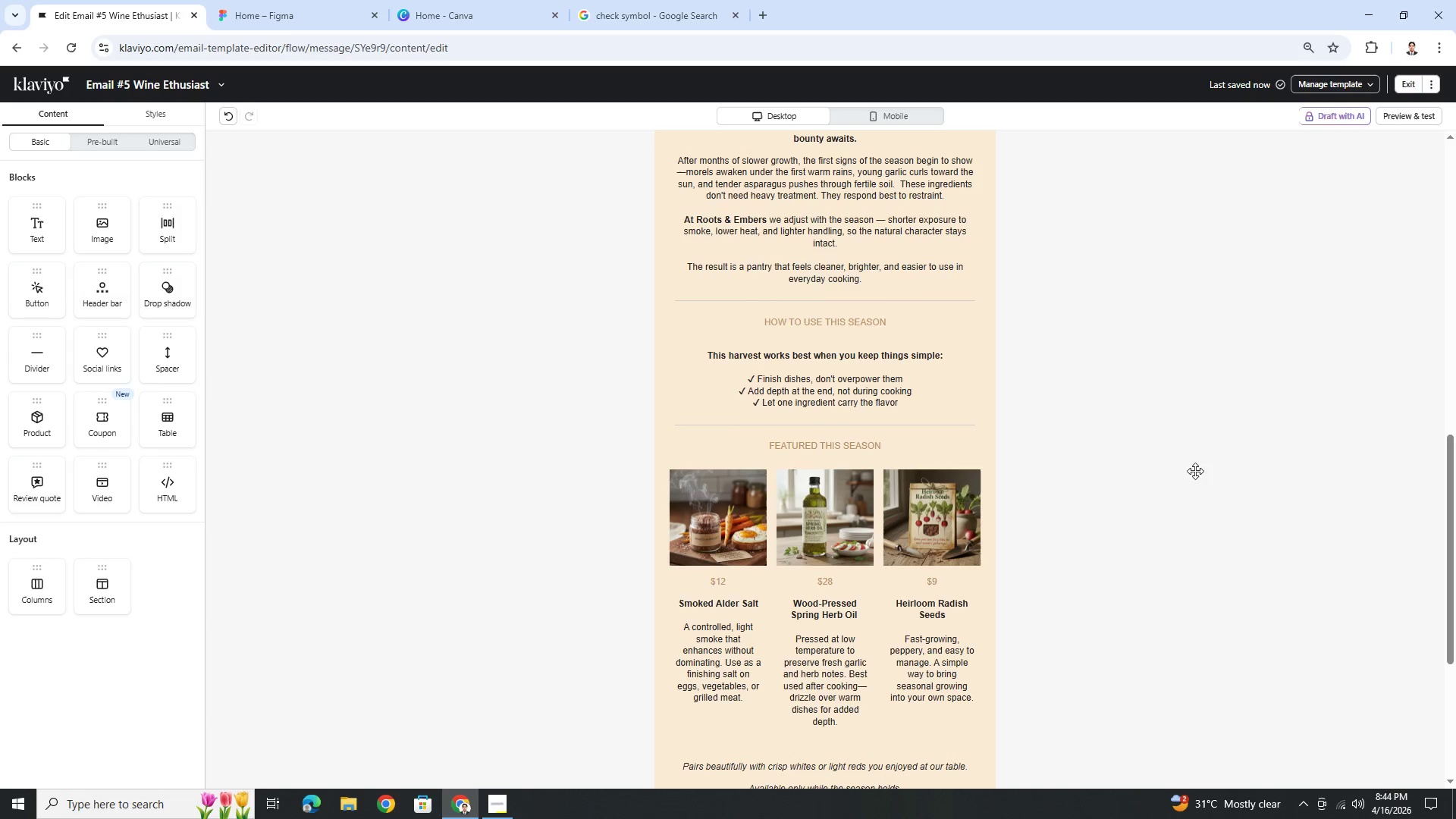 
scroll: coordinate [1195, 471], scroll_direction: down, amount: 2.0
 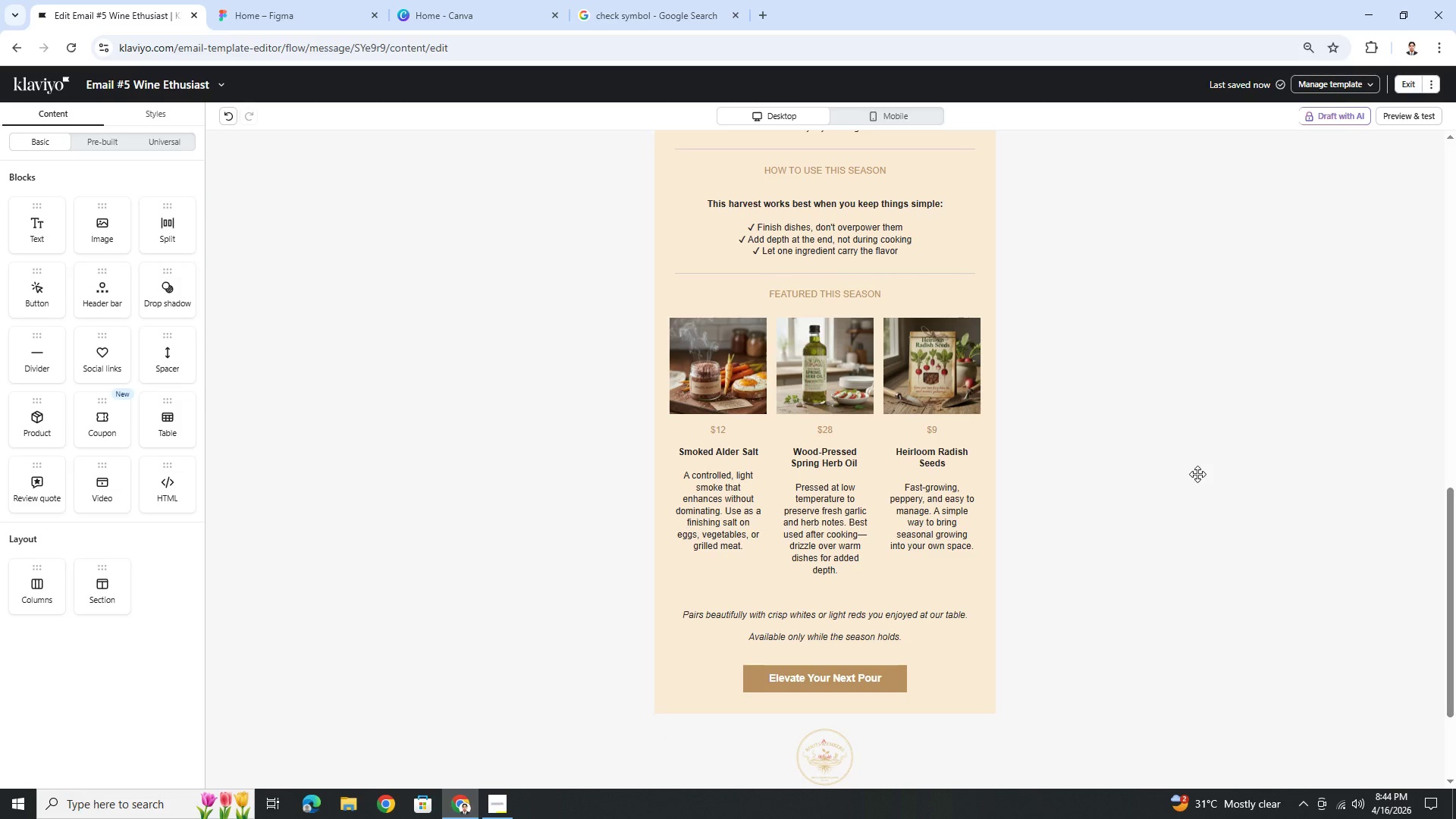 
scroll: coordinate [973, 438], scroll_direction: up, amount: 5.0
 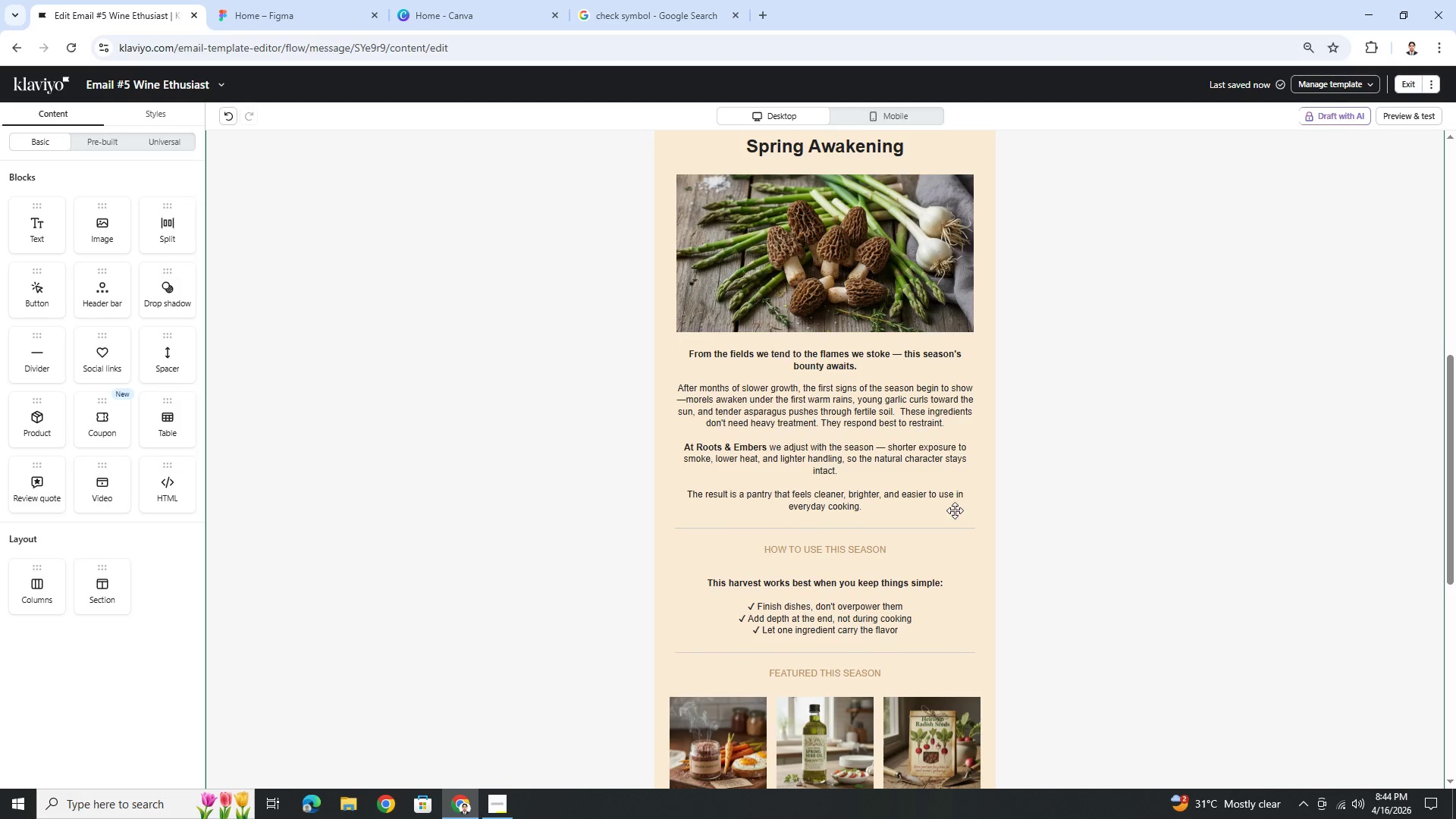 
scroll: coordinate [954, 515], scroll_direction: down, amount: 4.0
 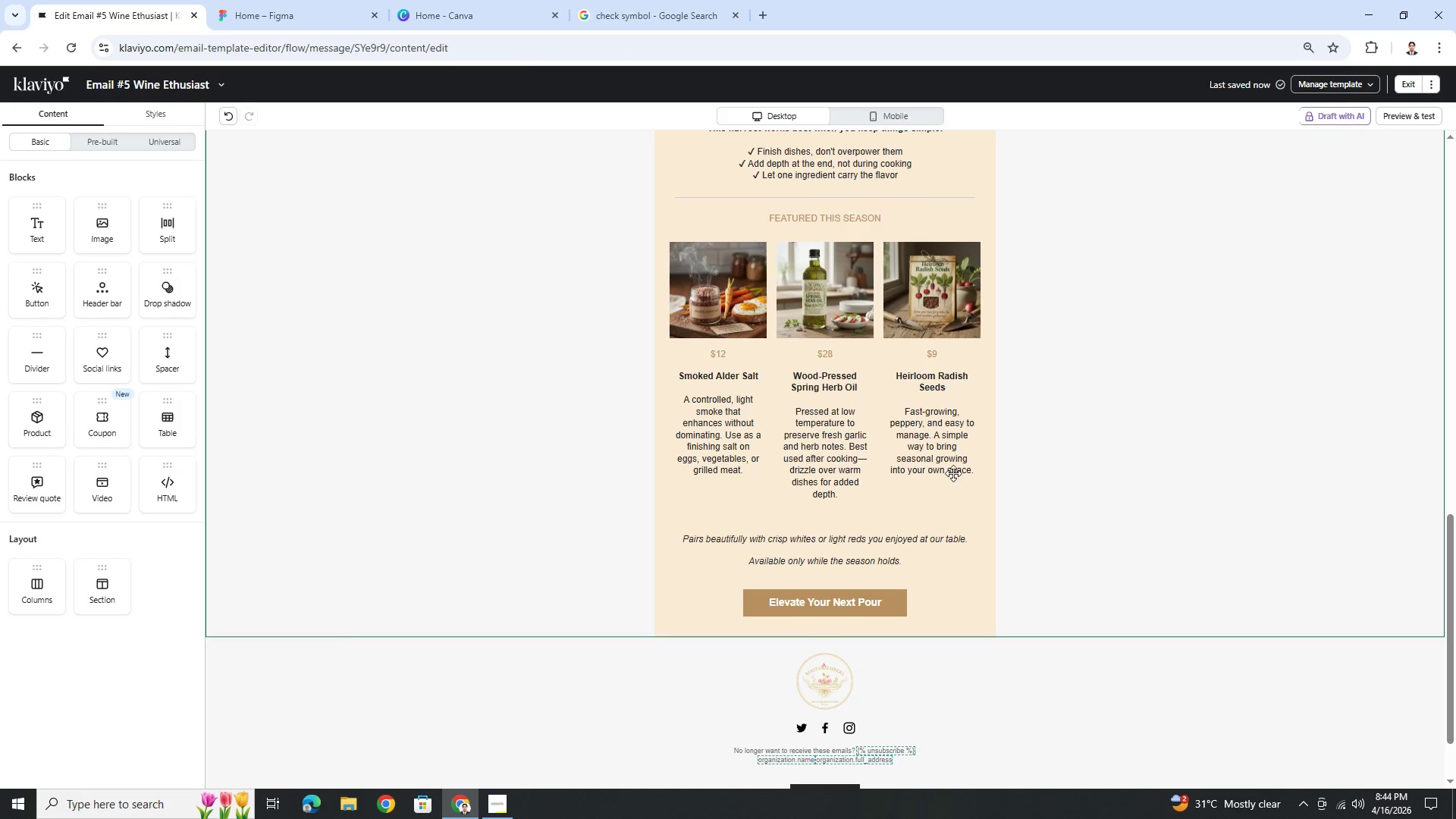 
left_click([971, 470])
 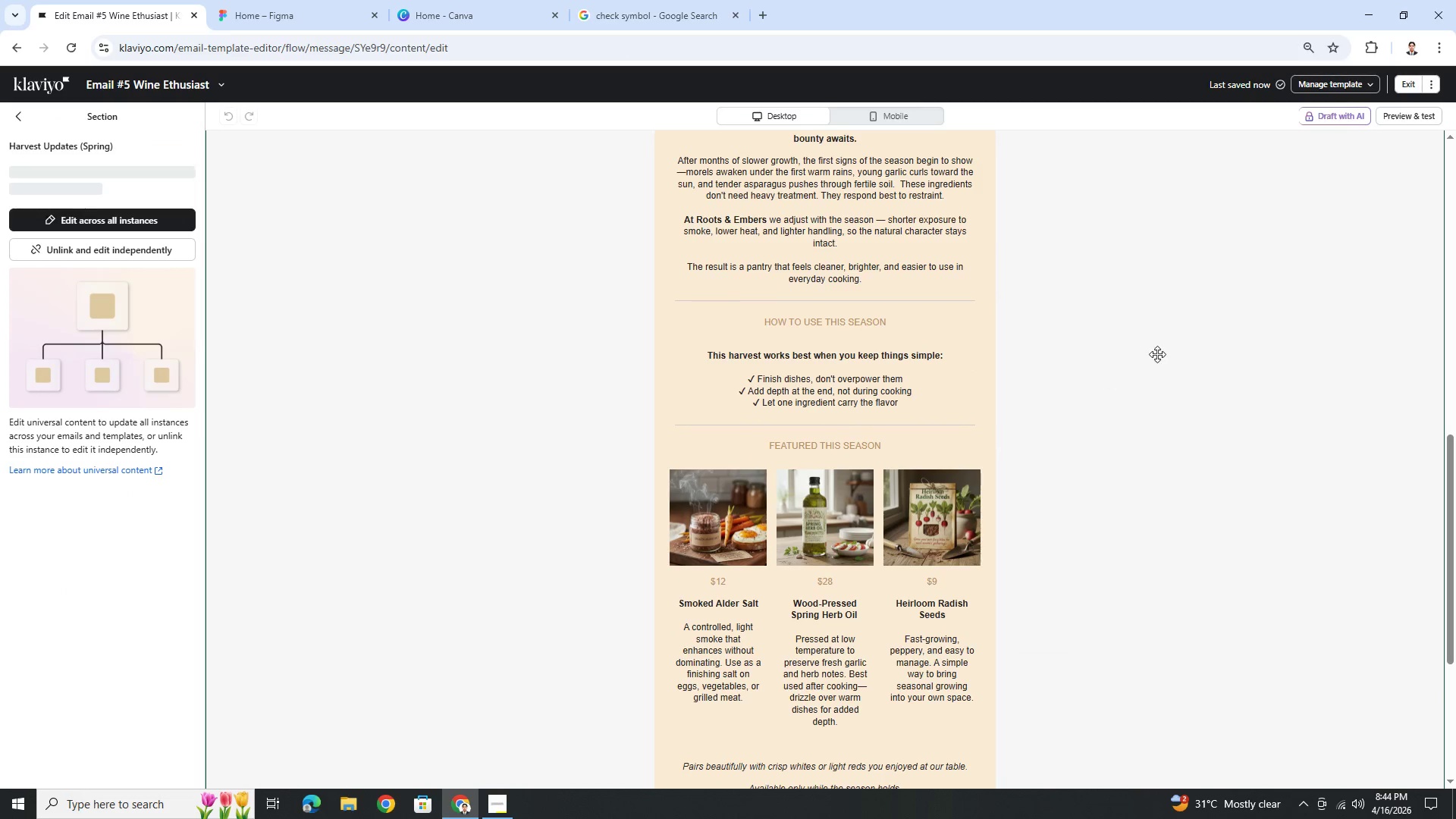 
scroll: coordinate [1157, 354], scroll_direction: up, amount: 7.0
 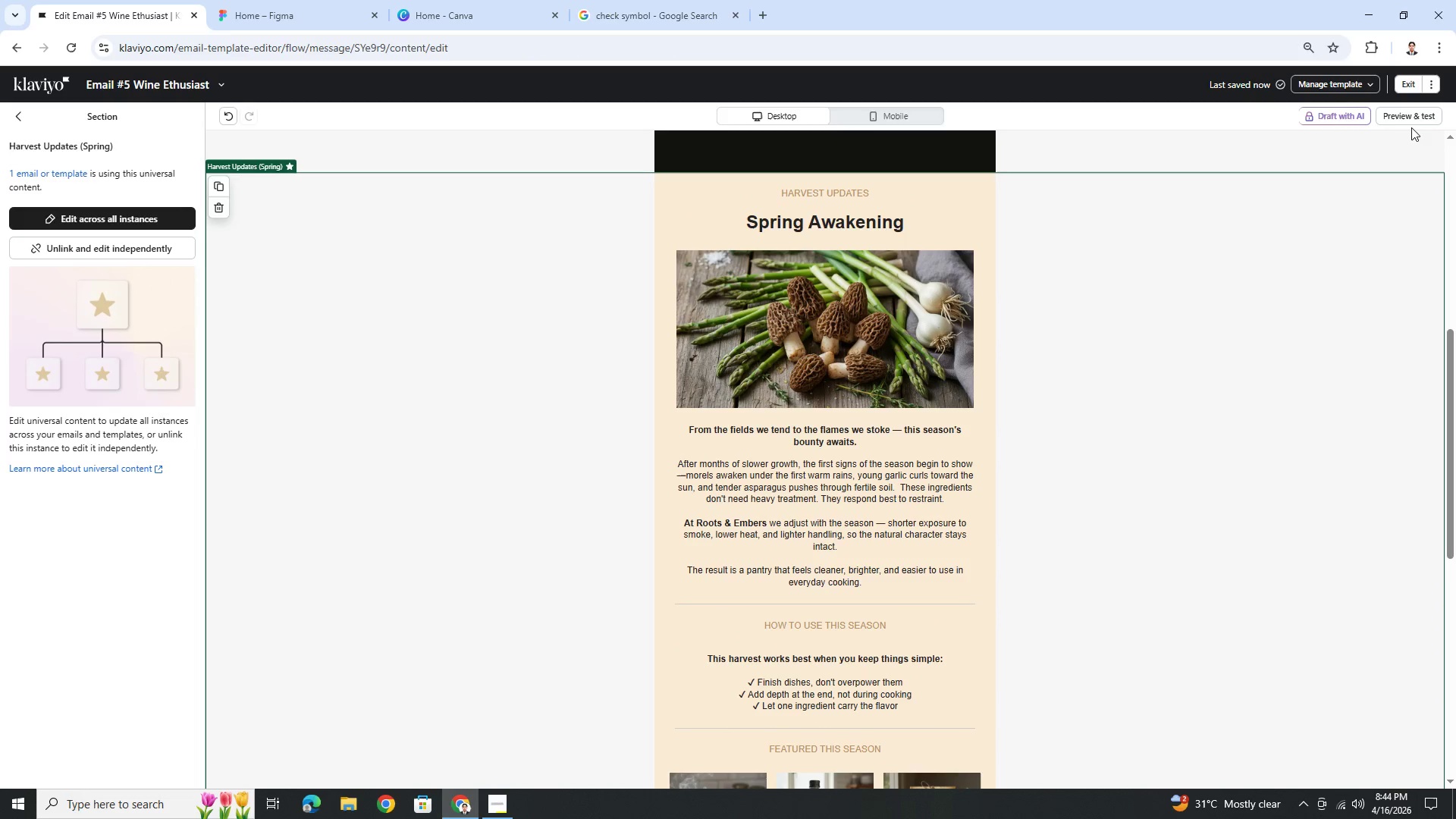 
left_click([1417, 120])
 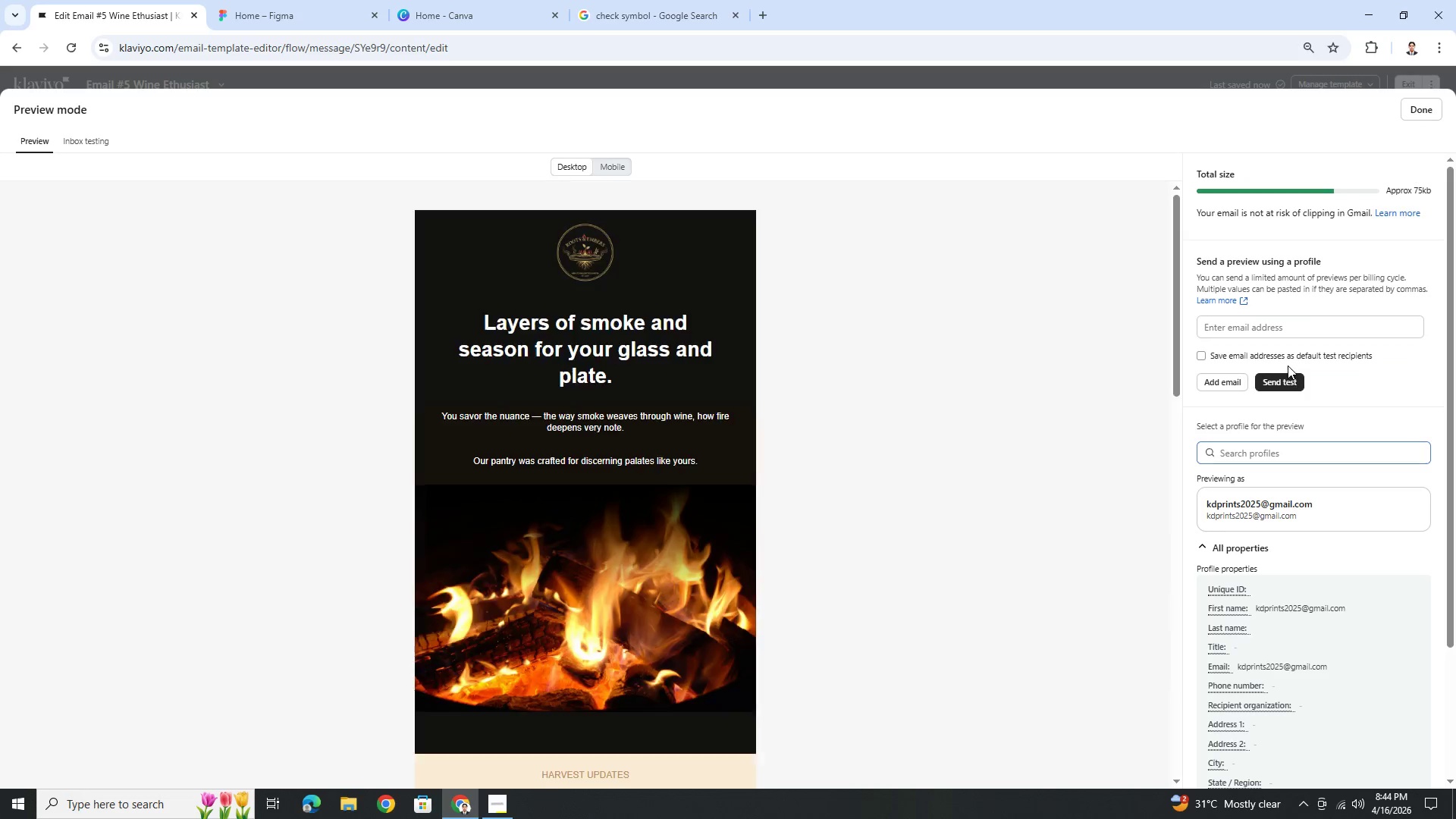 
left_click([1295, 453])
 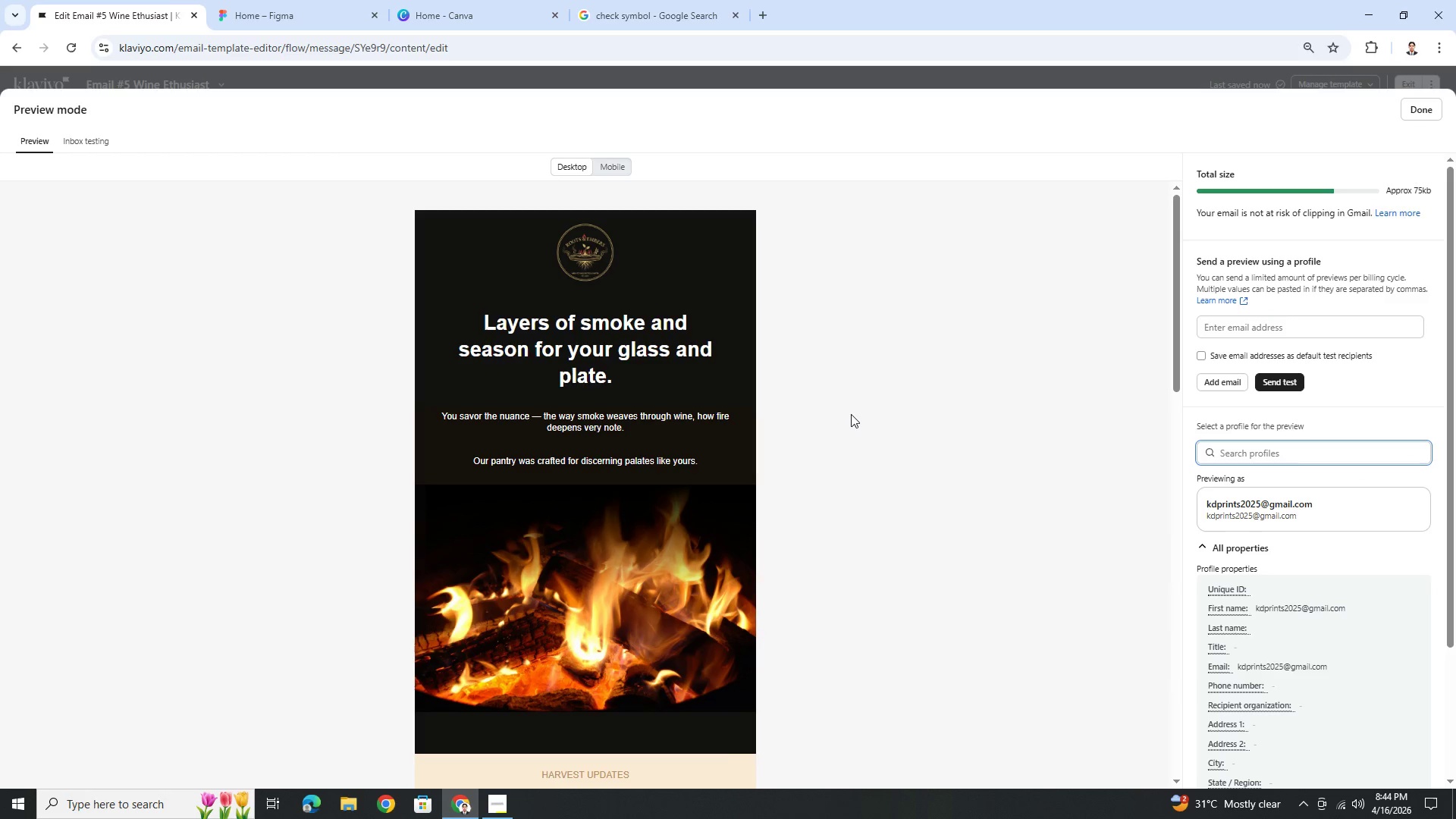 
scroll: coordinate [839, 445], scroll_direction: down, amount: 15.0
 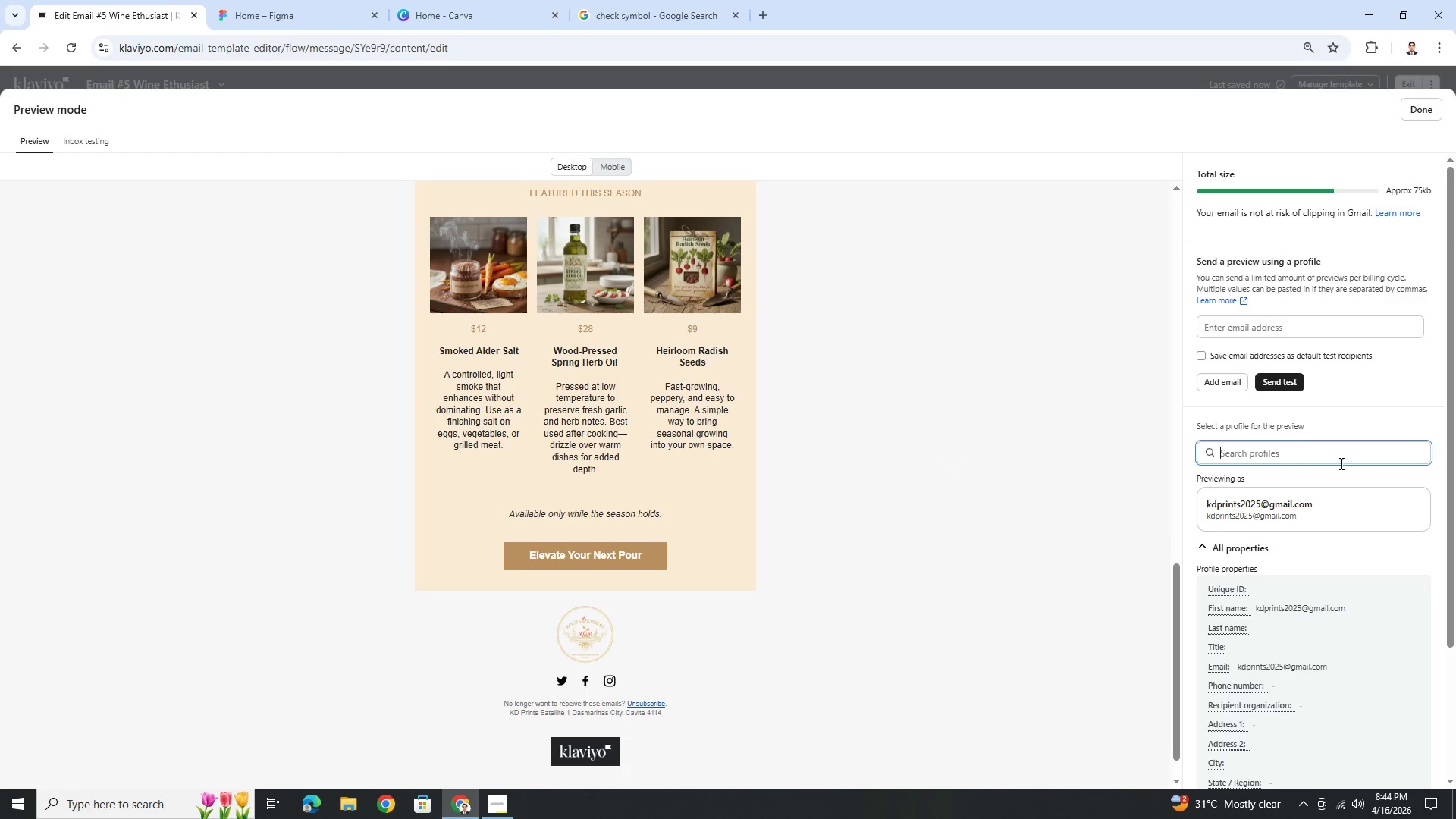 
left_click([1338, 451])
 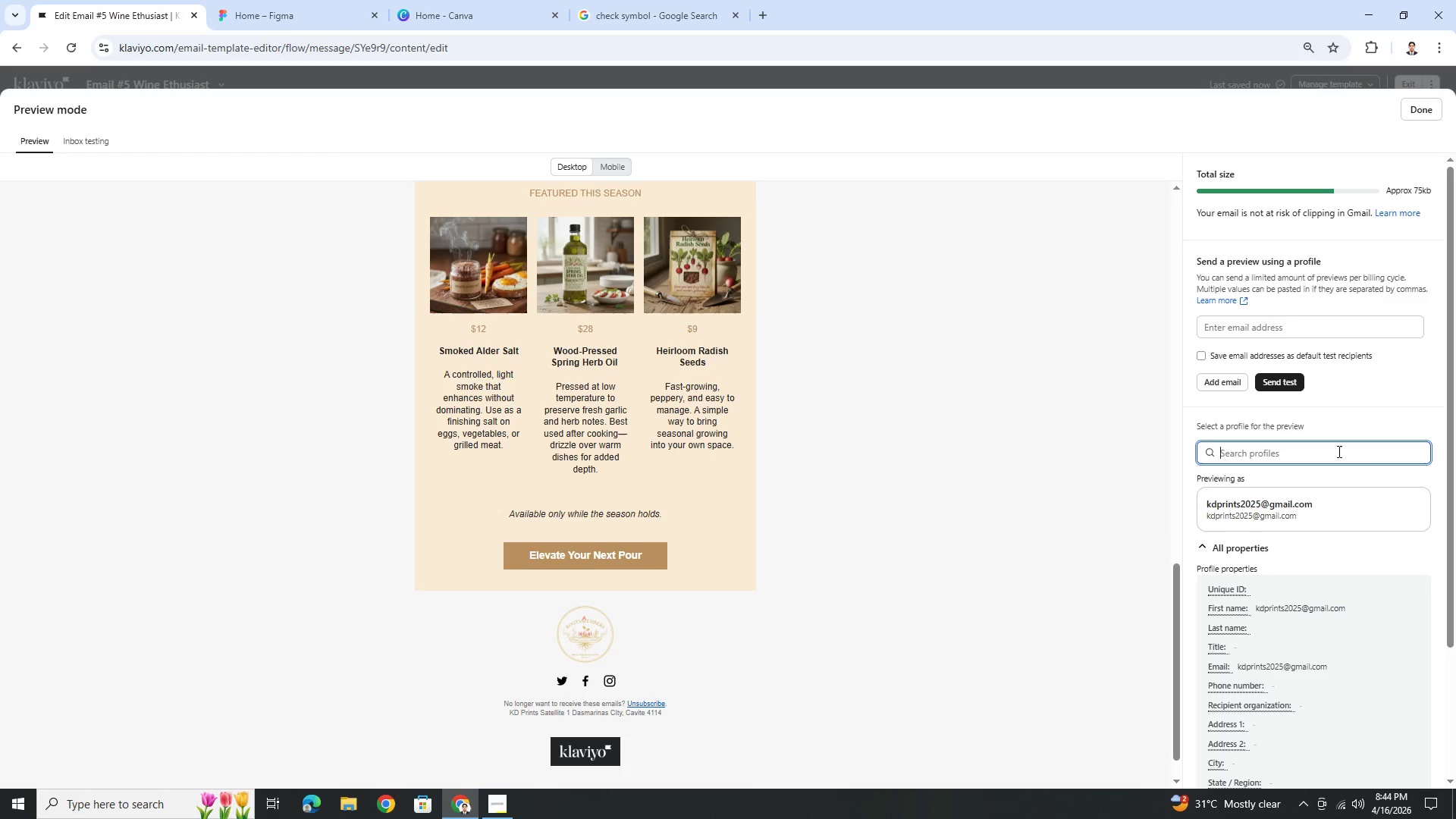 
wait(5.69)
 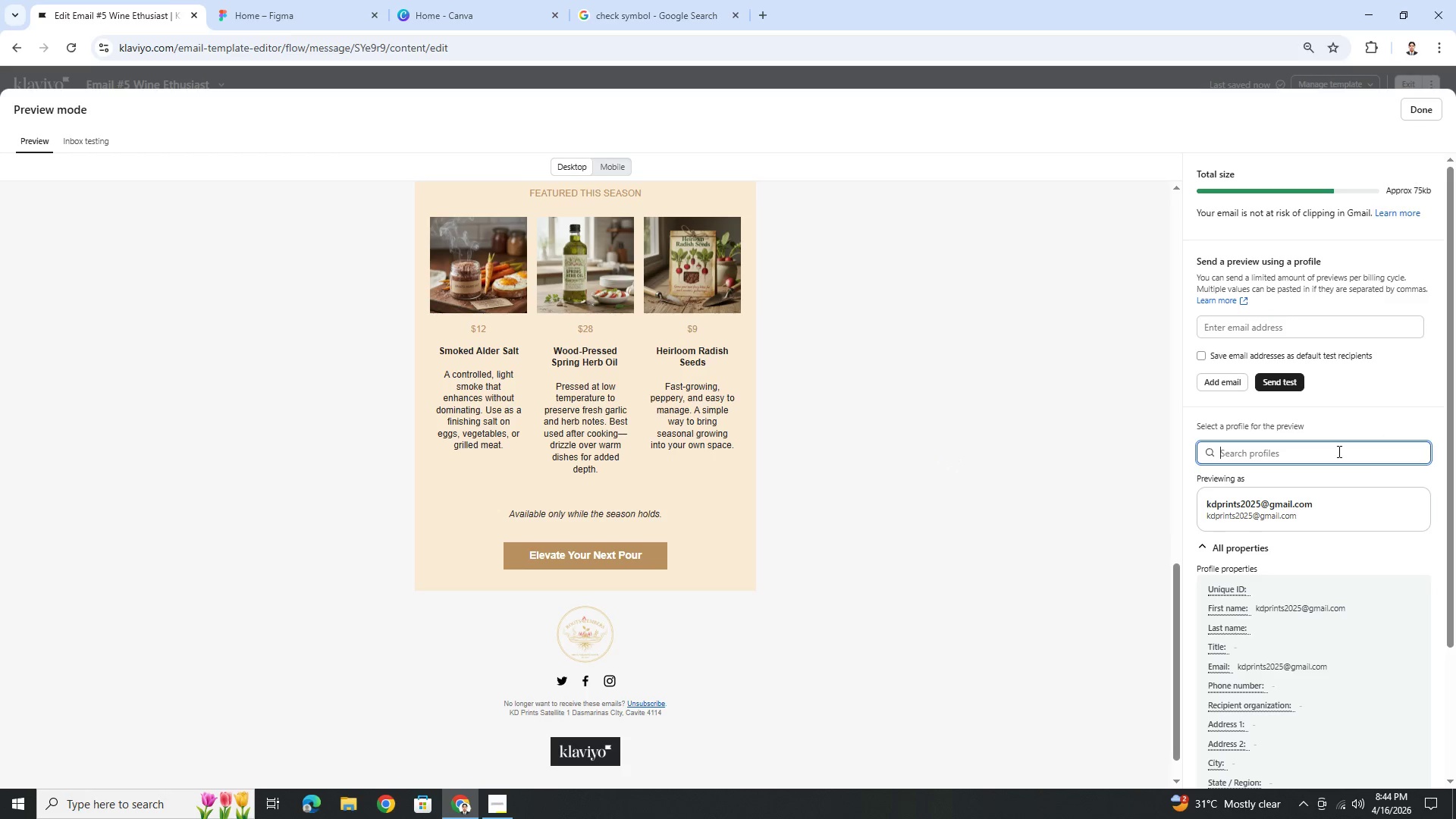 
type(sophi)
 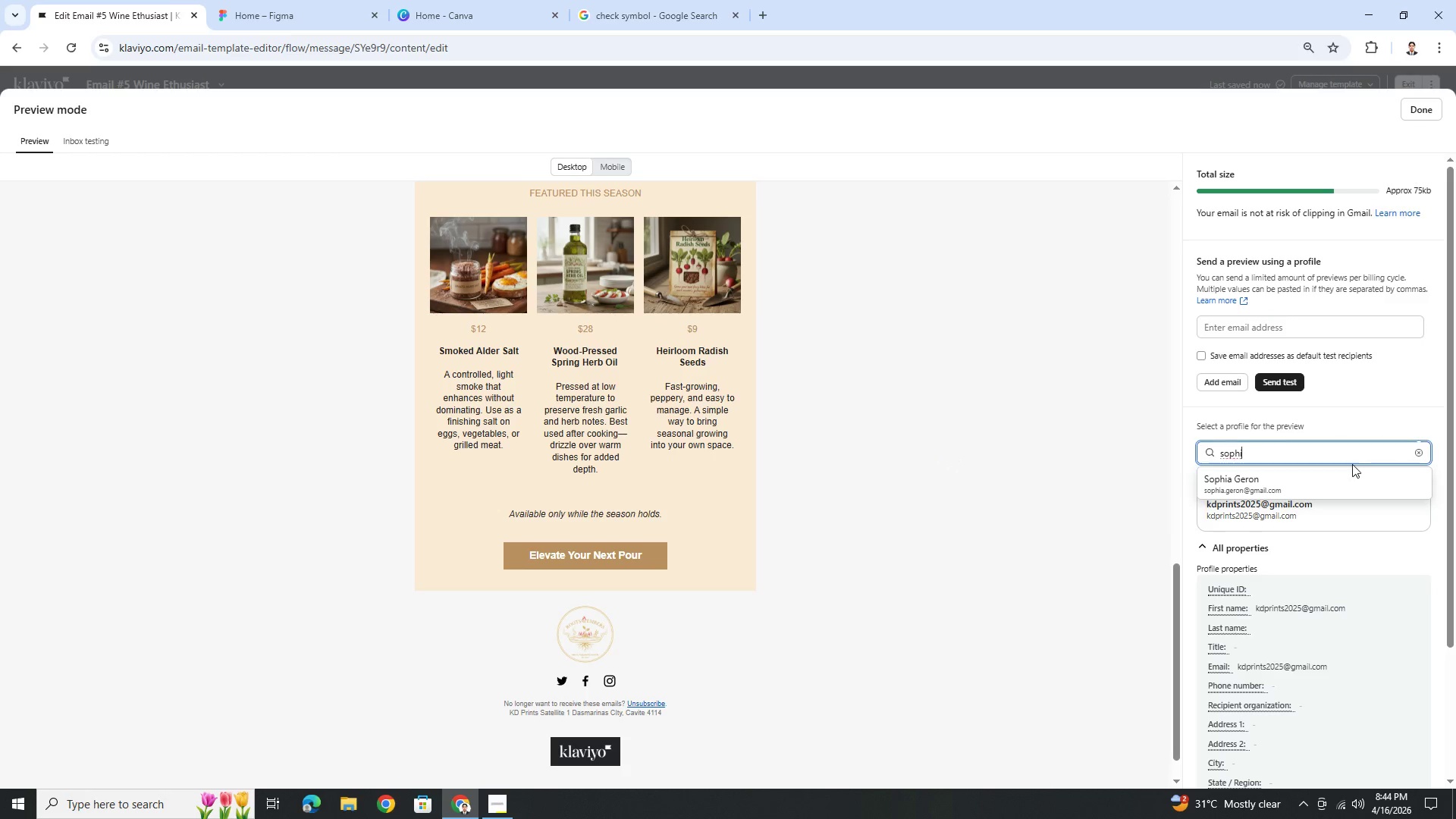 
left_click([1352, 469])
 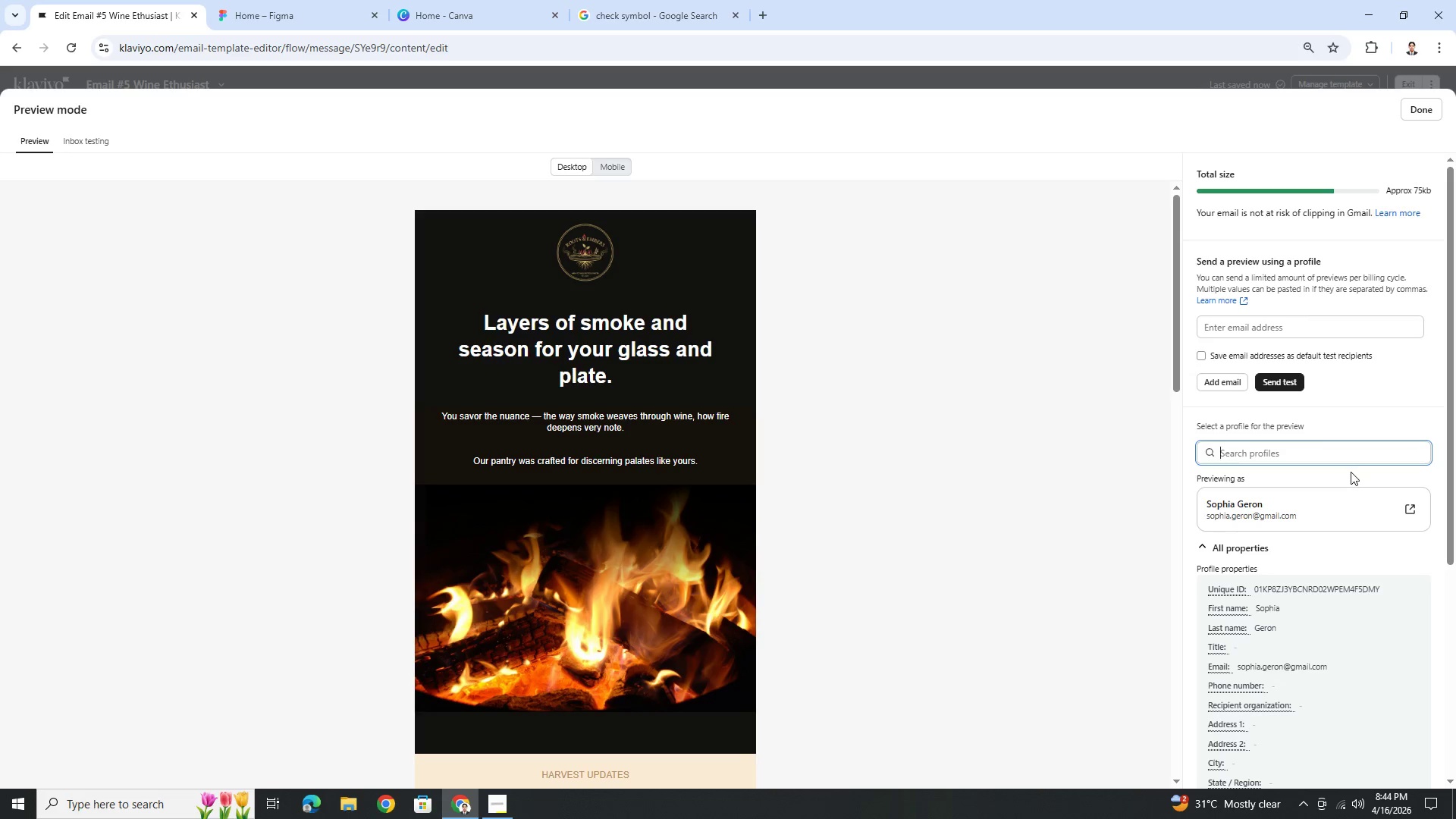 
scroll: coordinate [1003, 522], scroll_direction: down, amount: 4.0
 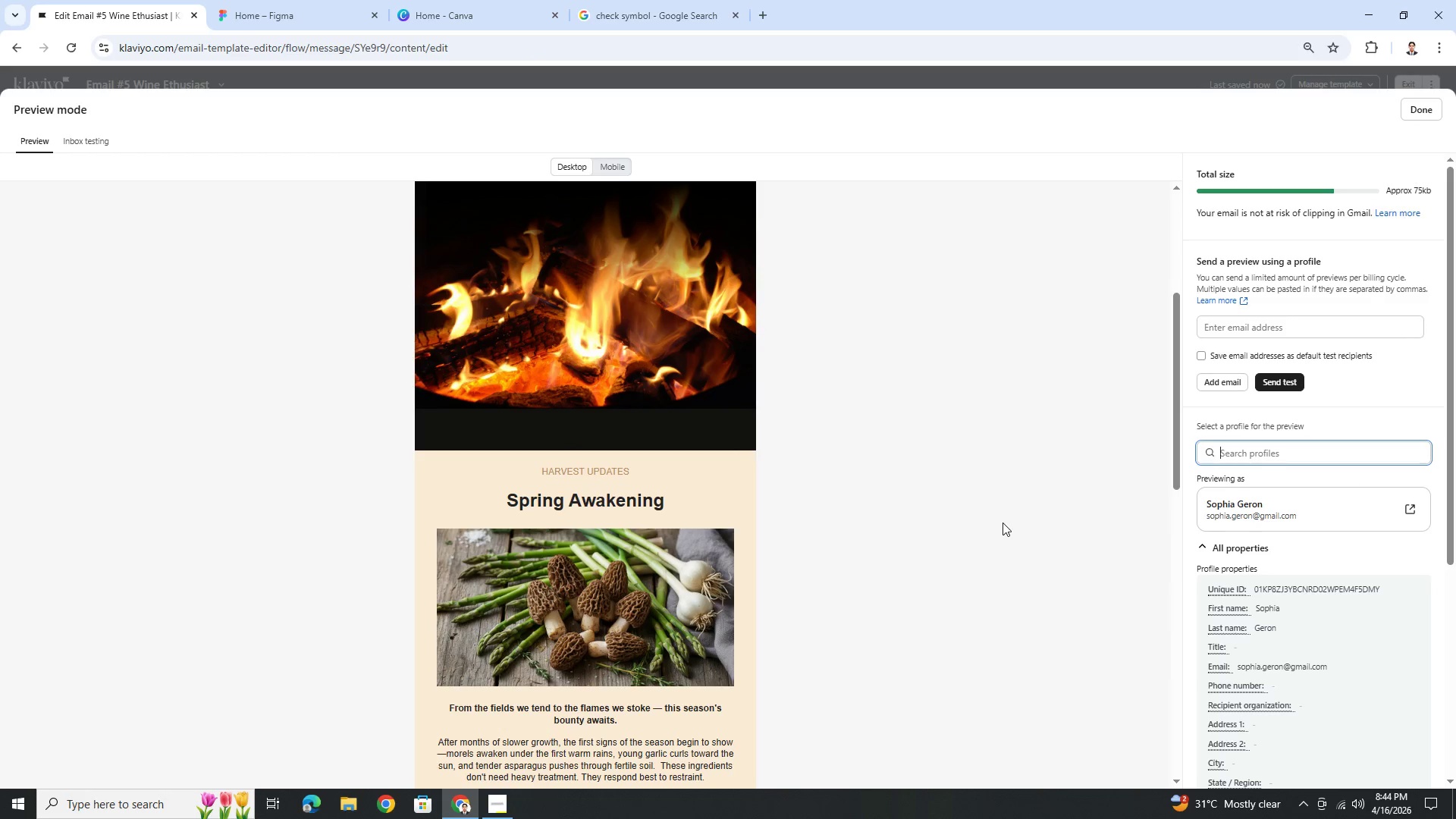 
scroll: coordinate [1003, 524], scroll_direction: up, amount: 5.0
 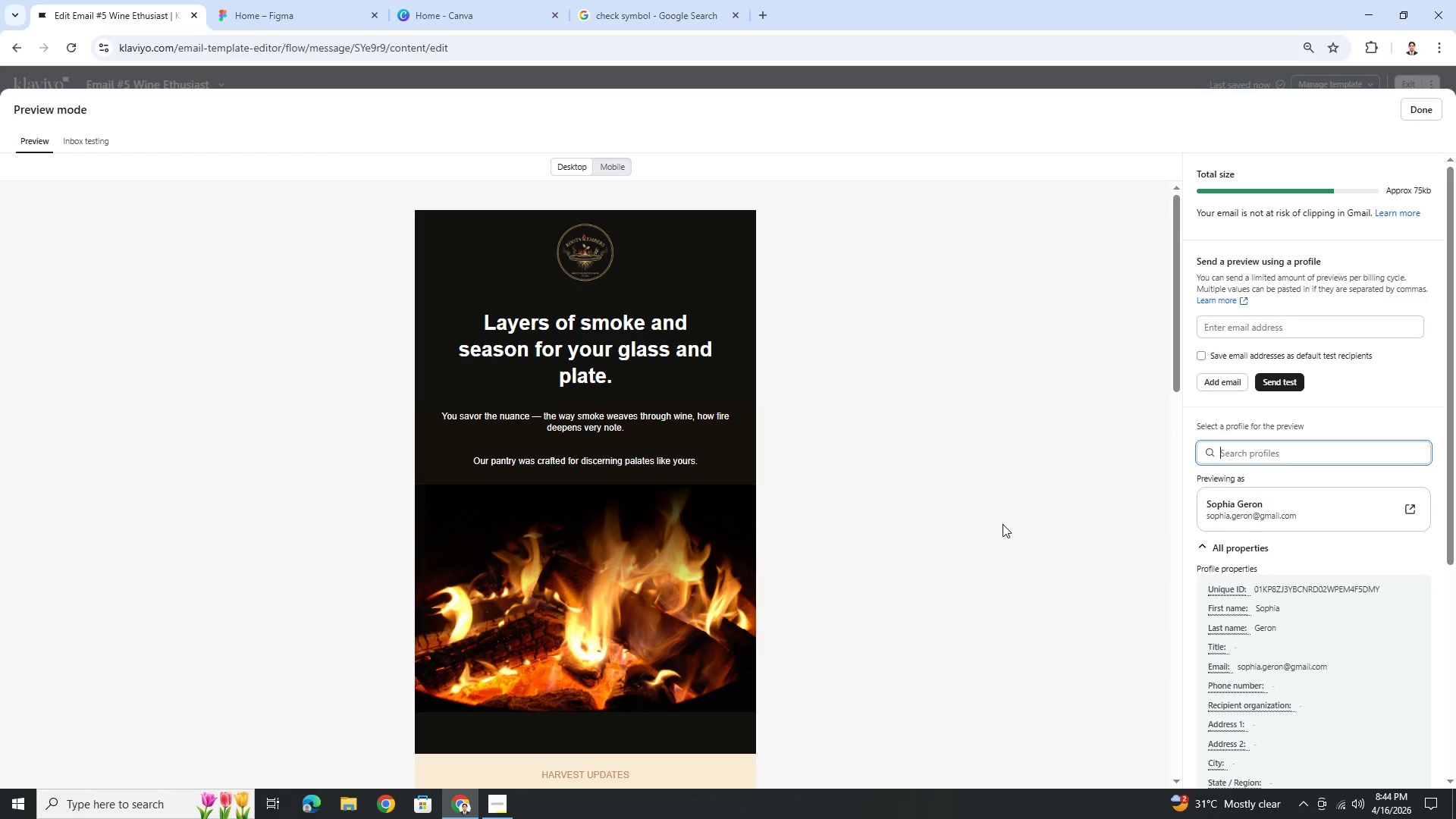 
scroll: coordinate [1003, 524], scroll_direction: down, amount: 12.0
 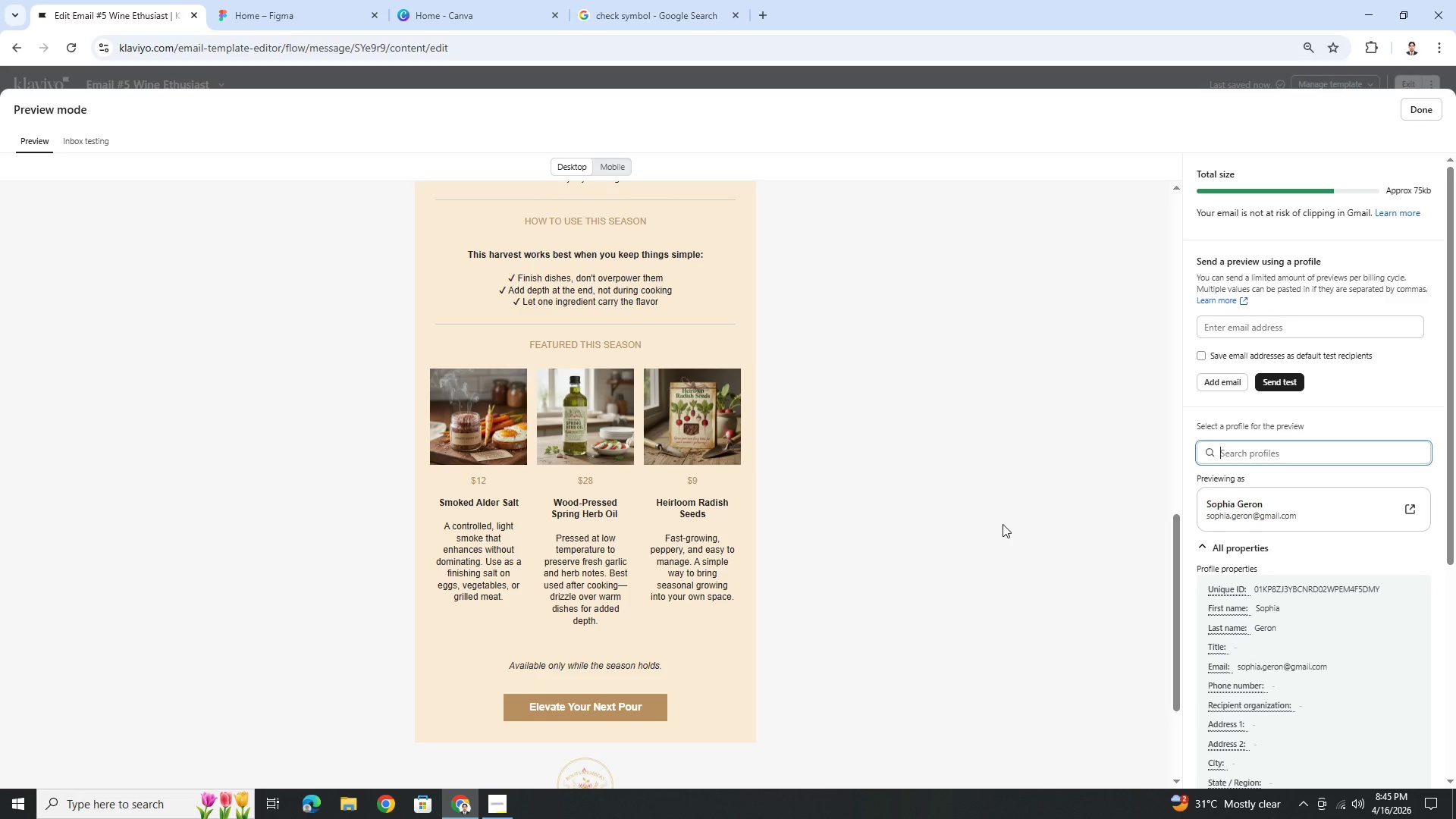 
scroll: coordinate [1003, 524], scroll_direction: up, amount: 3.0
 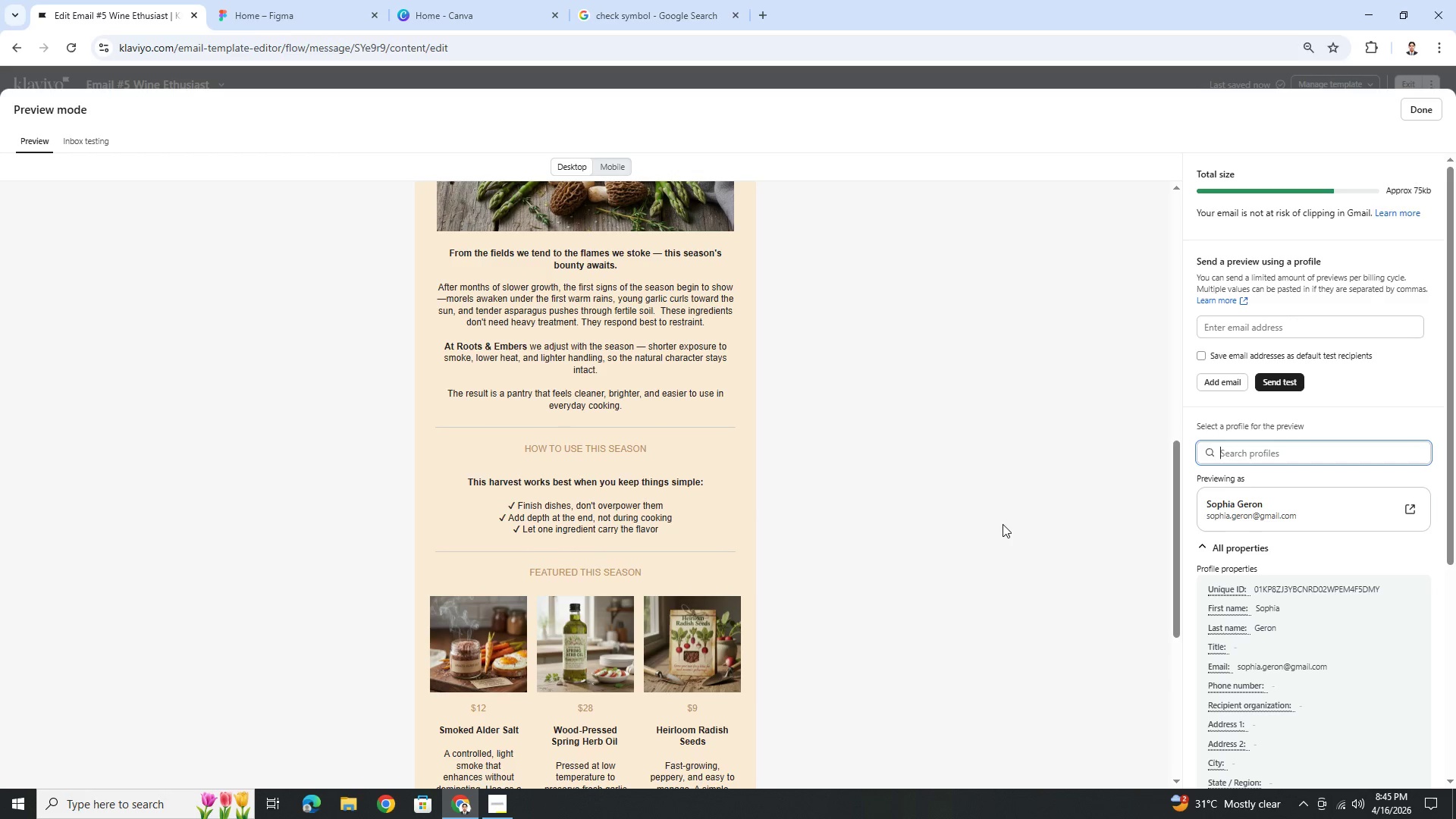 
scroll: coordinate [1003, 524], scroll_direction: down, amount: 1.0
 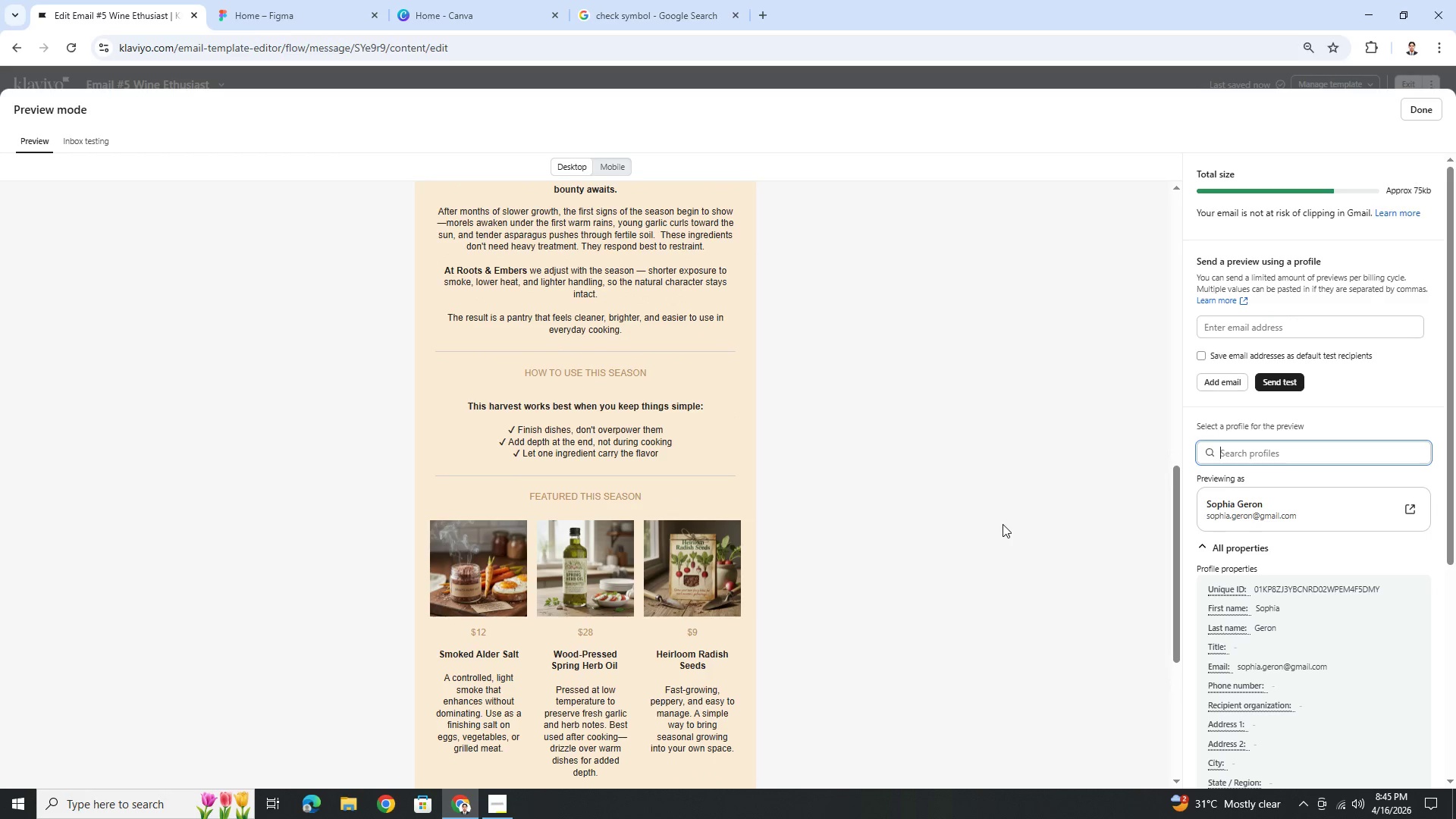 
scroll: coordinate [1003, 524], scroll_direction: up, amount: 10.0
 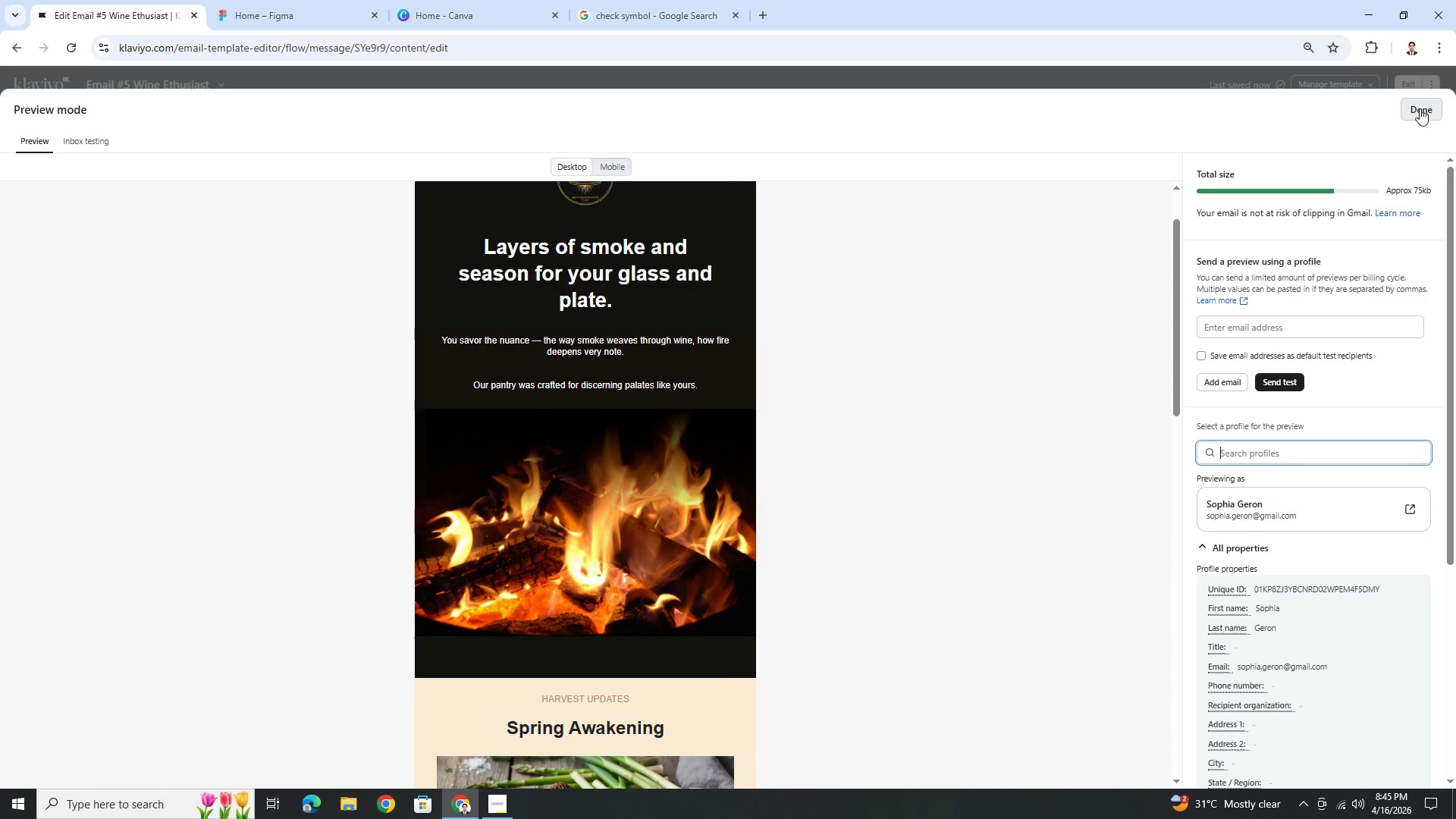 
left_click([1420, 108])
 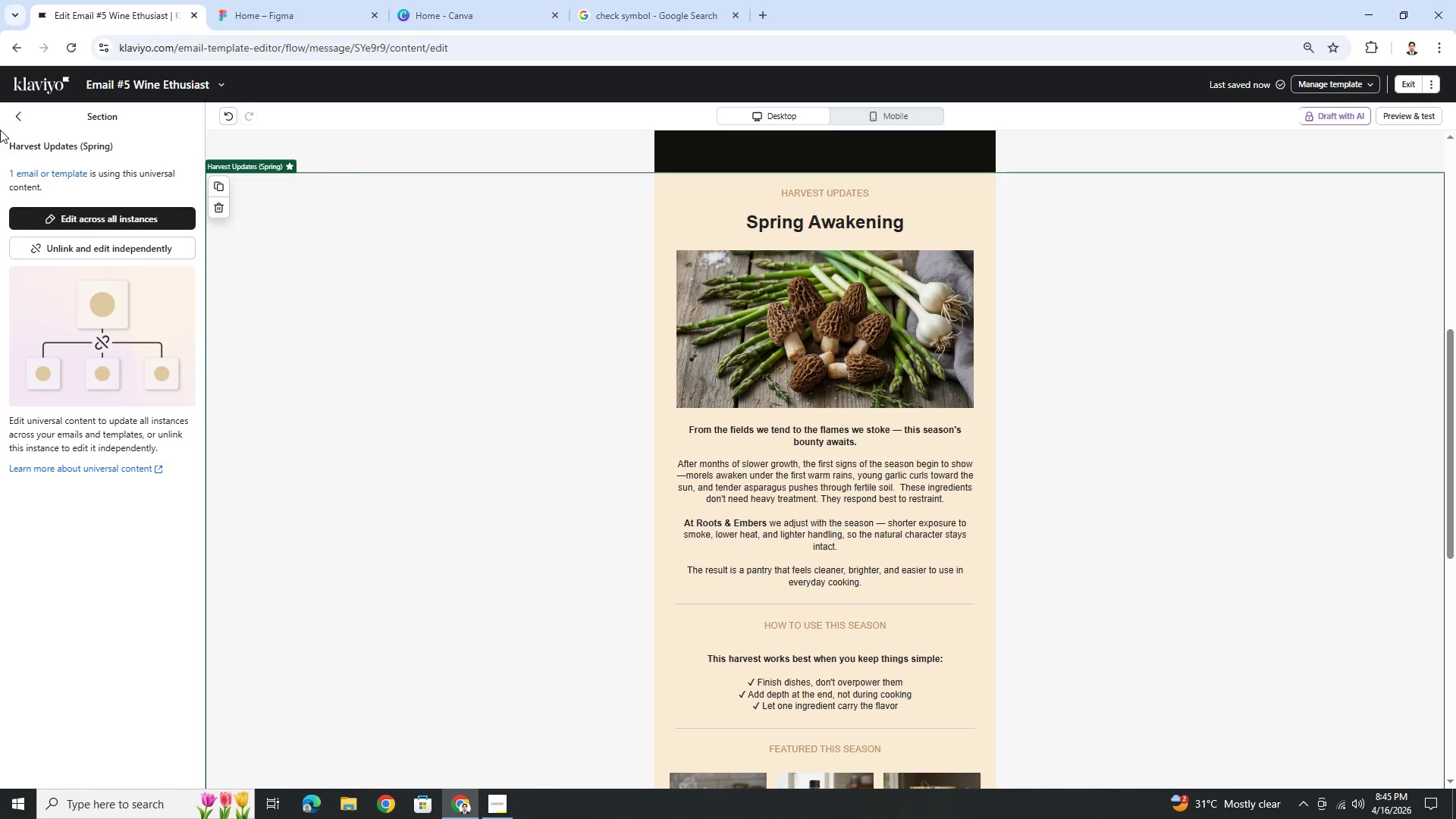 
left_click([13, 115])
 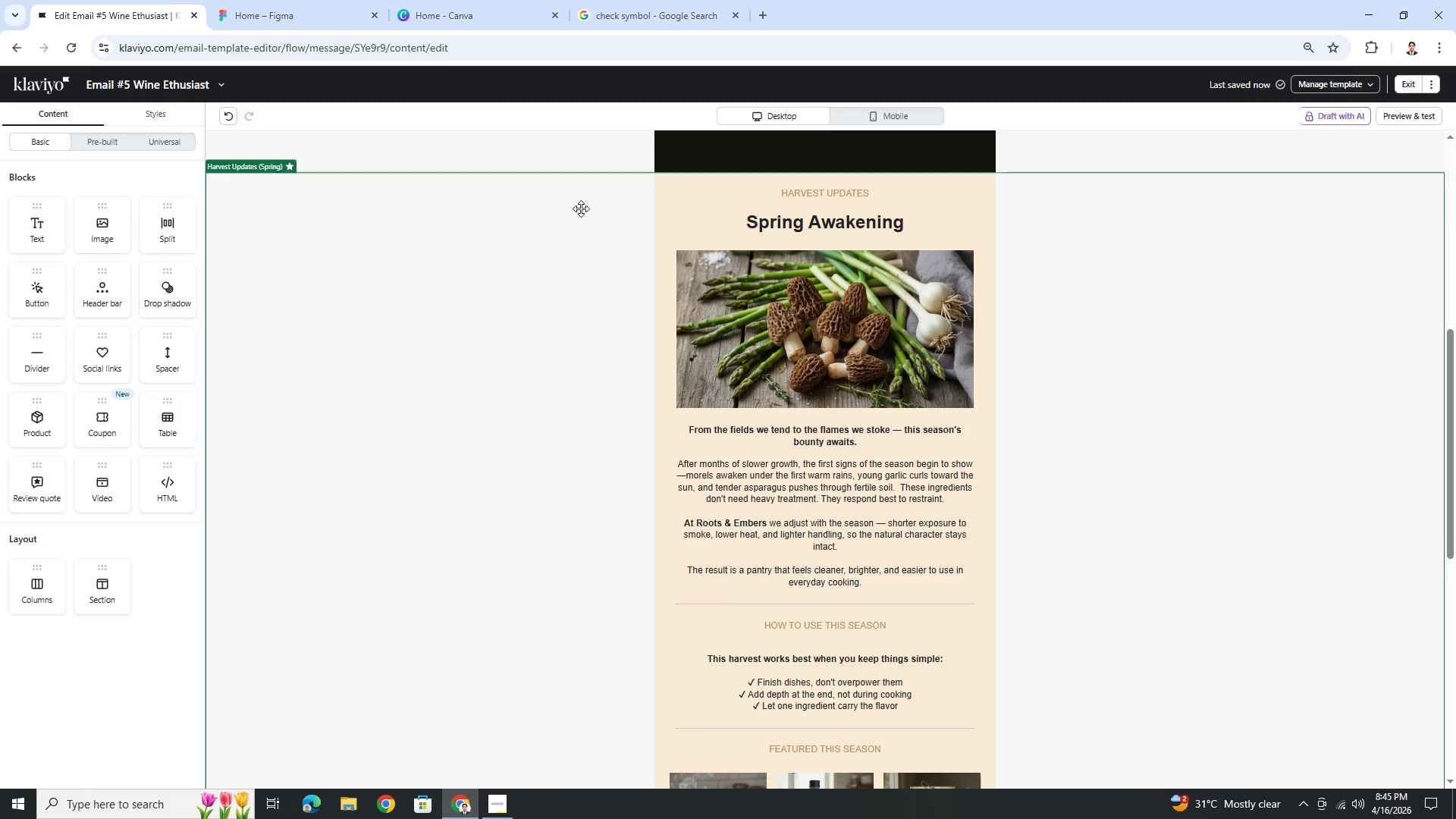 
scroll: coordinate [993, 579], scroll_direction: down, amount: 5.0
 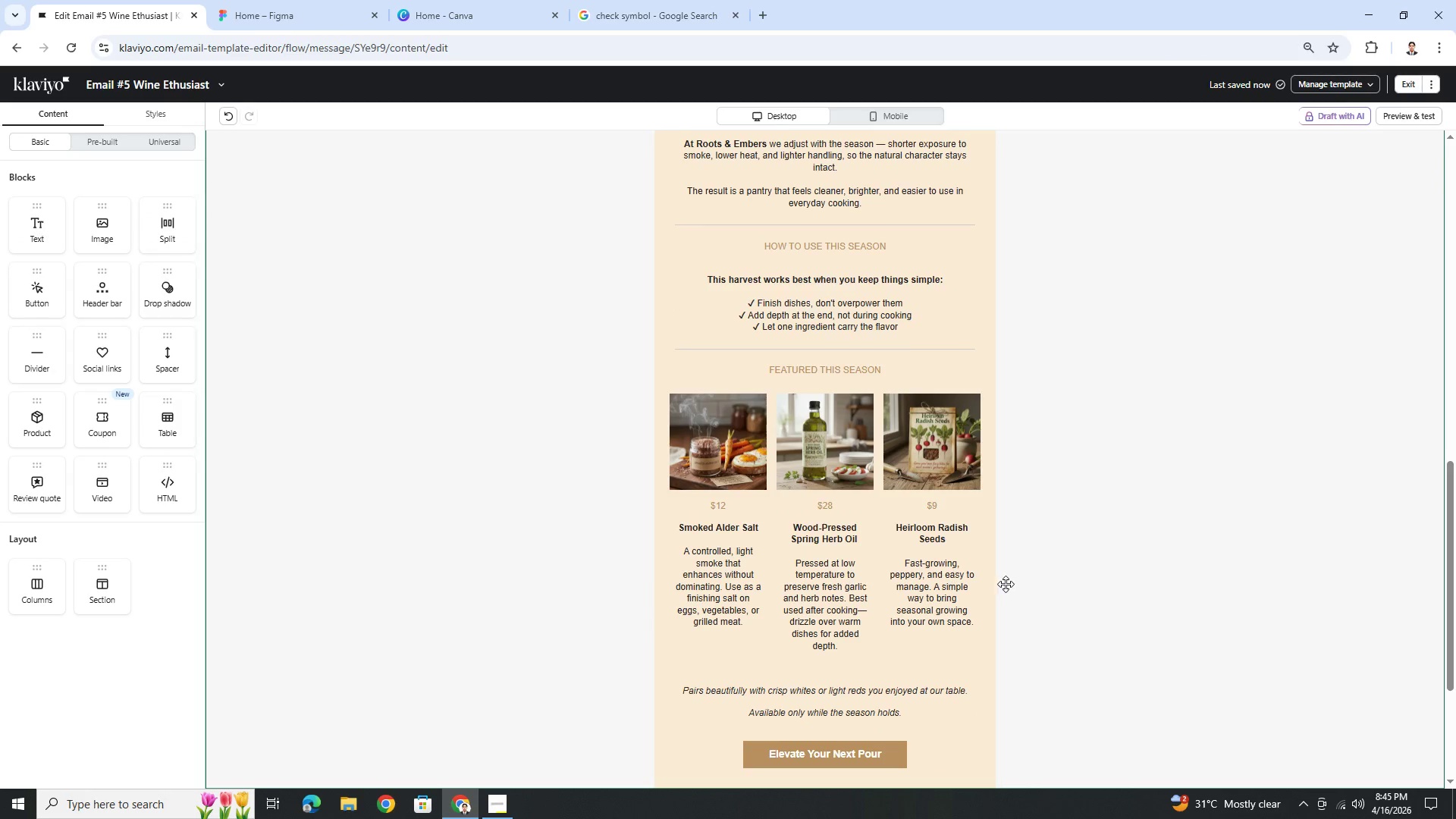 
scroll: coordinate [1021, 579], scroll_direction: up, amount: 7.0
 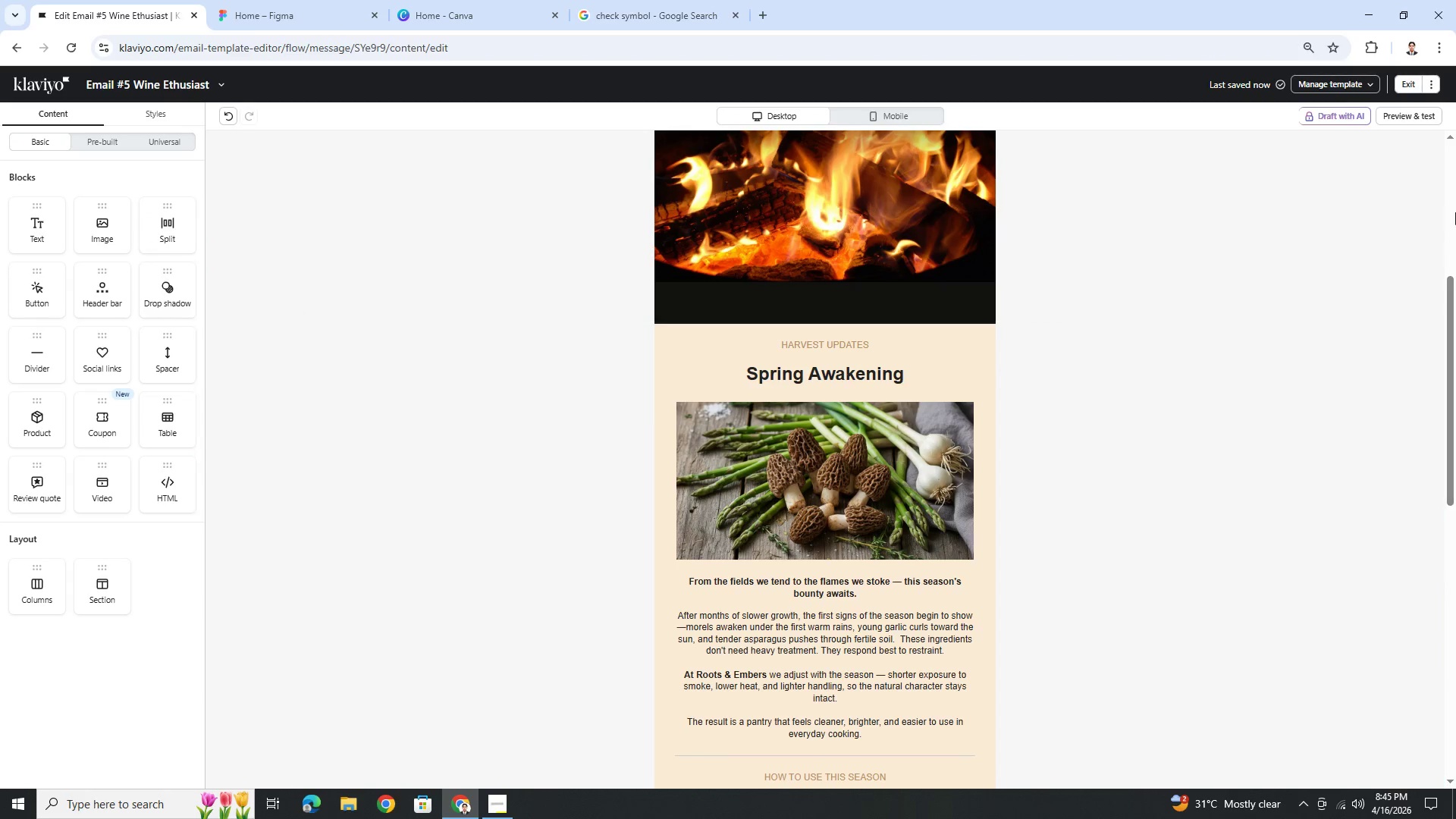 
left_click([1410, 86])
 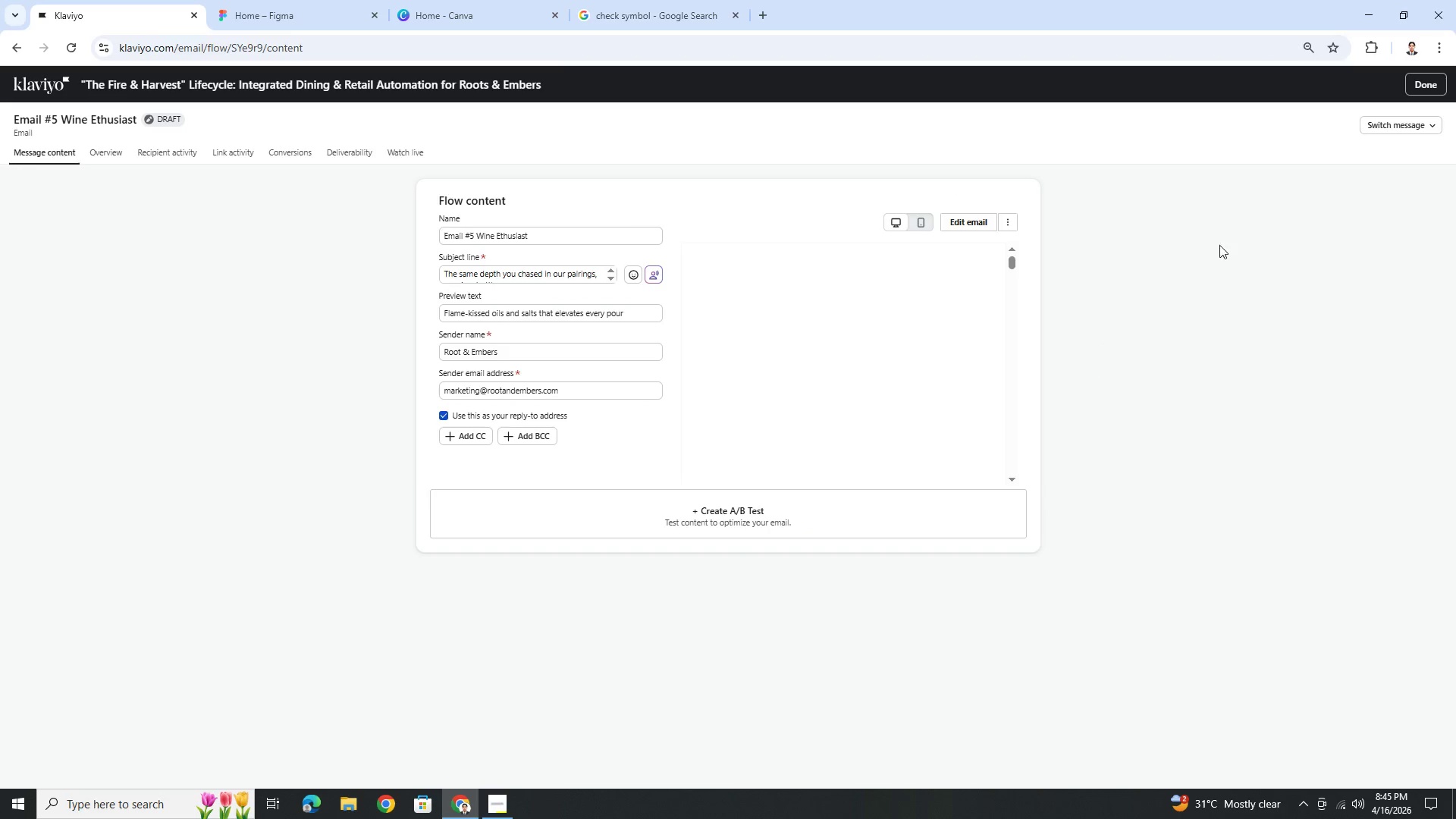 
left_click([1426, 90])
 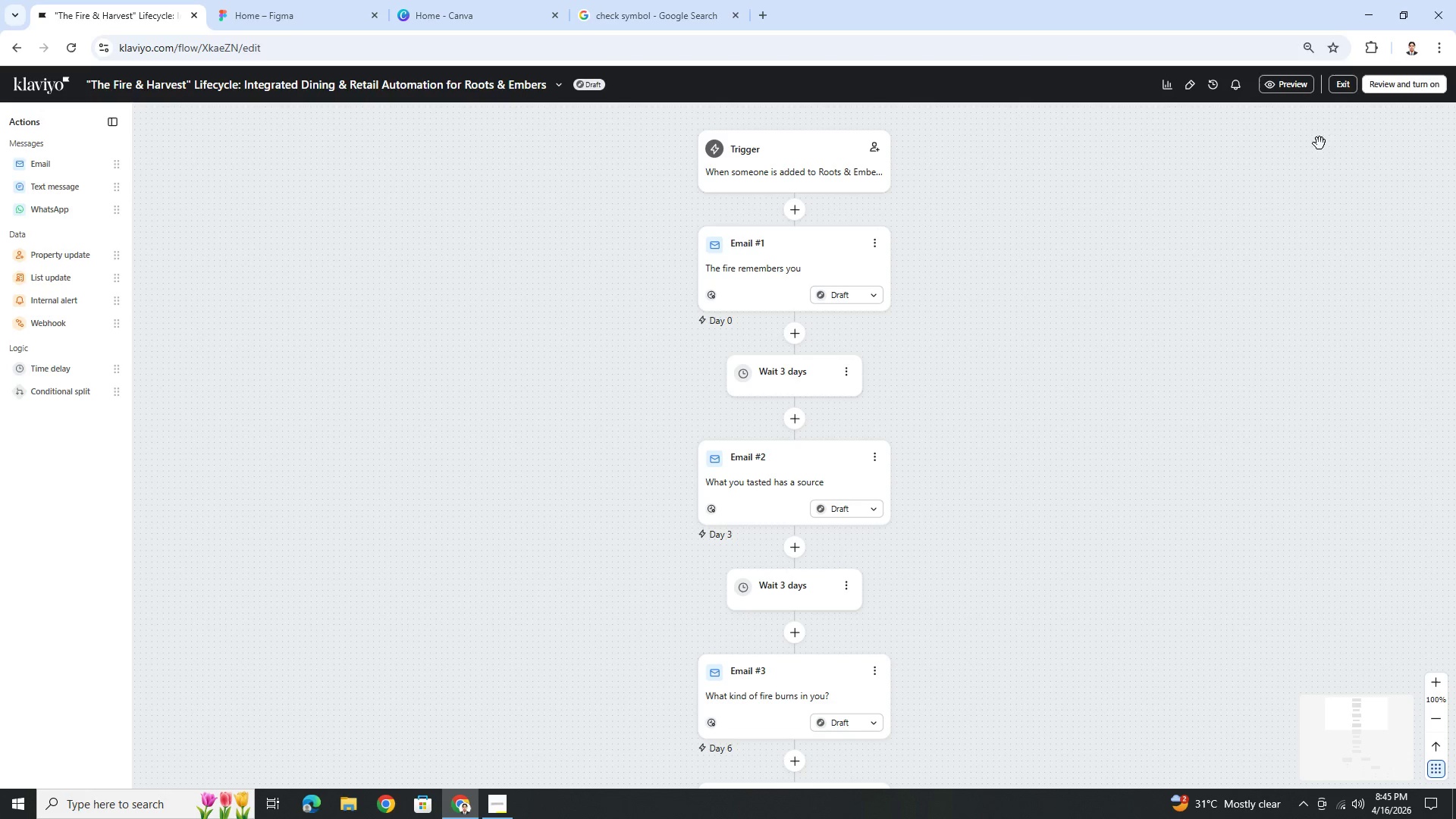 
wait(22.36)
 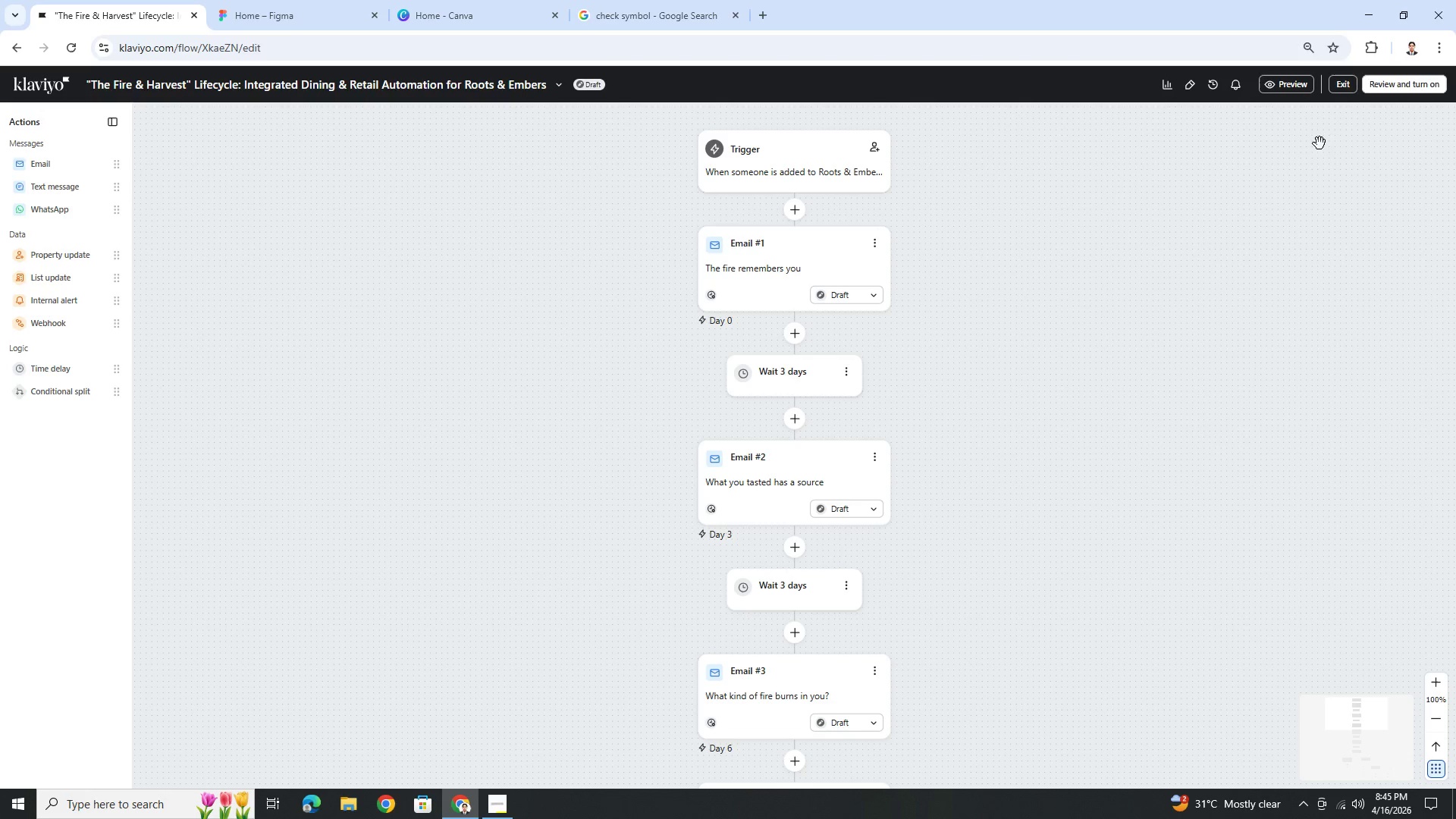 
scroll: coordinate [1144, 457], scroll_direction: down, amount: 25.0
 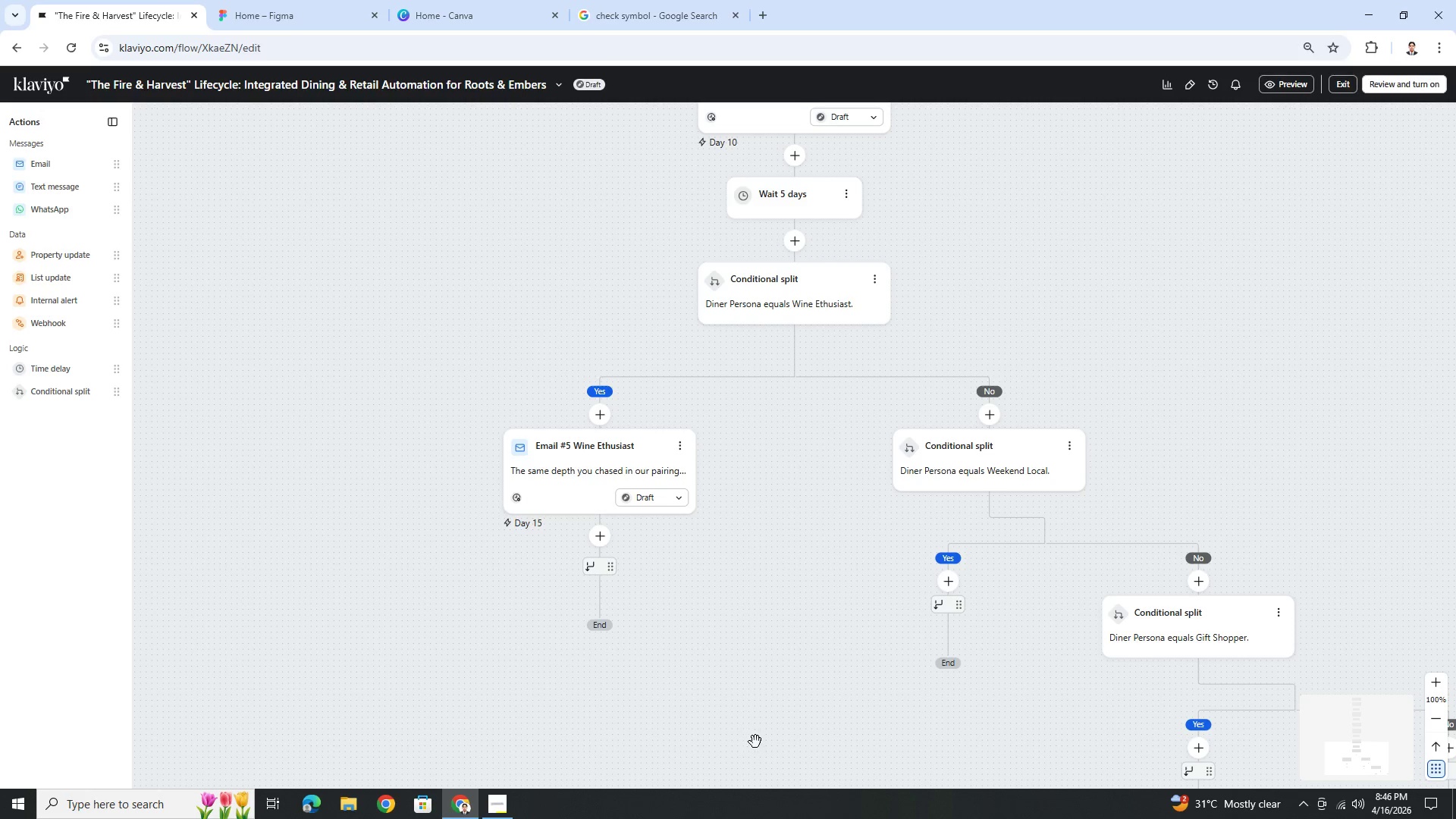 
wait(51.2)
 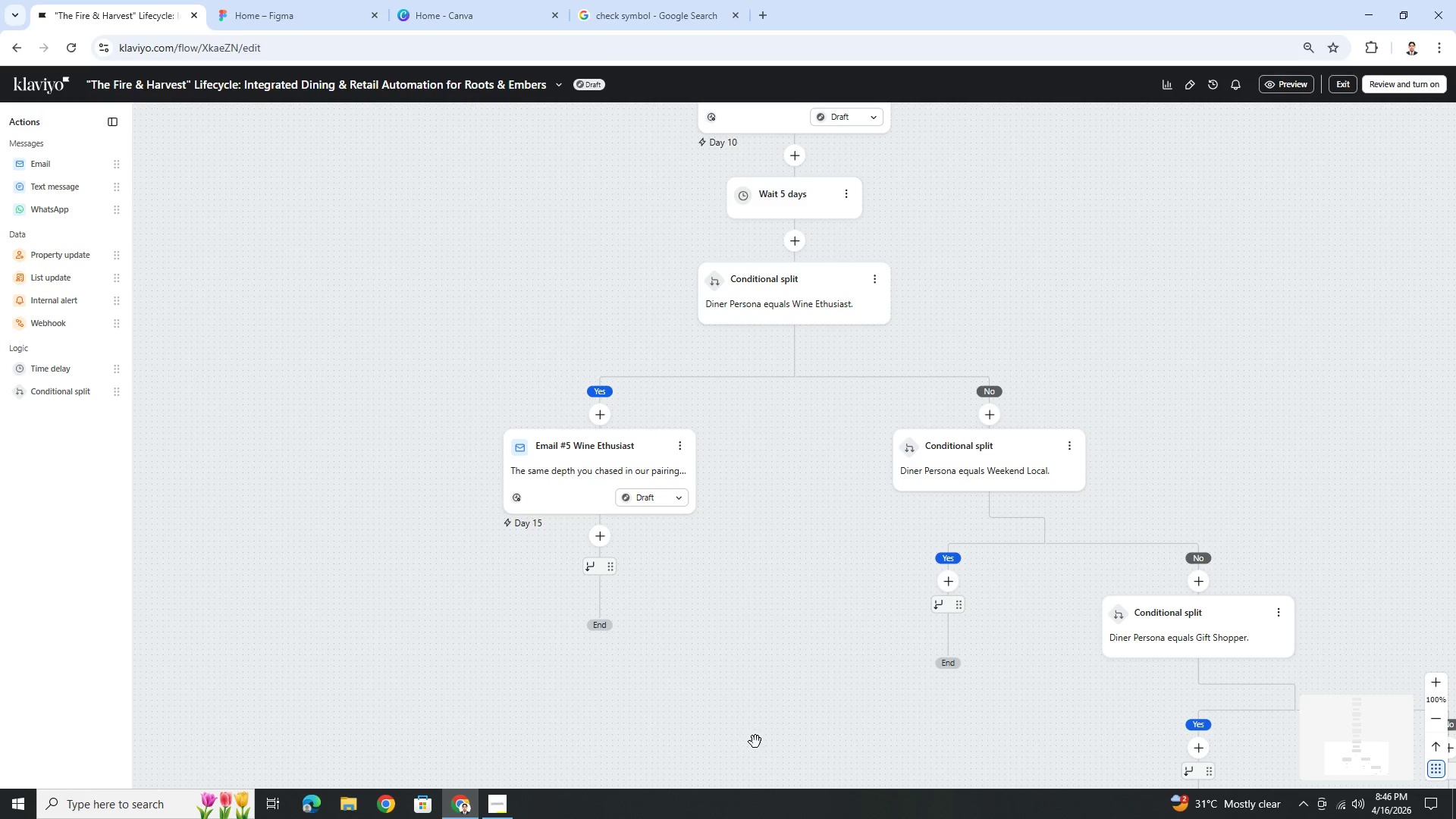 
scroll: coordinate [570, 706], scroll_direction: up, amount: 4.0
 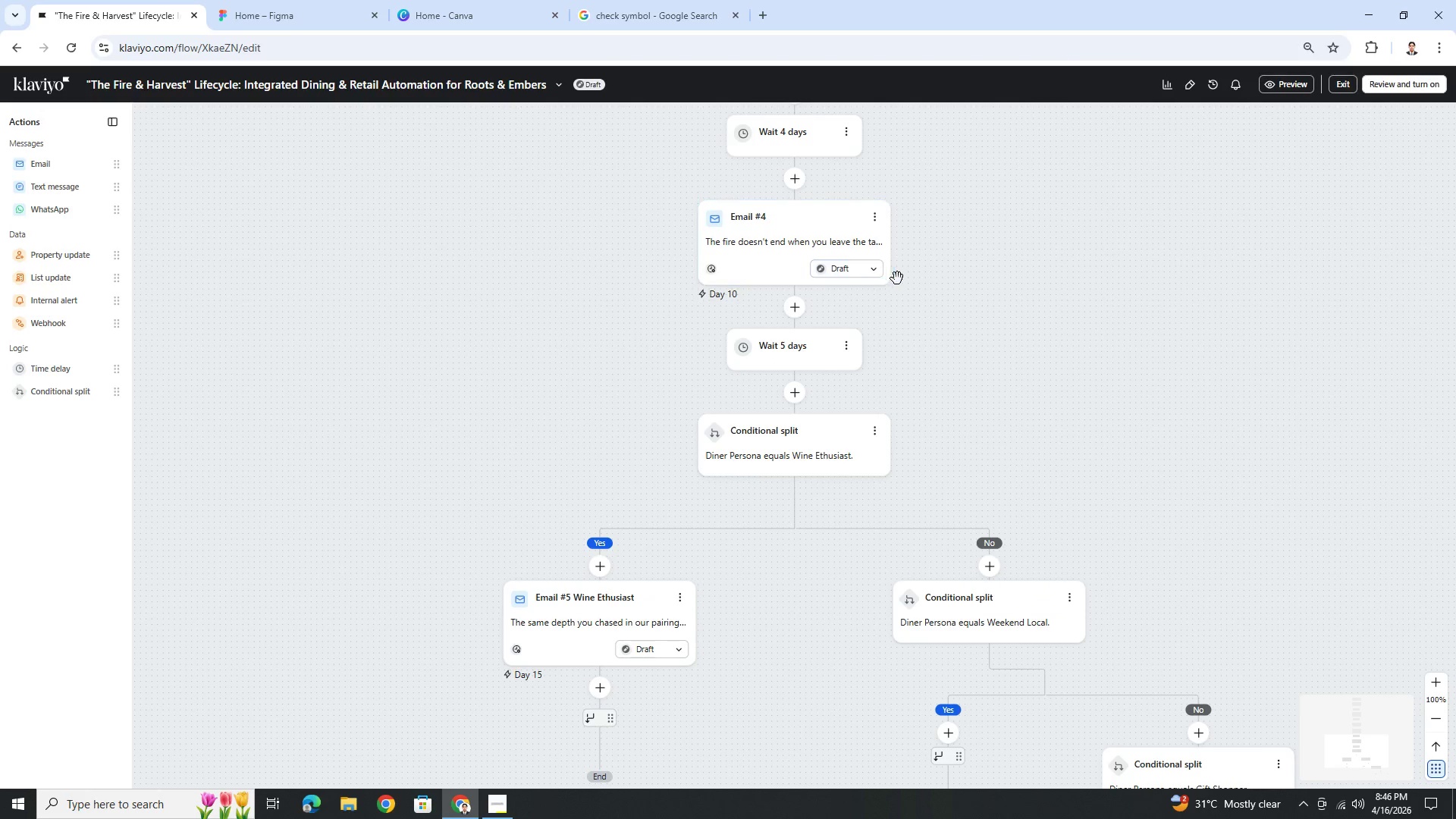 
scroll: coordinate [864, 494], scroll_direction: down, amount: 5.0
 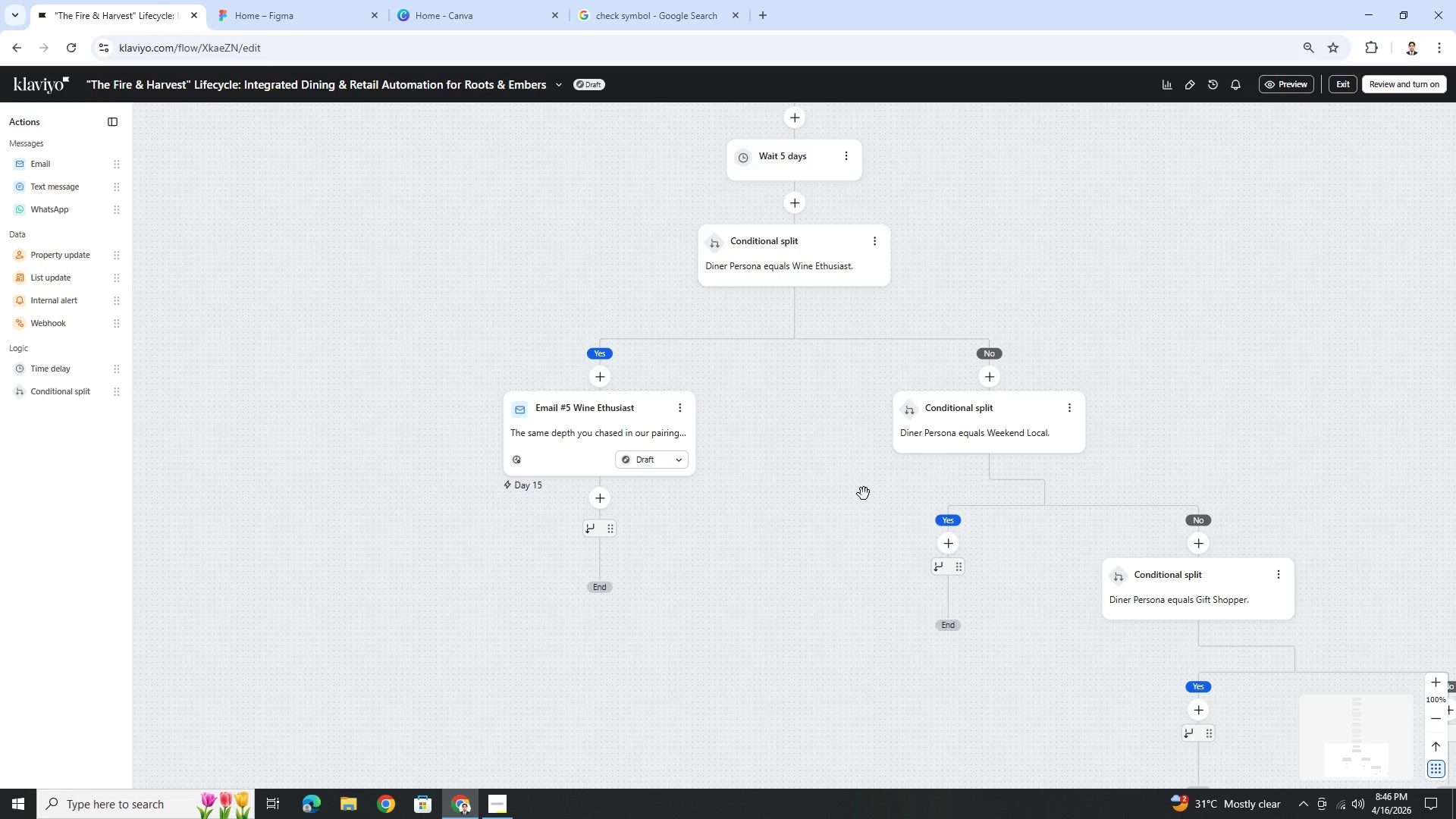 
wait(7.7)
 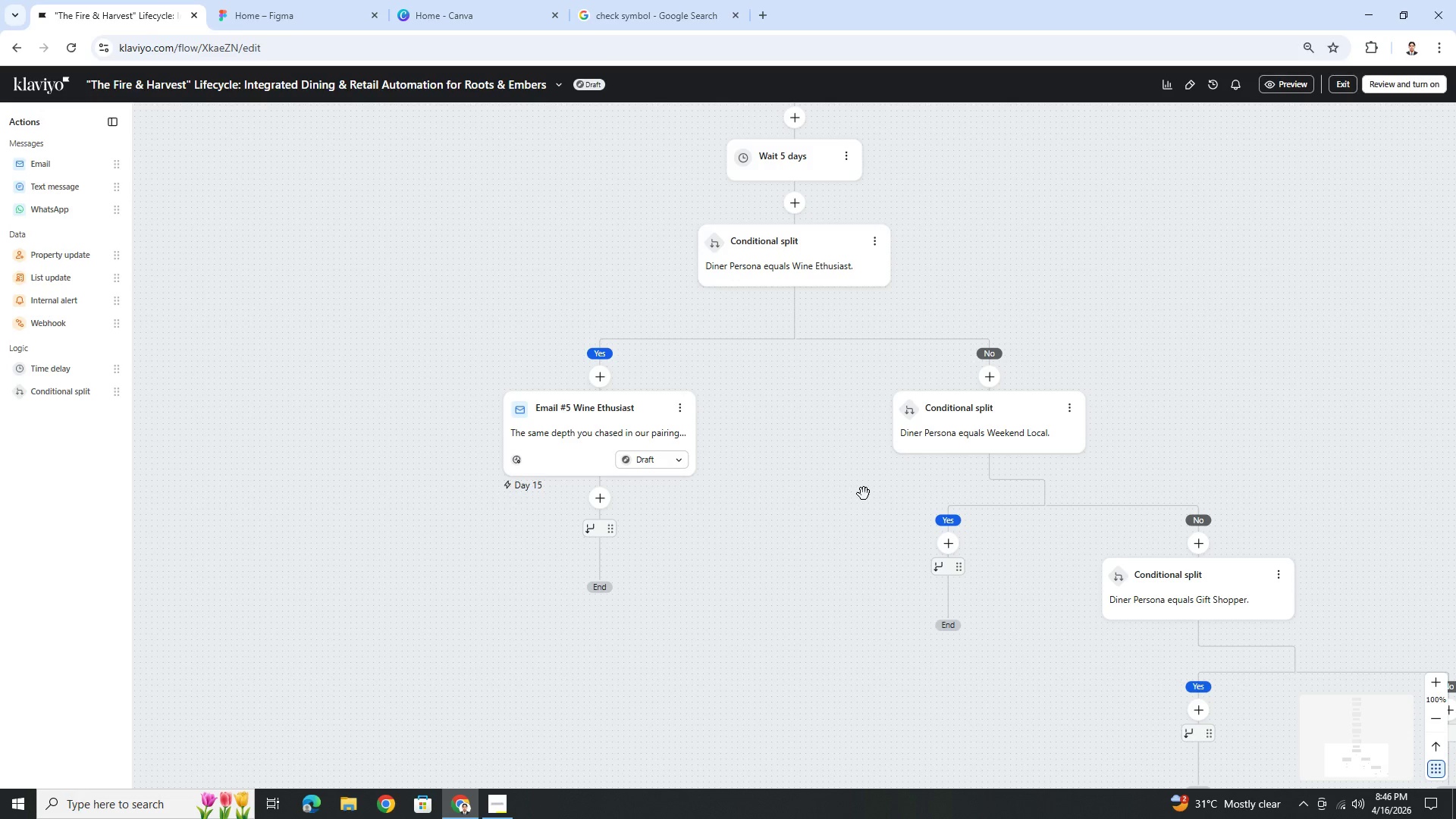 
left_click_drag(start_coordinate=[839, 421], to_coordinate=[843, 425])
 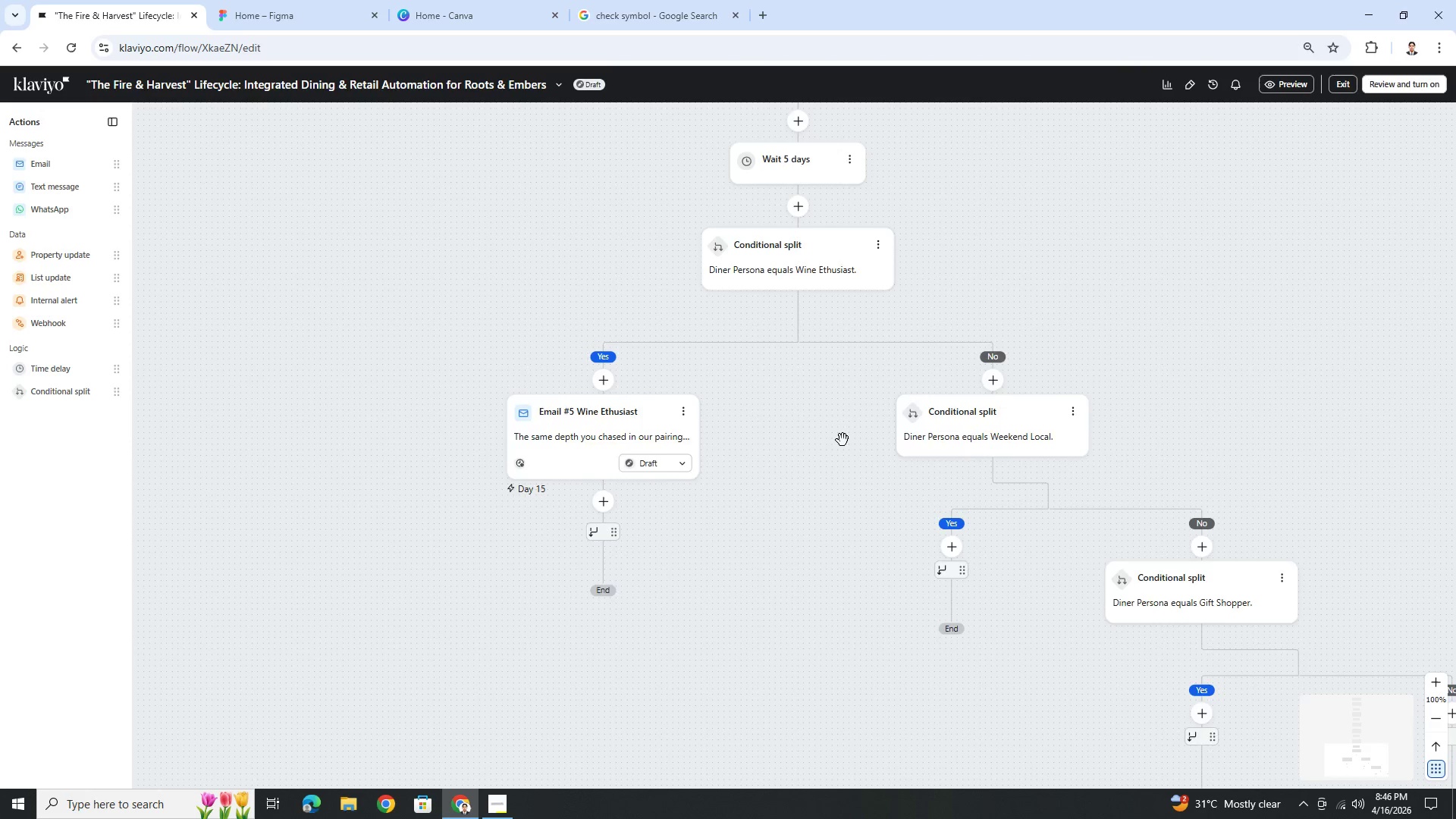 
scroll: coordinate [843, 440], scroll_direction: up, amount: 3.0
 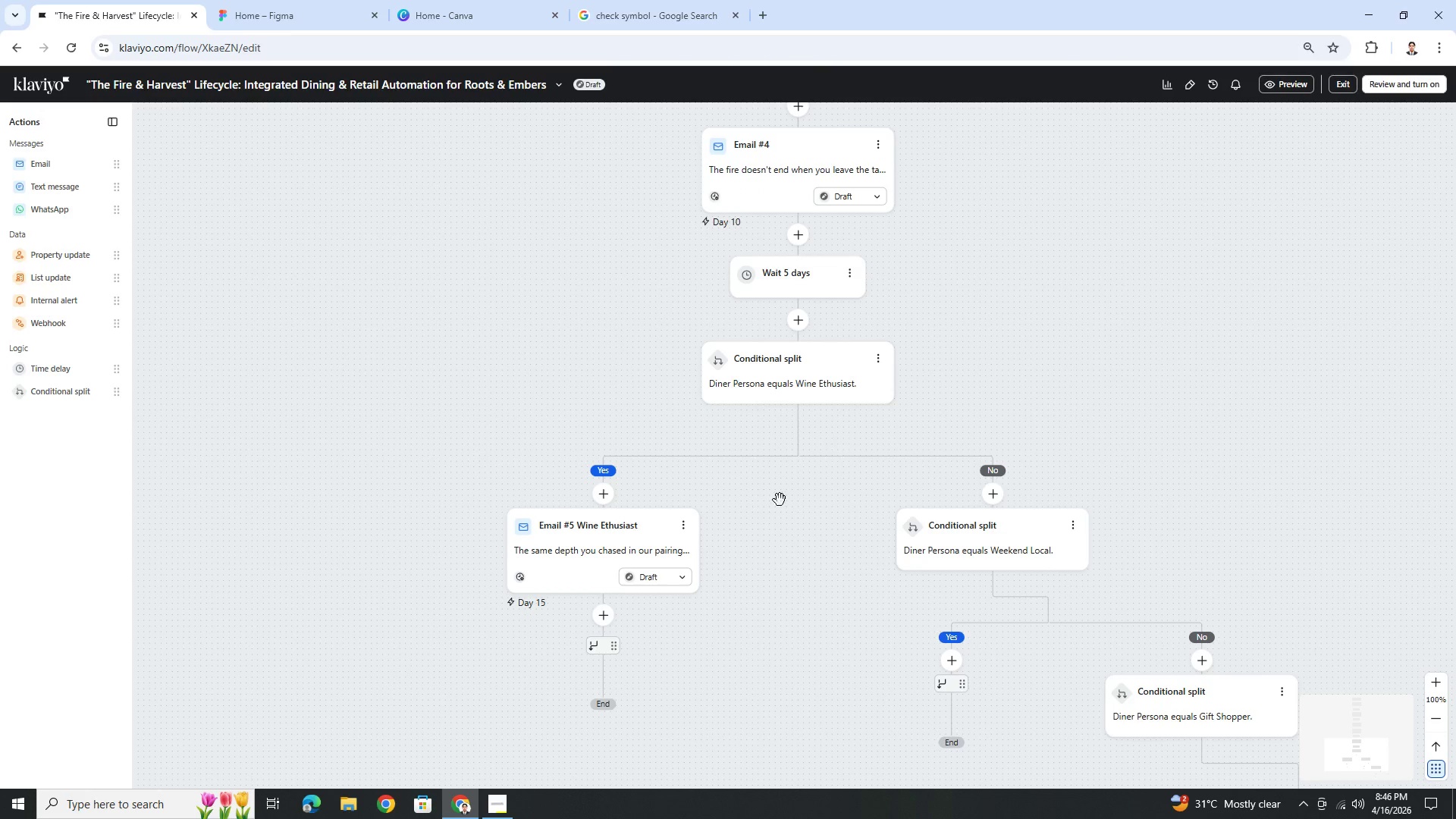 
left_click_drag(start_coordinate=[764, 504], to_coordinate=[890, 443])
 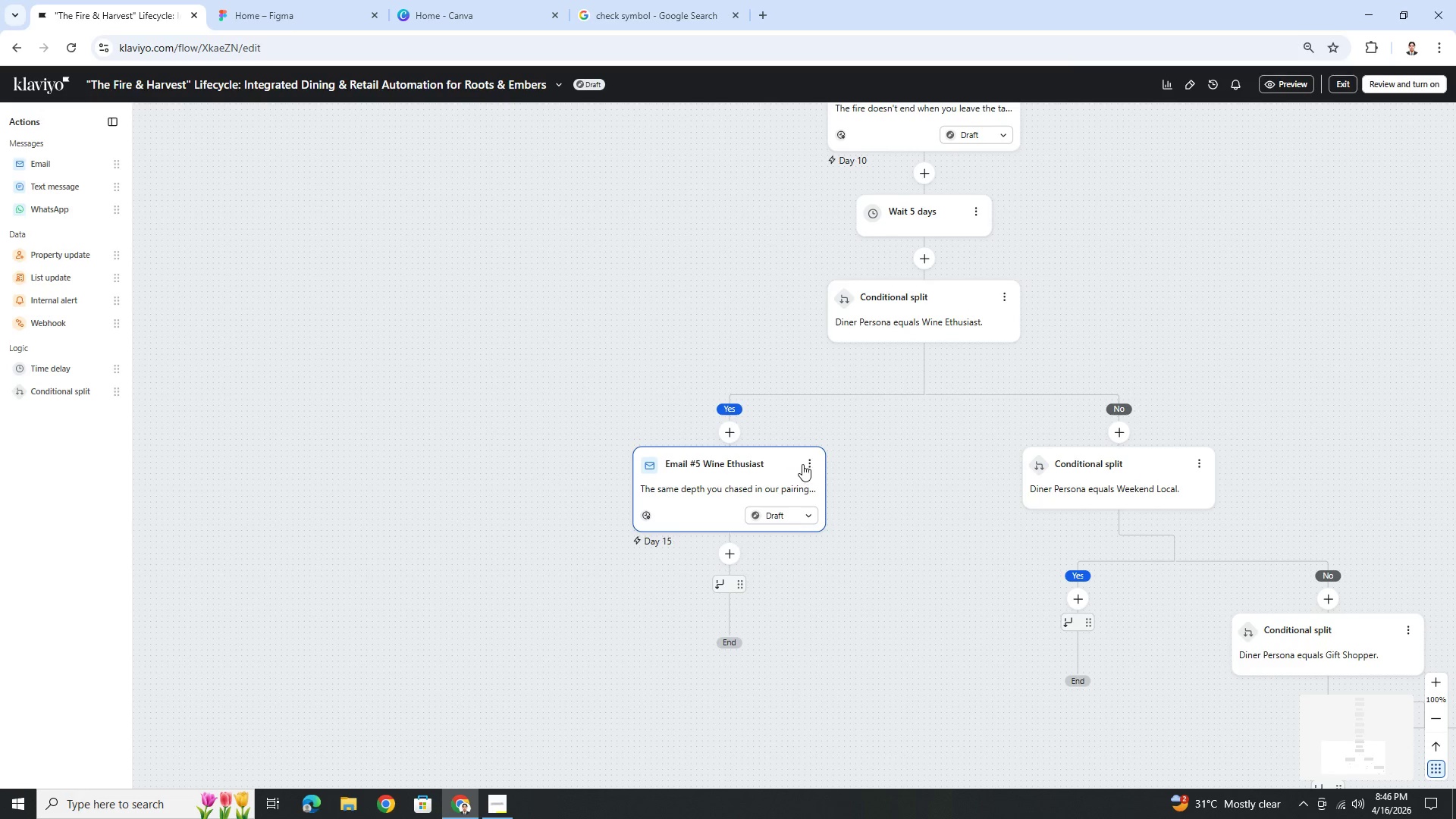 
left_click([810, 460])
 